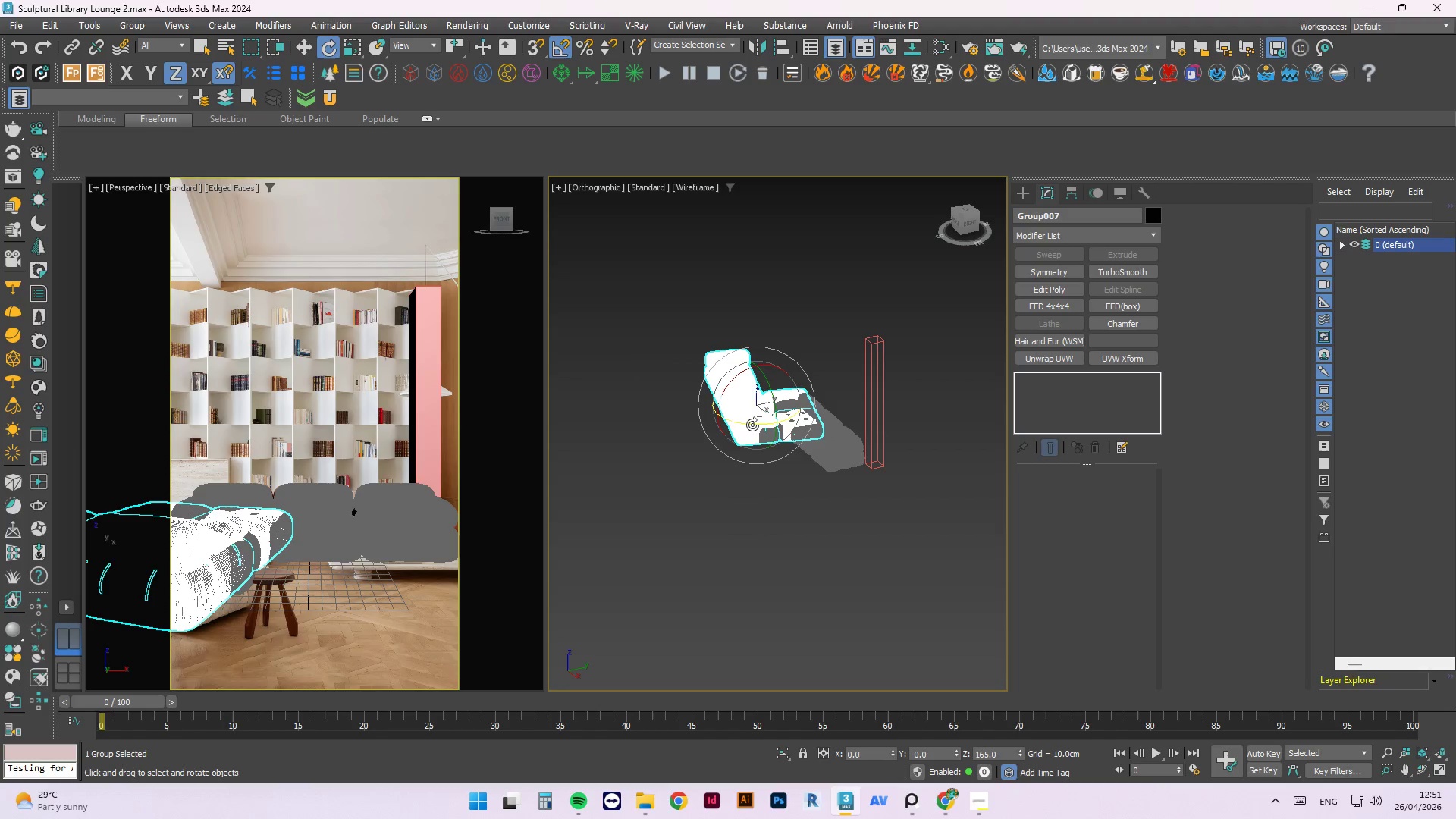 
left_click_drag(start_coordinate=[750, 422], to_coordinate=[736, 419])
 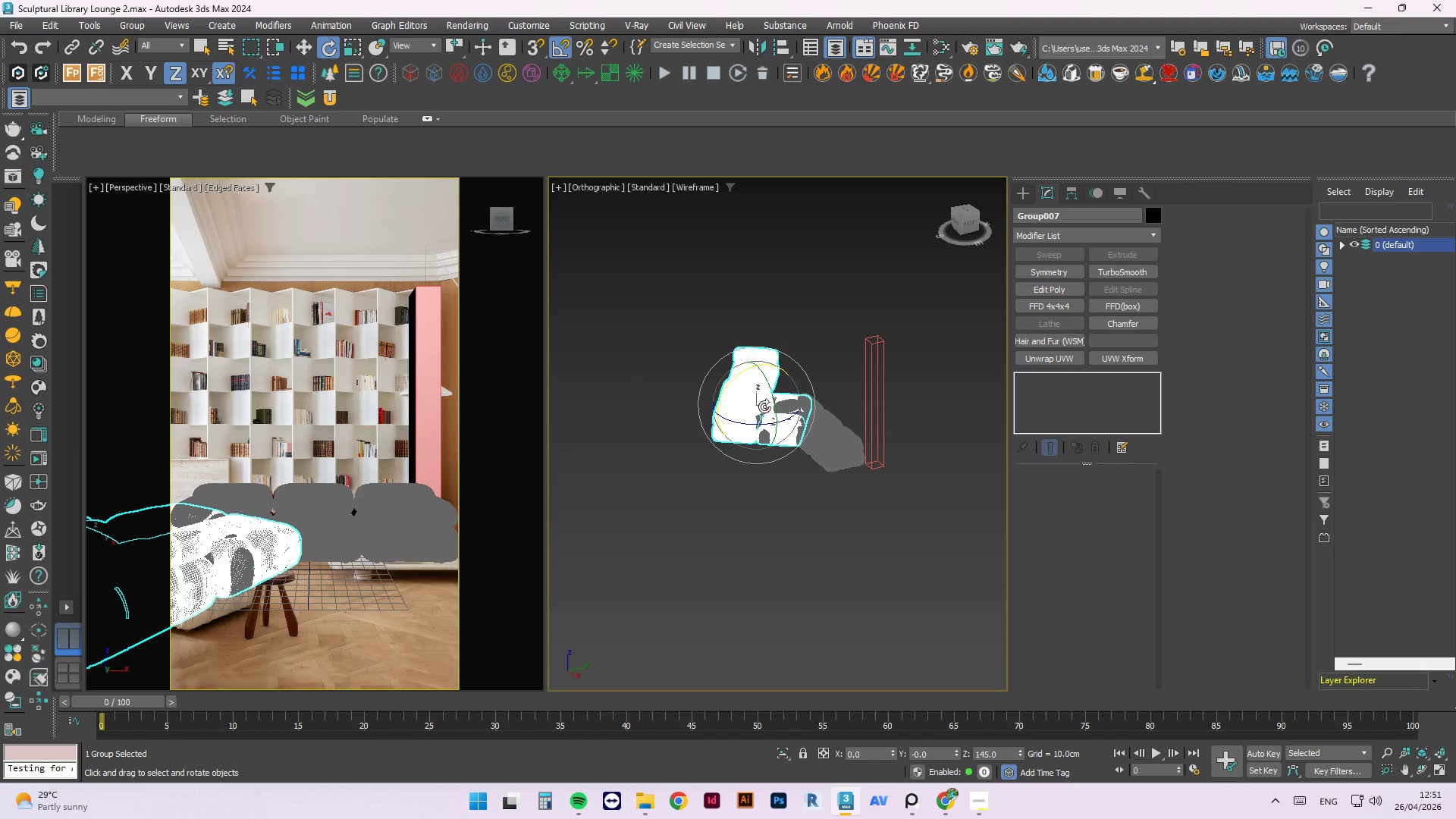 
key(W)
 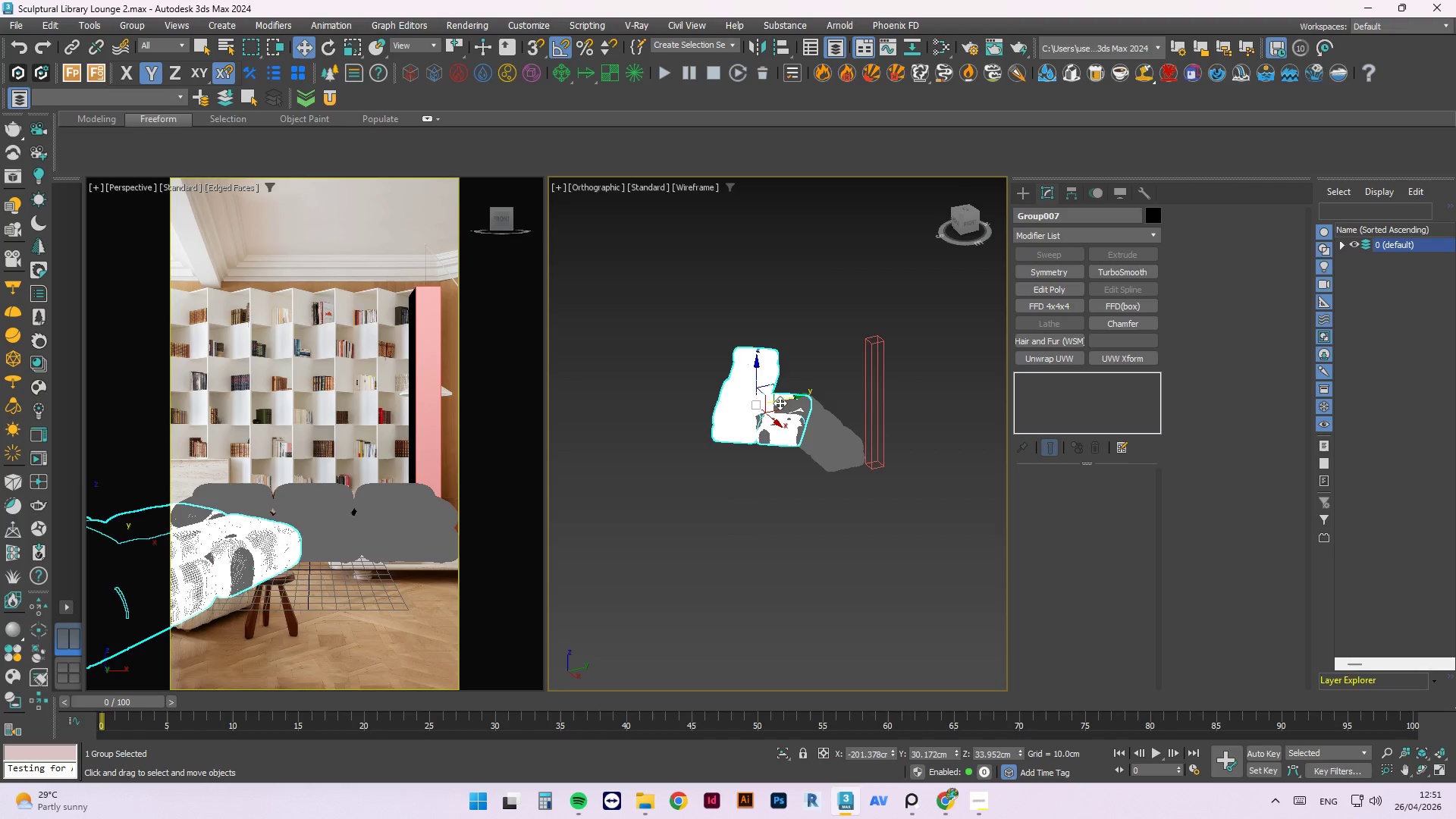 
left_click_drag(start_coordinate=[780, 403], to_coordinate=[822, 390])
 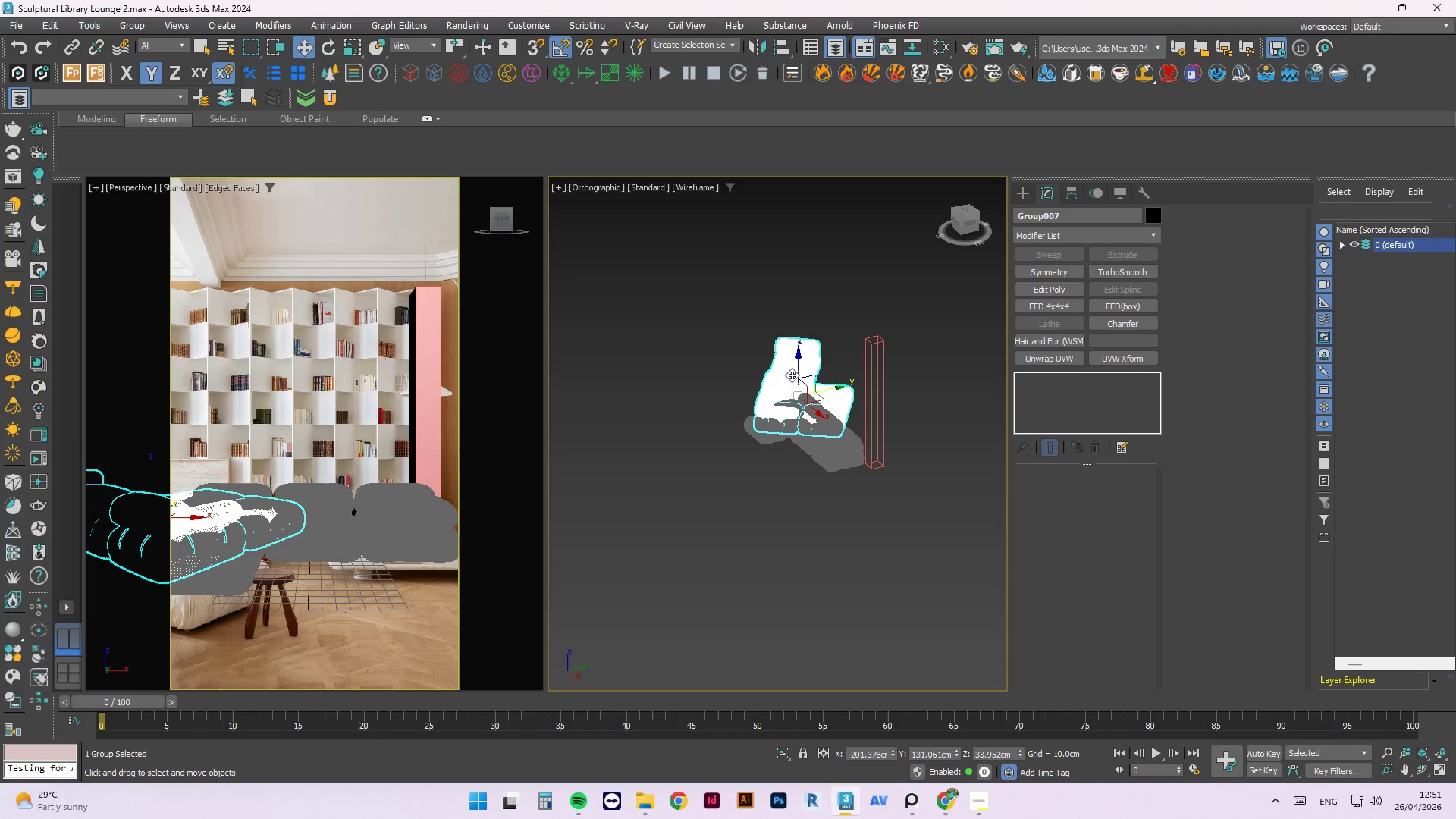 
hold_key(key=AltLeft, duration=0.81)
 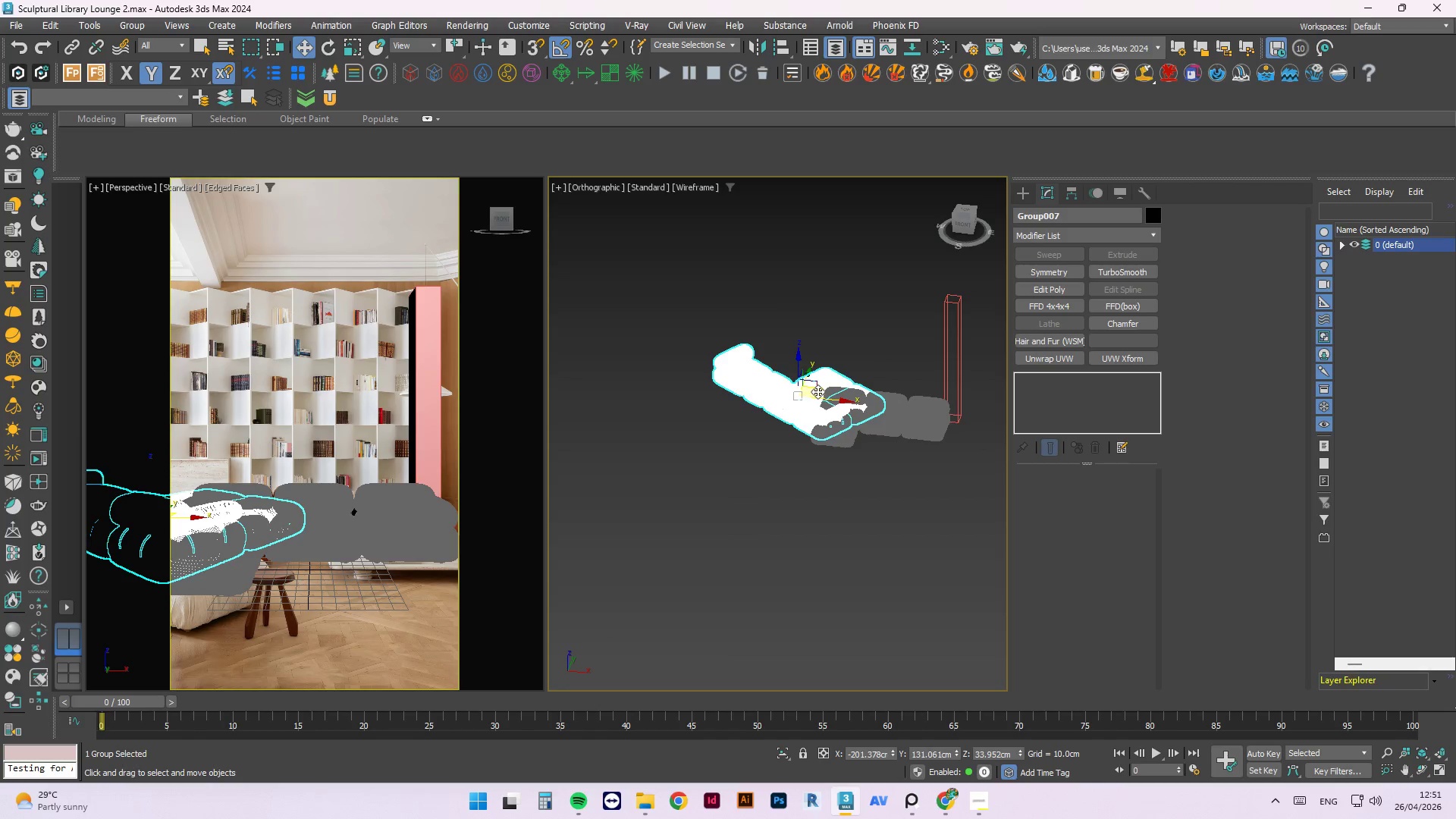 
left_click_drag(start_coordinate=[831, 396], to_coordinate=[843, 401])
 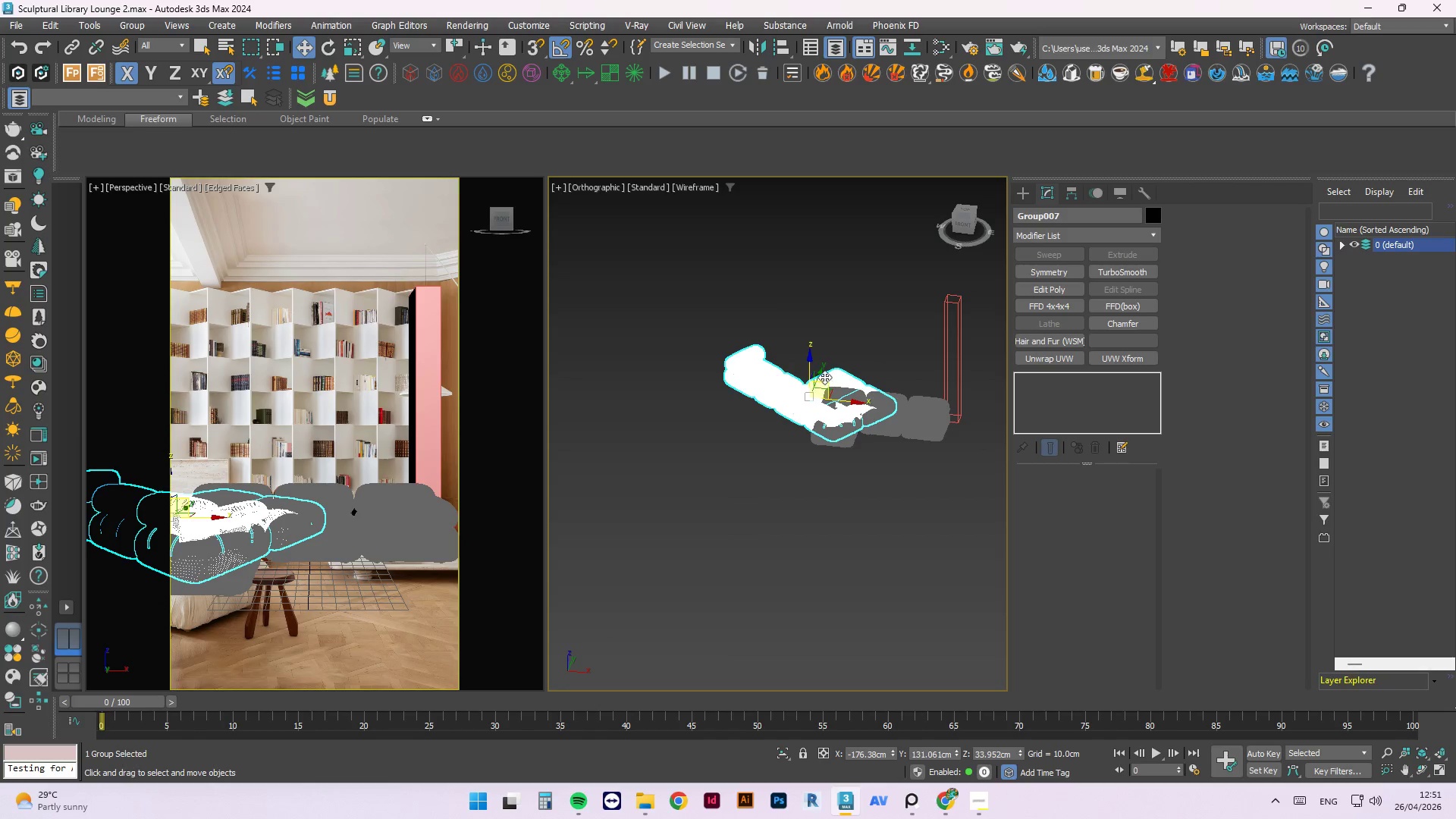 
left_click_drag(start_coordinate=[821, 375], to_coordinate=[810, 395])
 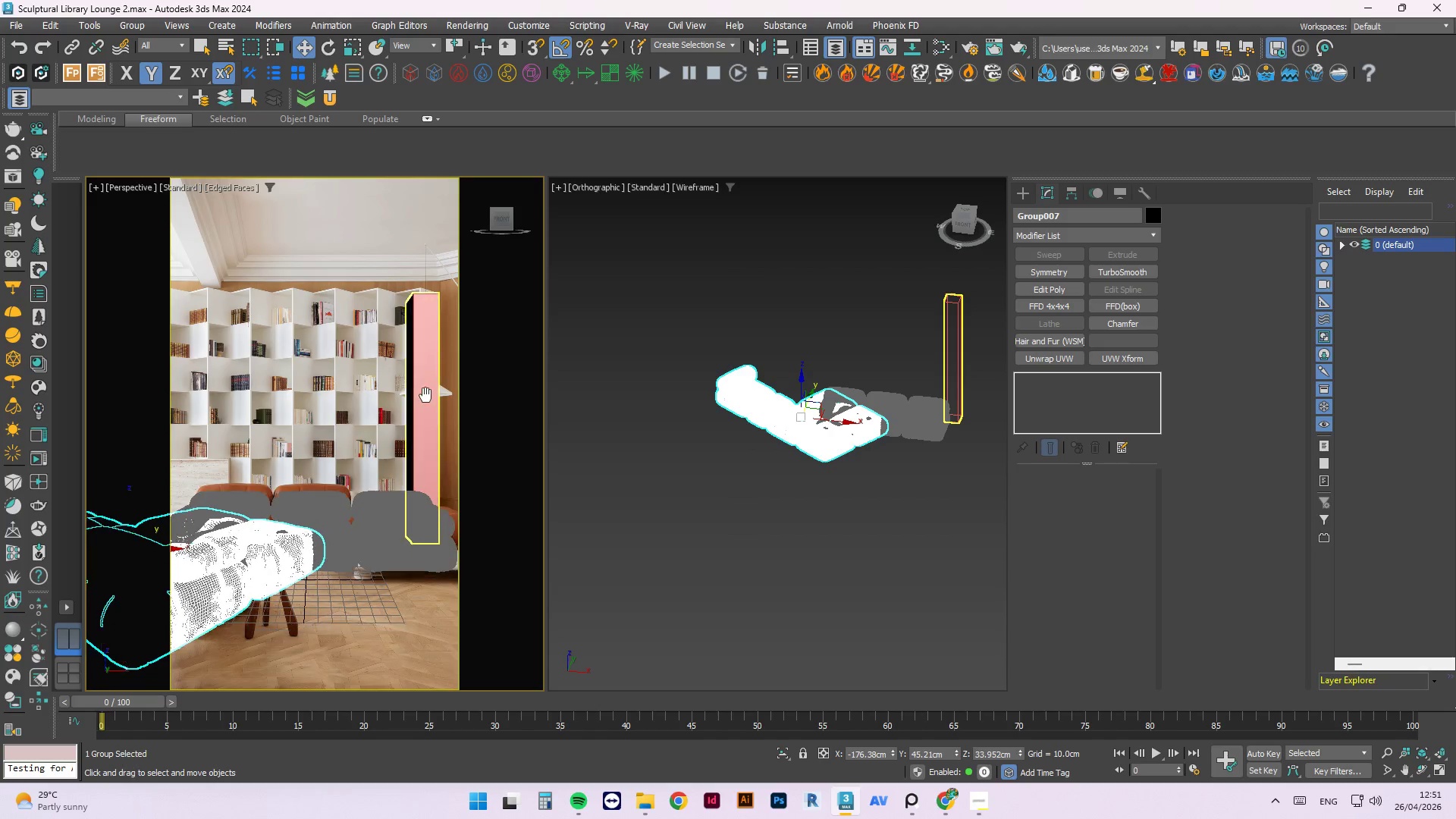 
wait(7.62)
 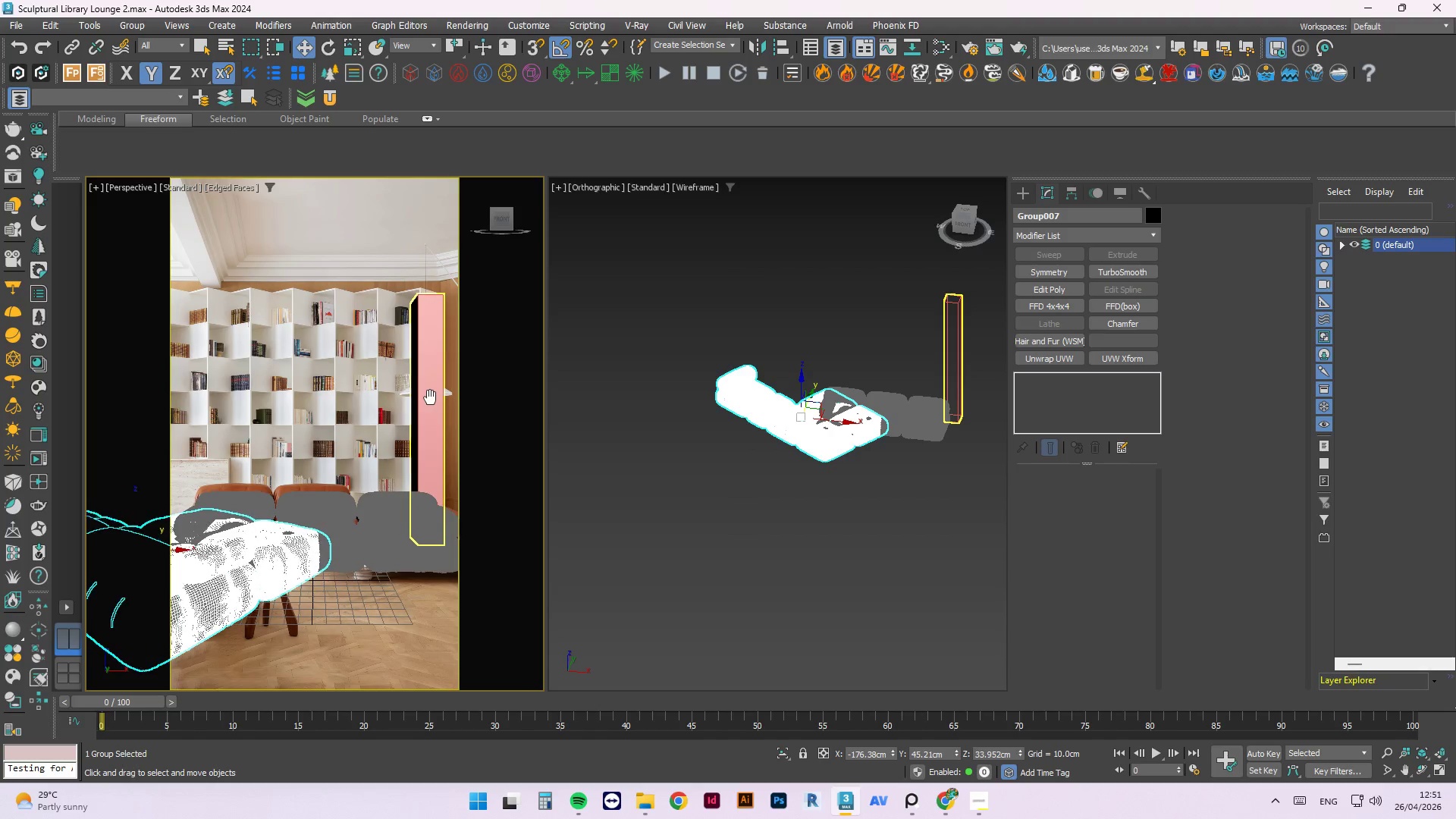 
left_click([933, 416])
 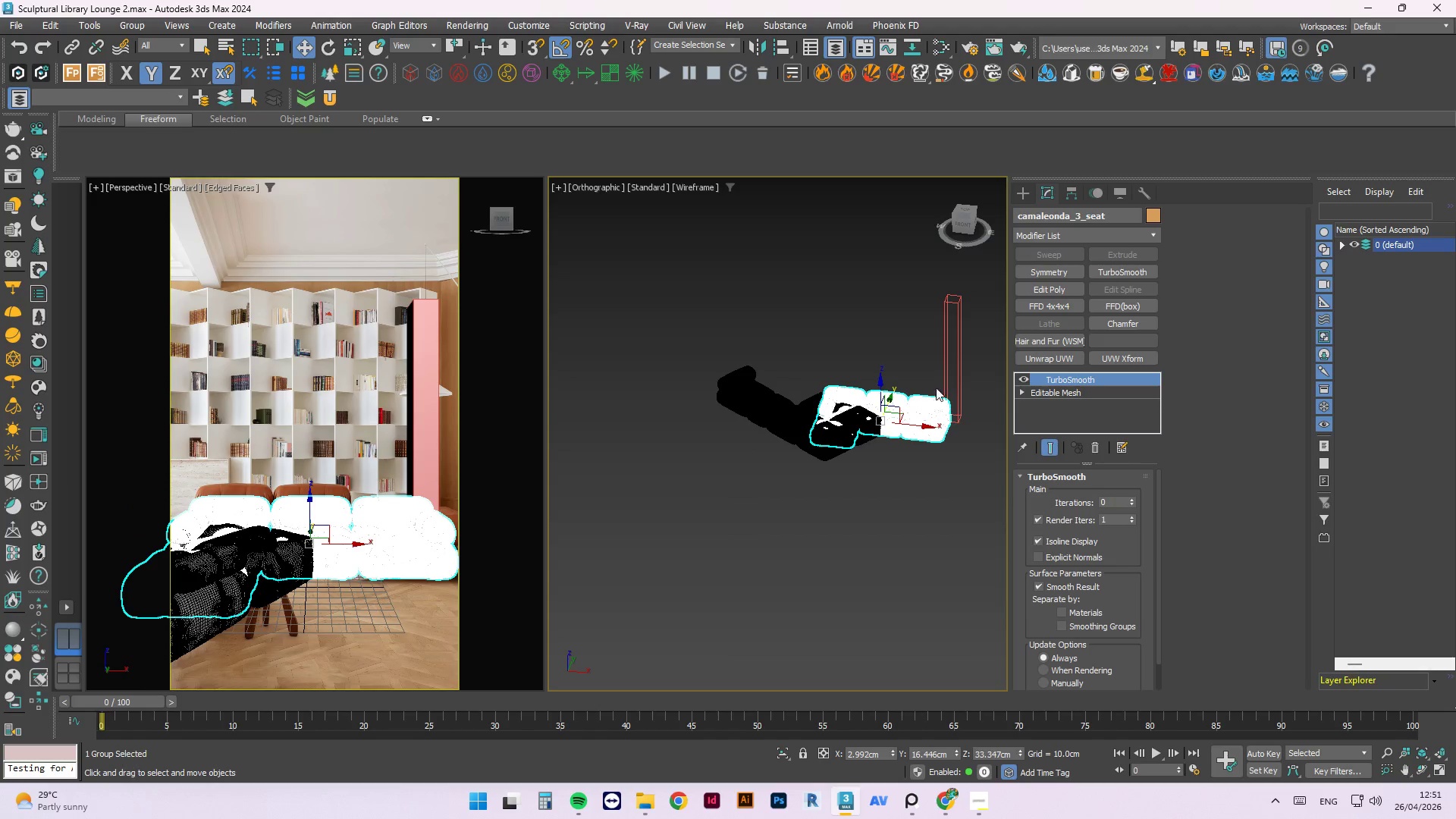 
hold_key(key=ControlLeft, duration=0.73)
left_click([951, 364])
 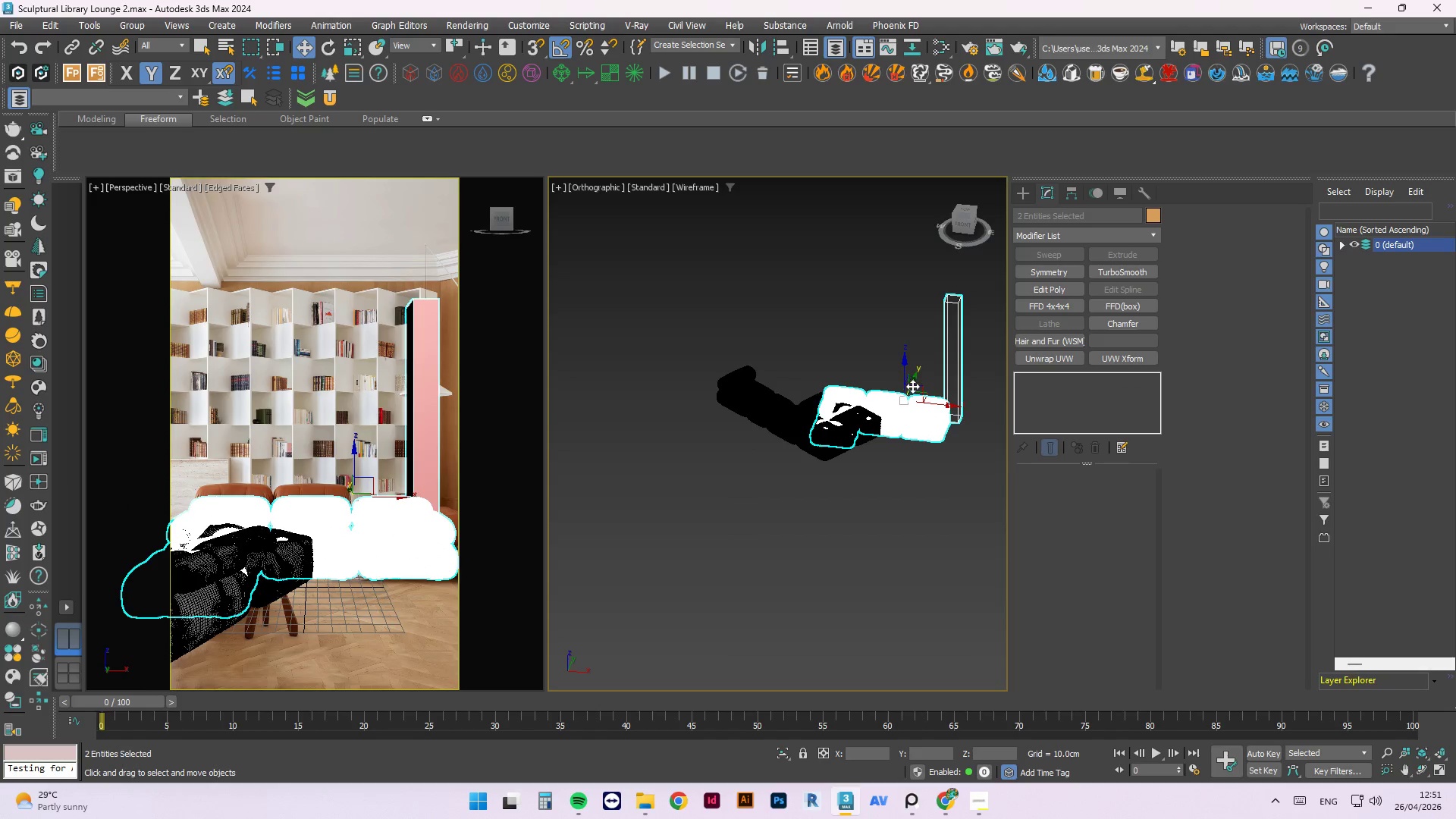 
left_click_drag(start_coordinate=[914, 384], to_coordinate=[916, 367])
 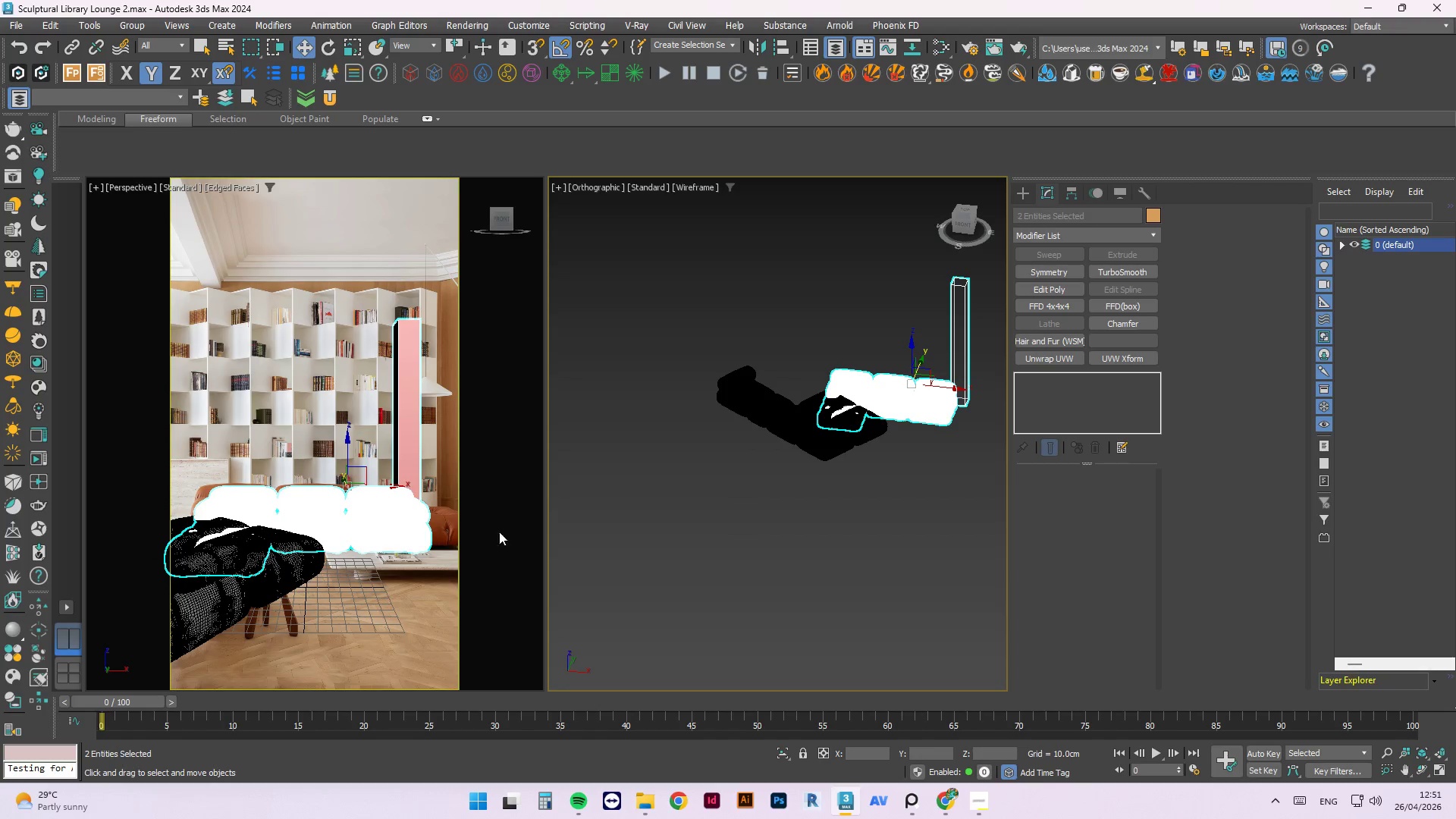 
left_click([370, 615])
 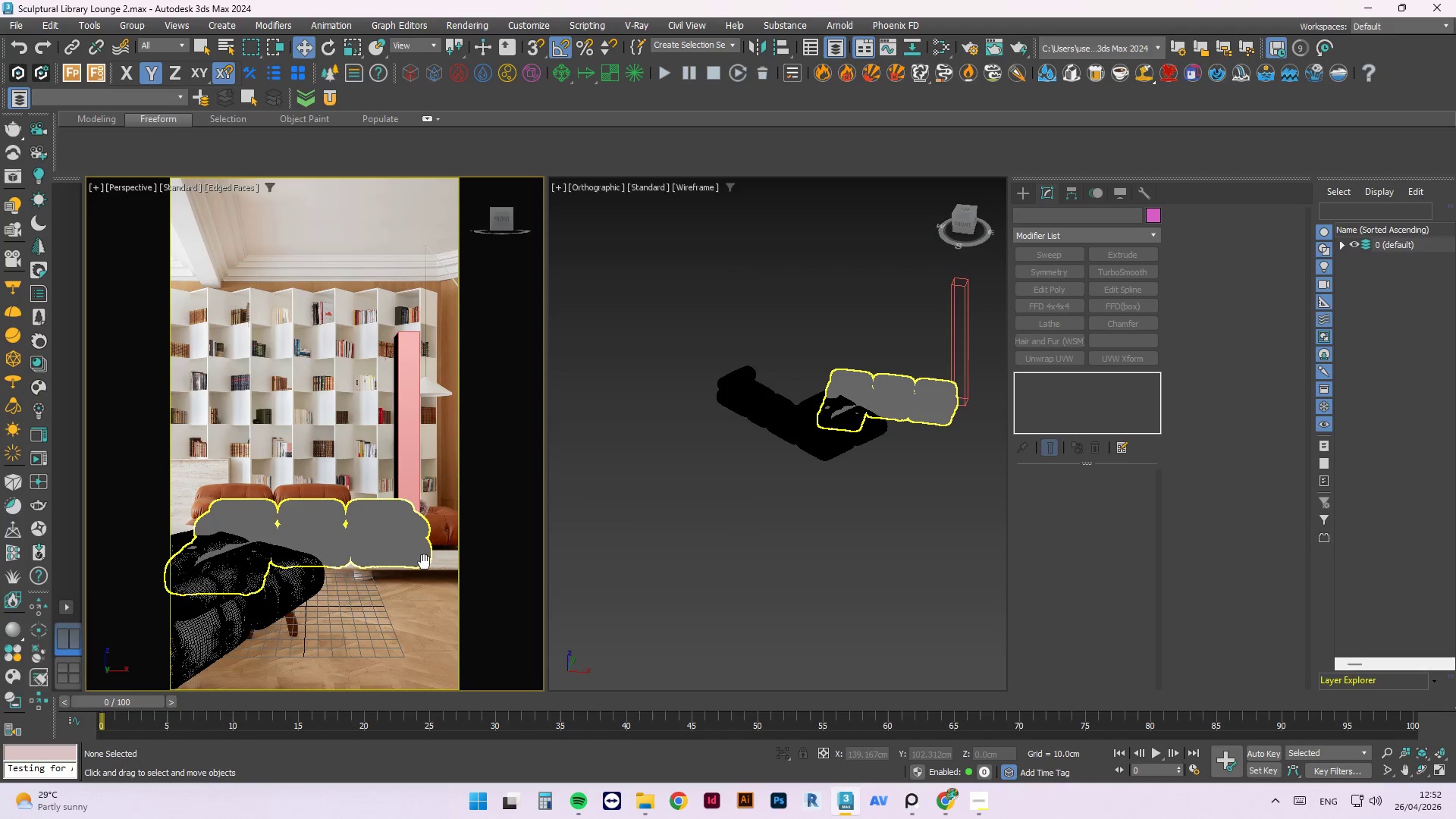 
wait(5.88)
 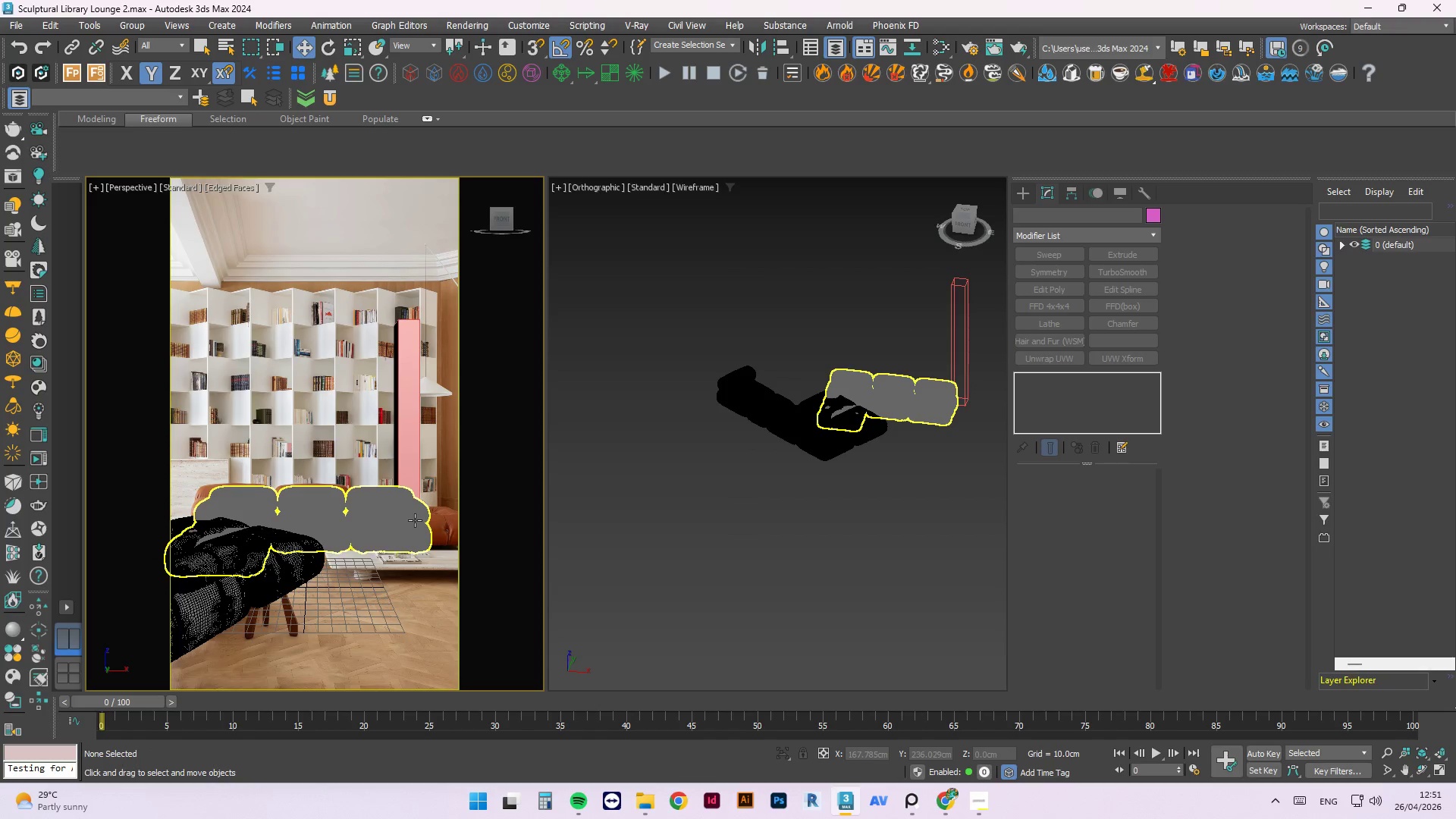 
hold_key(key=AltLeft, duration=3.28)
 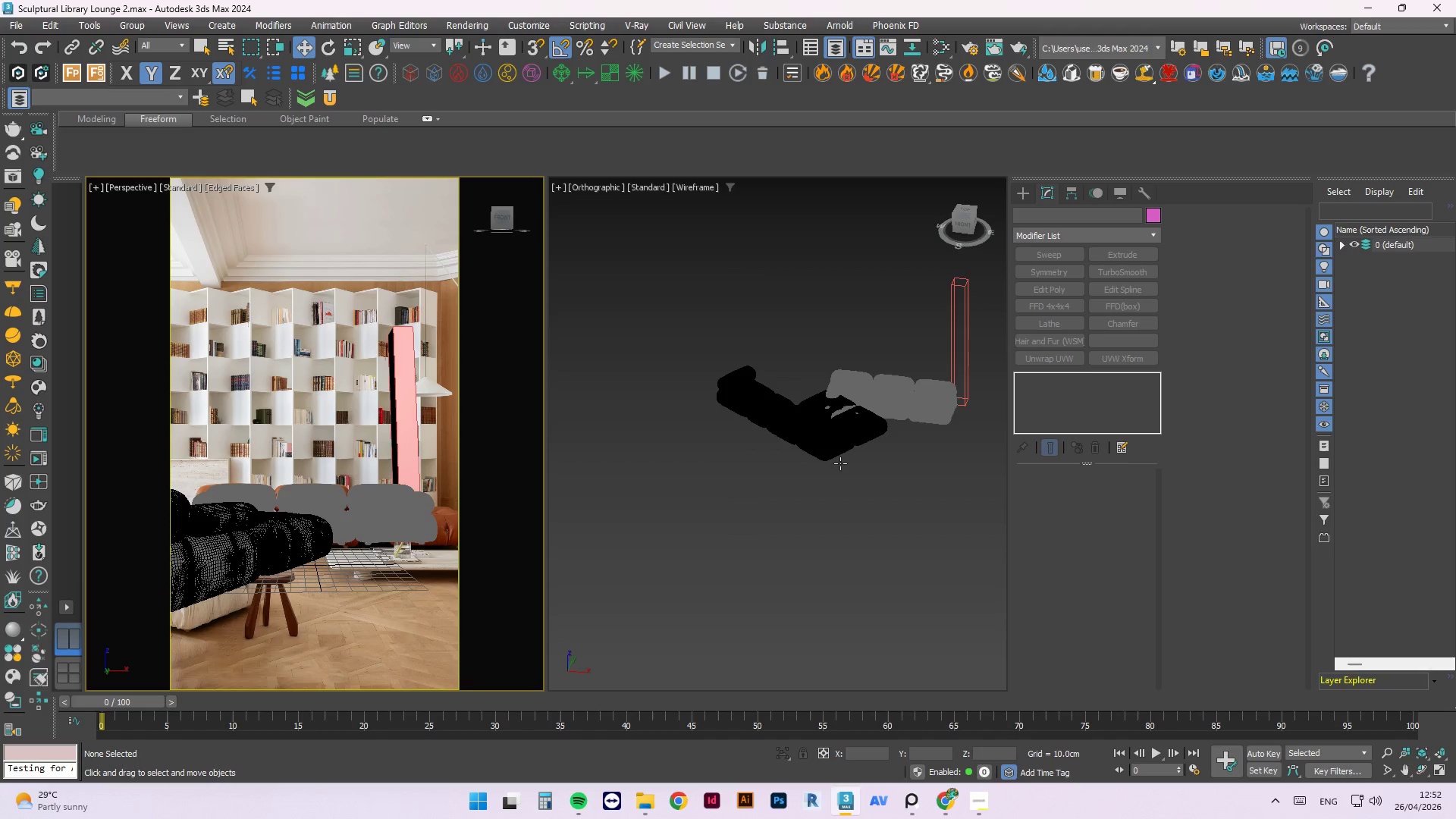 
double_click([852, 443])
 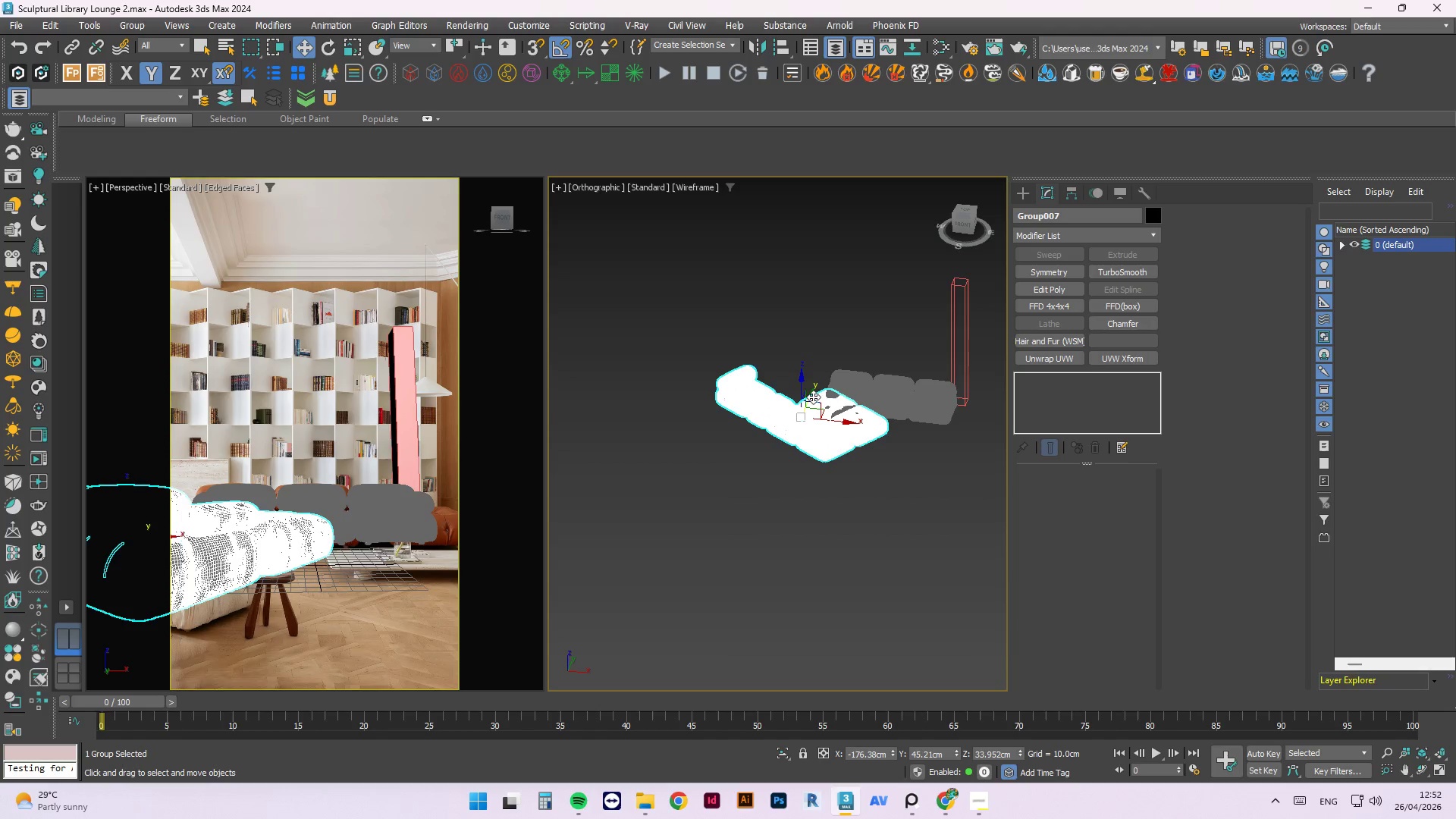 
left_click_drag(start_coordinate=[812, 395], to_coordinate=[785, 456])
 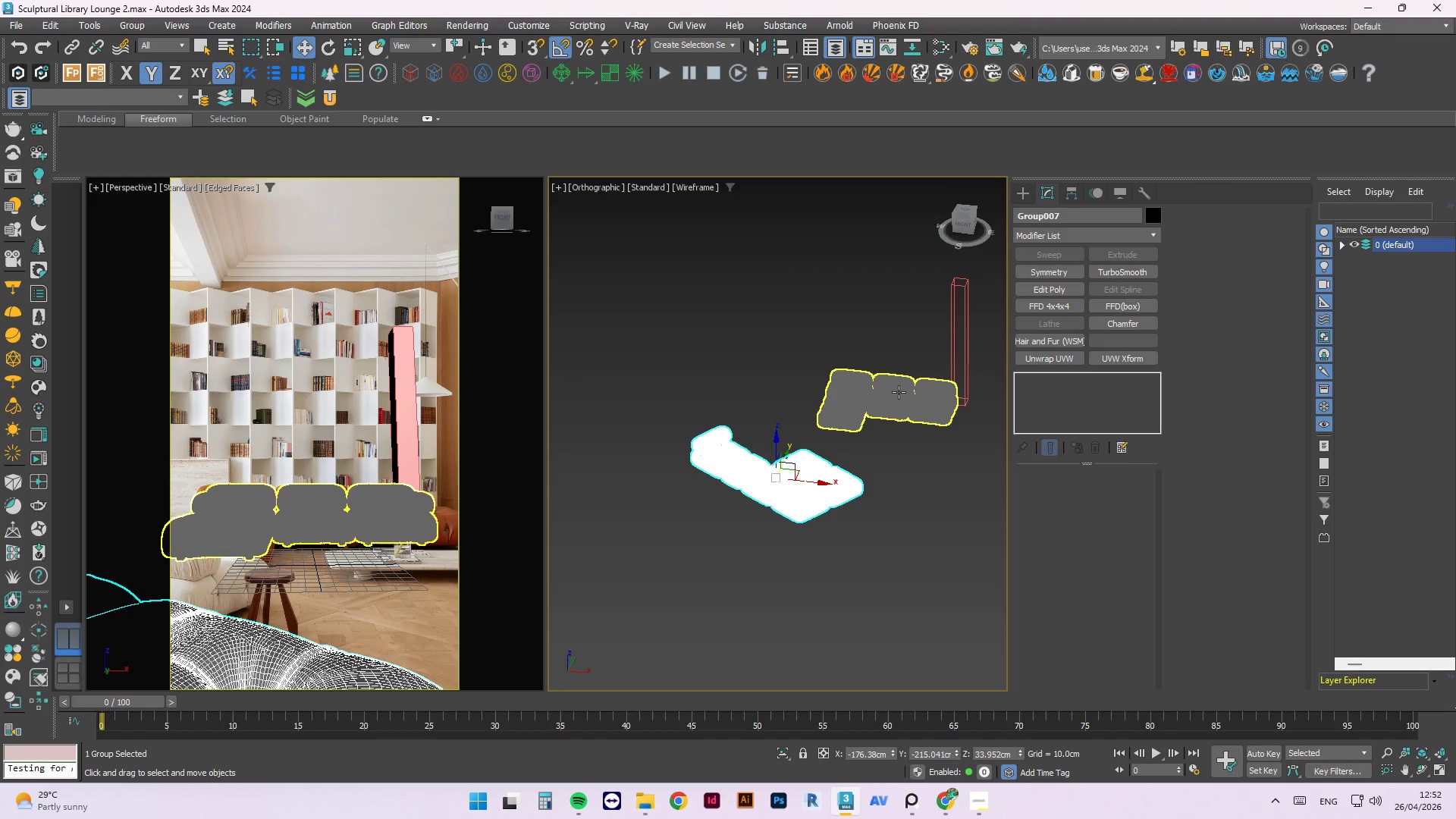 
left_click([899, 391])
 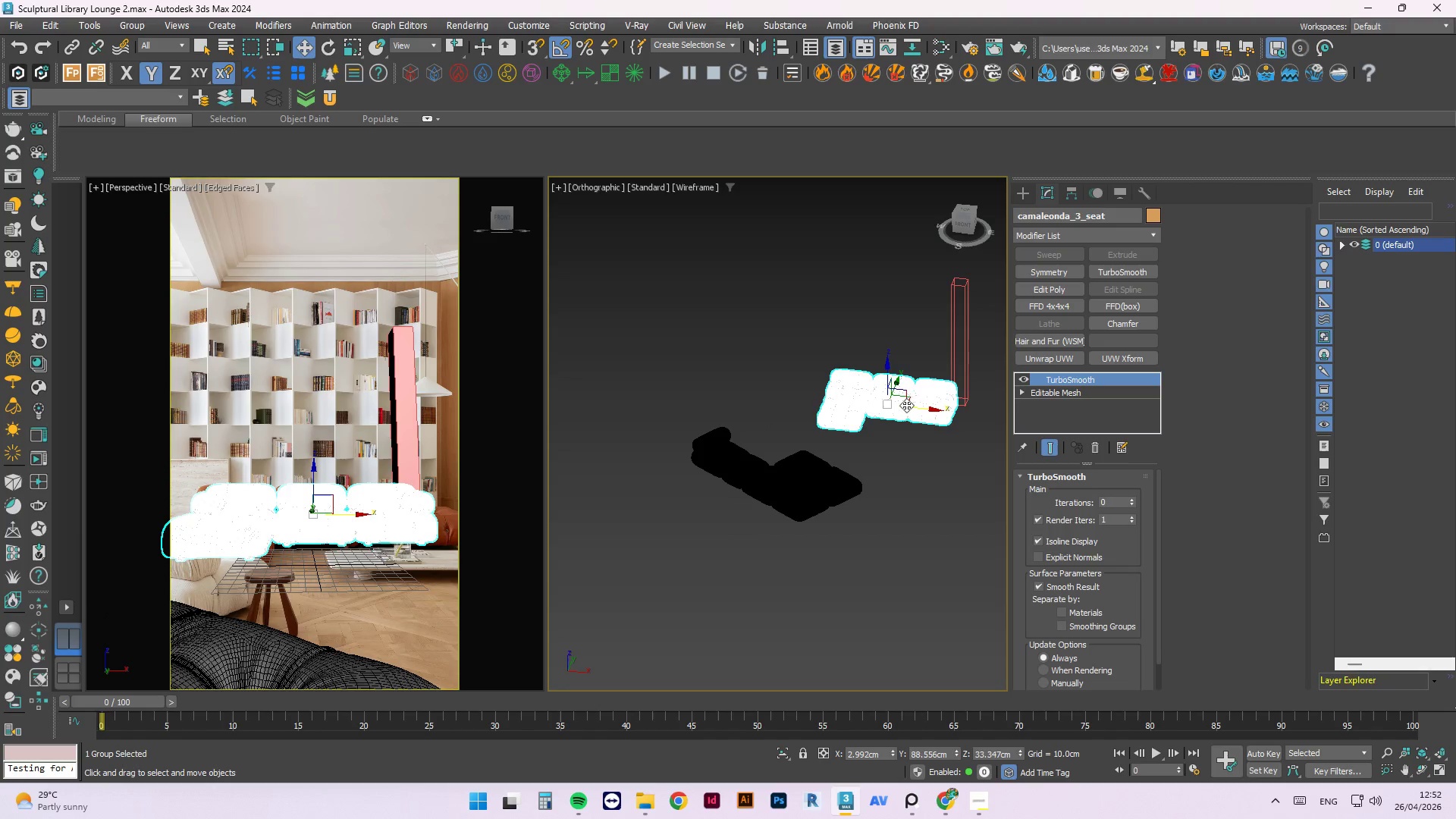 
left_click_drag(start_coordinate=[915, 406], to_coordinate=[929, 431])
 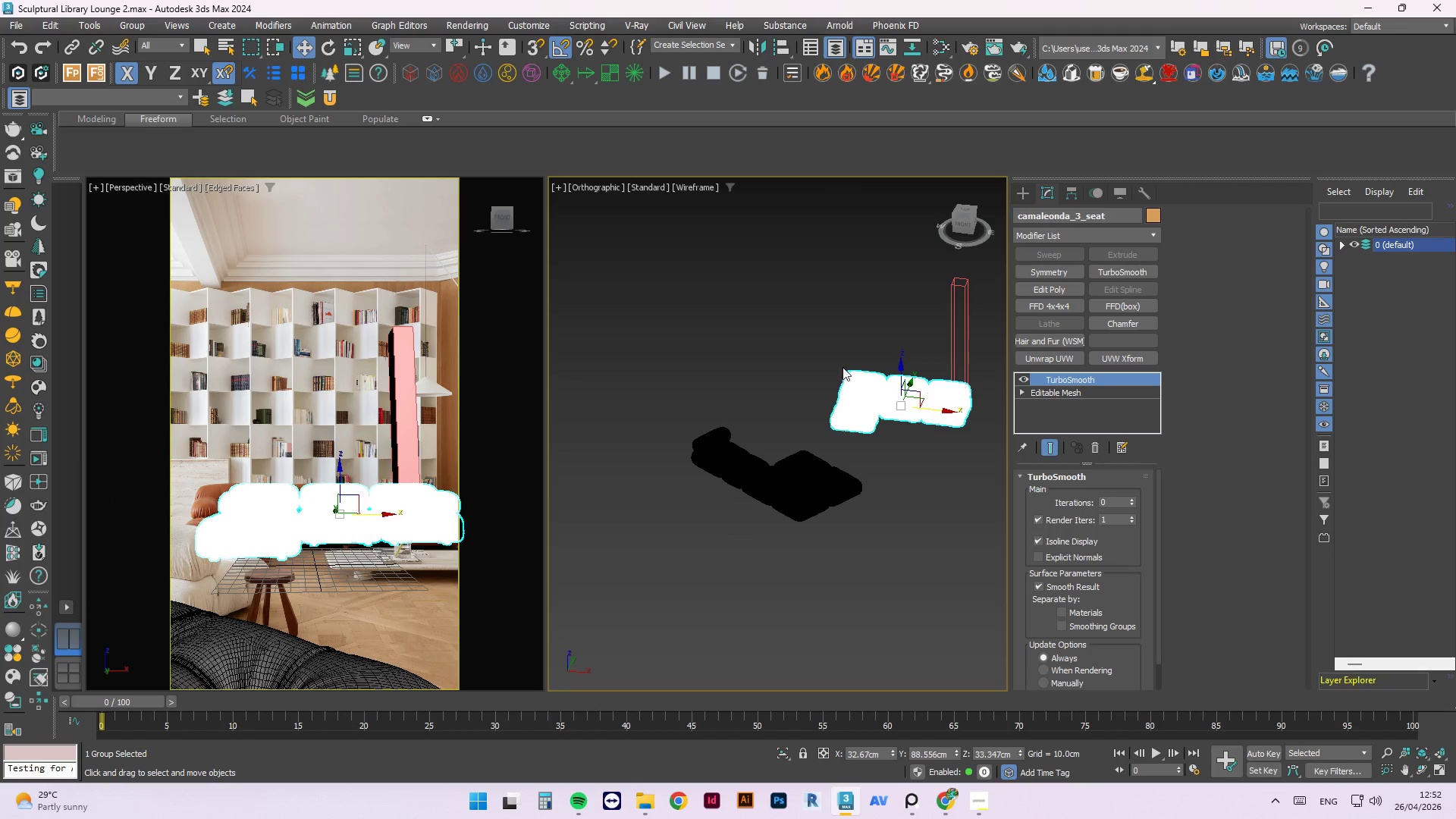 
hold_key(key=AltLeft, duration=0.92)
 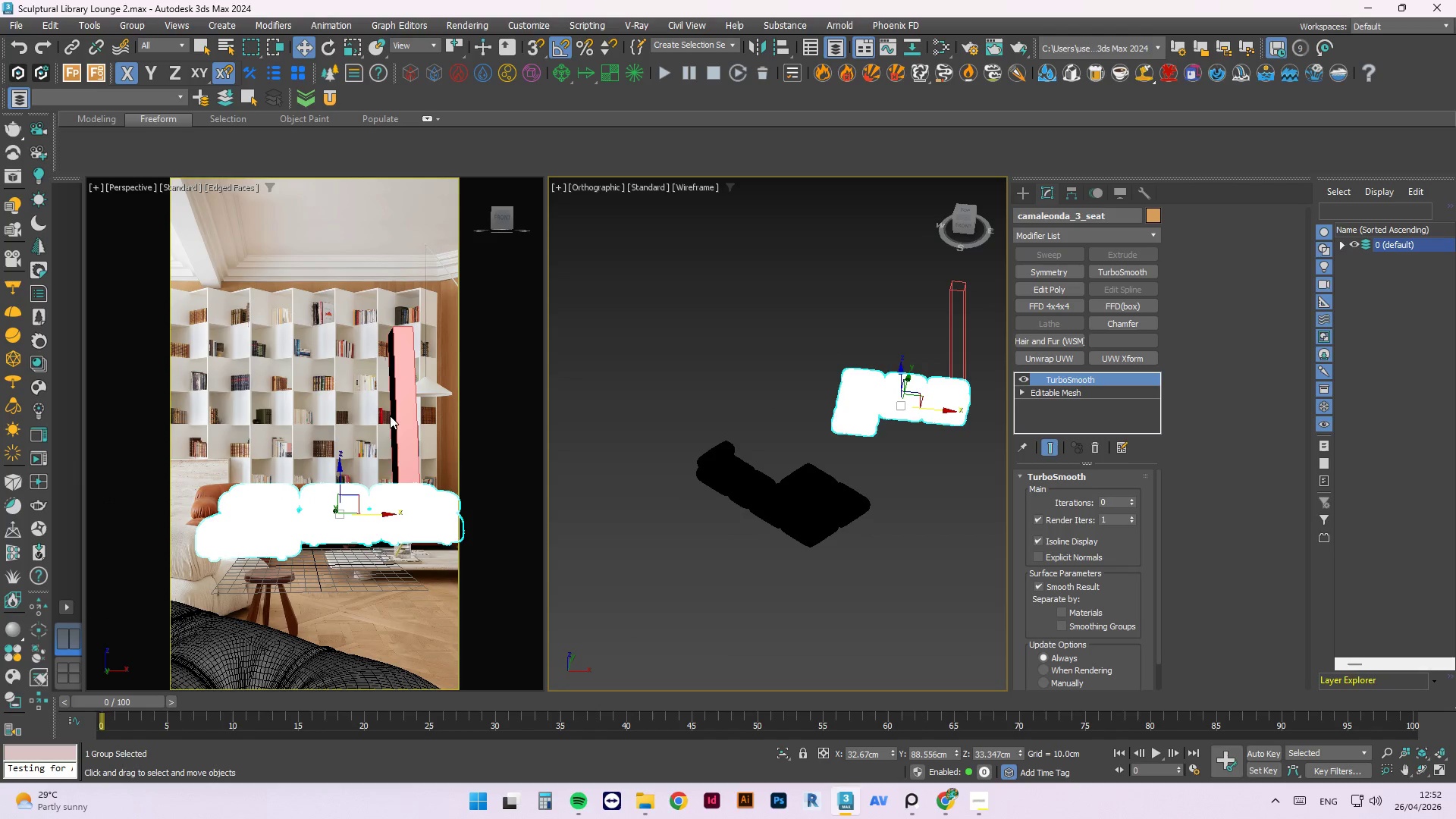 
hold_key(key=AltLeft, duration=9.02)
 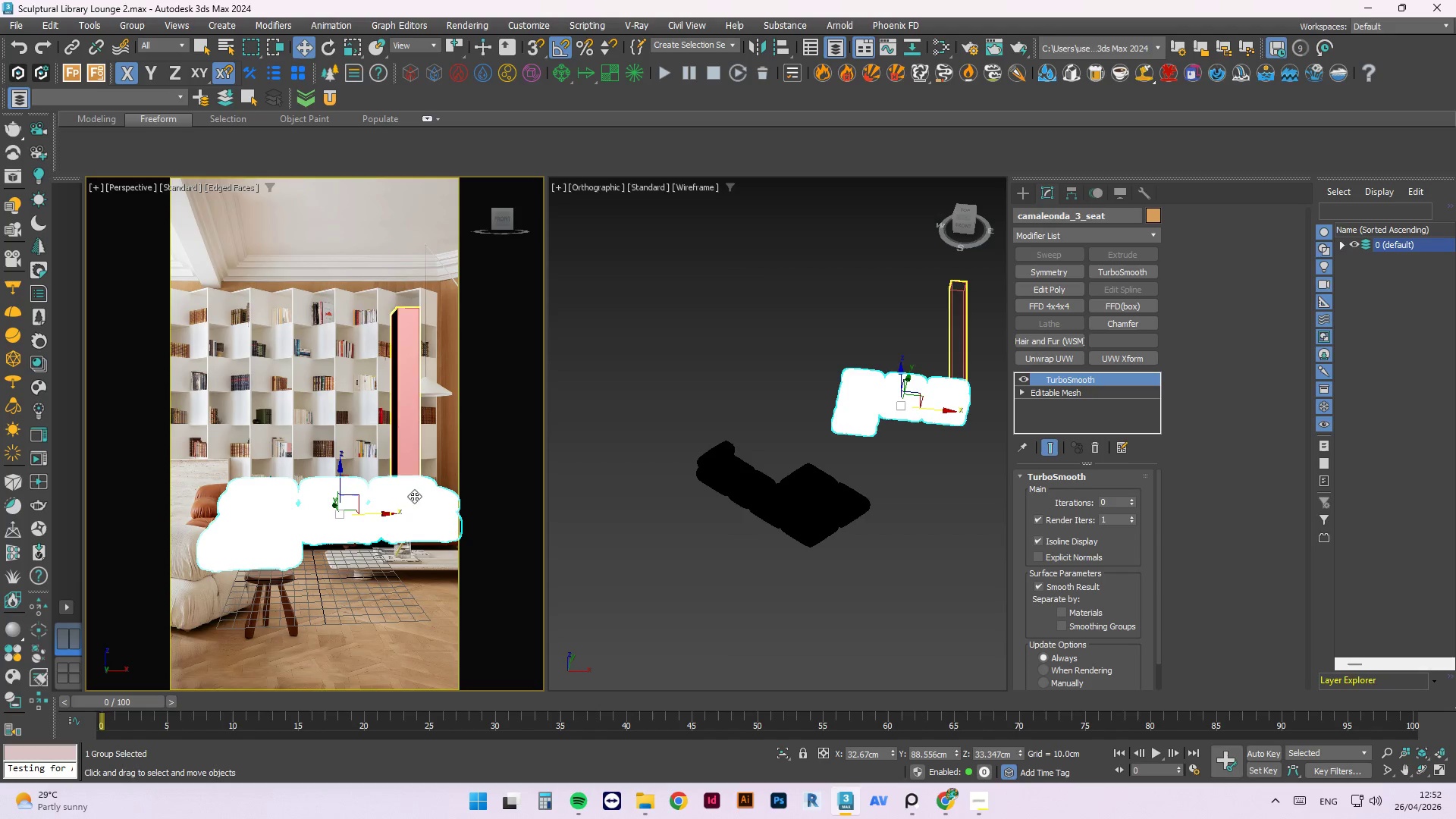 
scroll: coordinate [381, 477], scroll_direction: up, amount: 1.0
 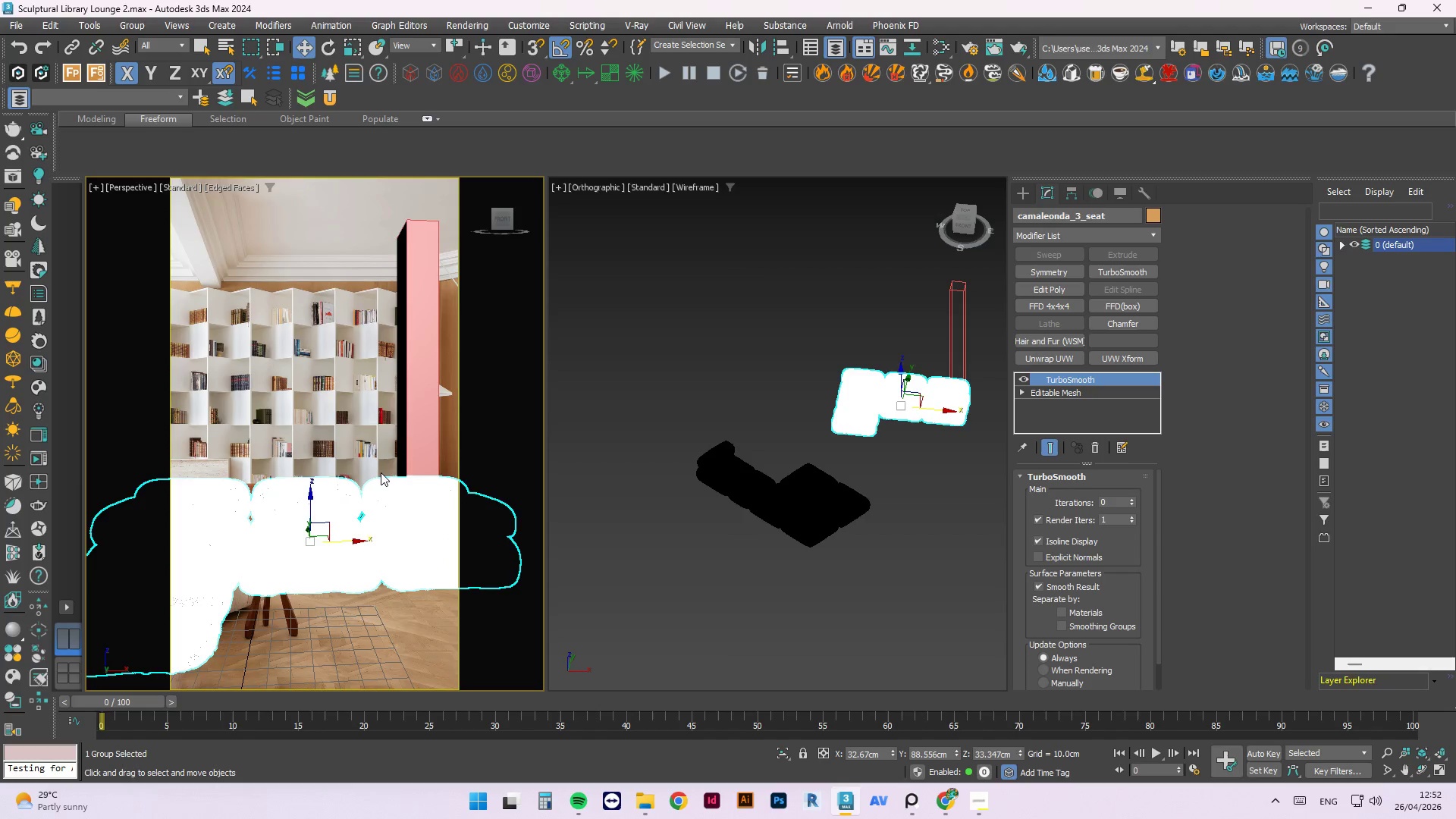 
scroll: coordinate [381, 472], scroll_direction: down, amount: 1.0
 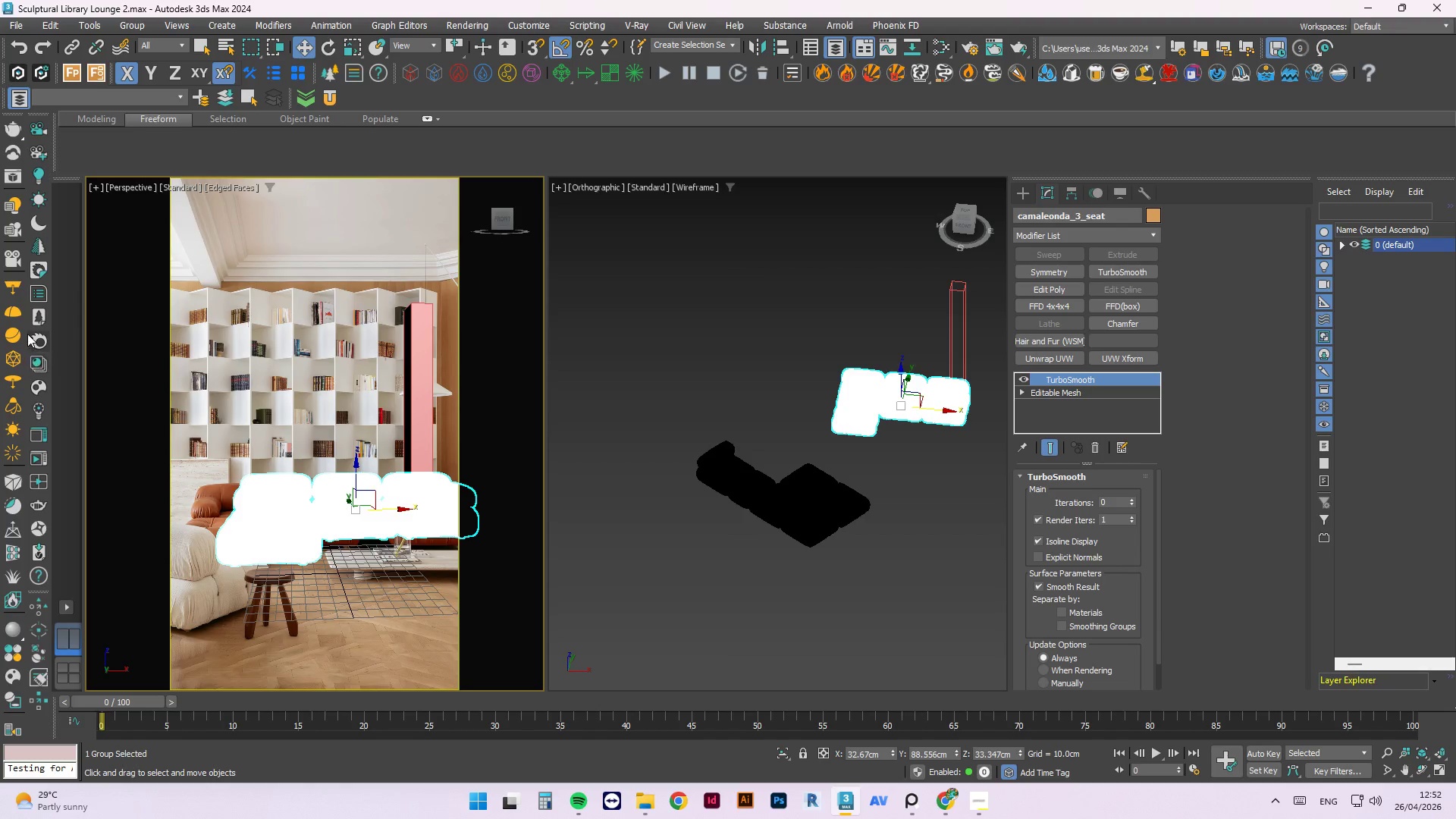 
left_click([42, 165])
 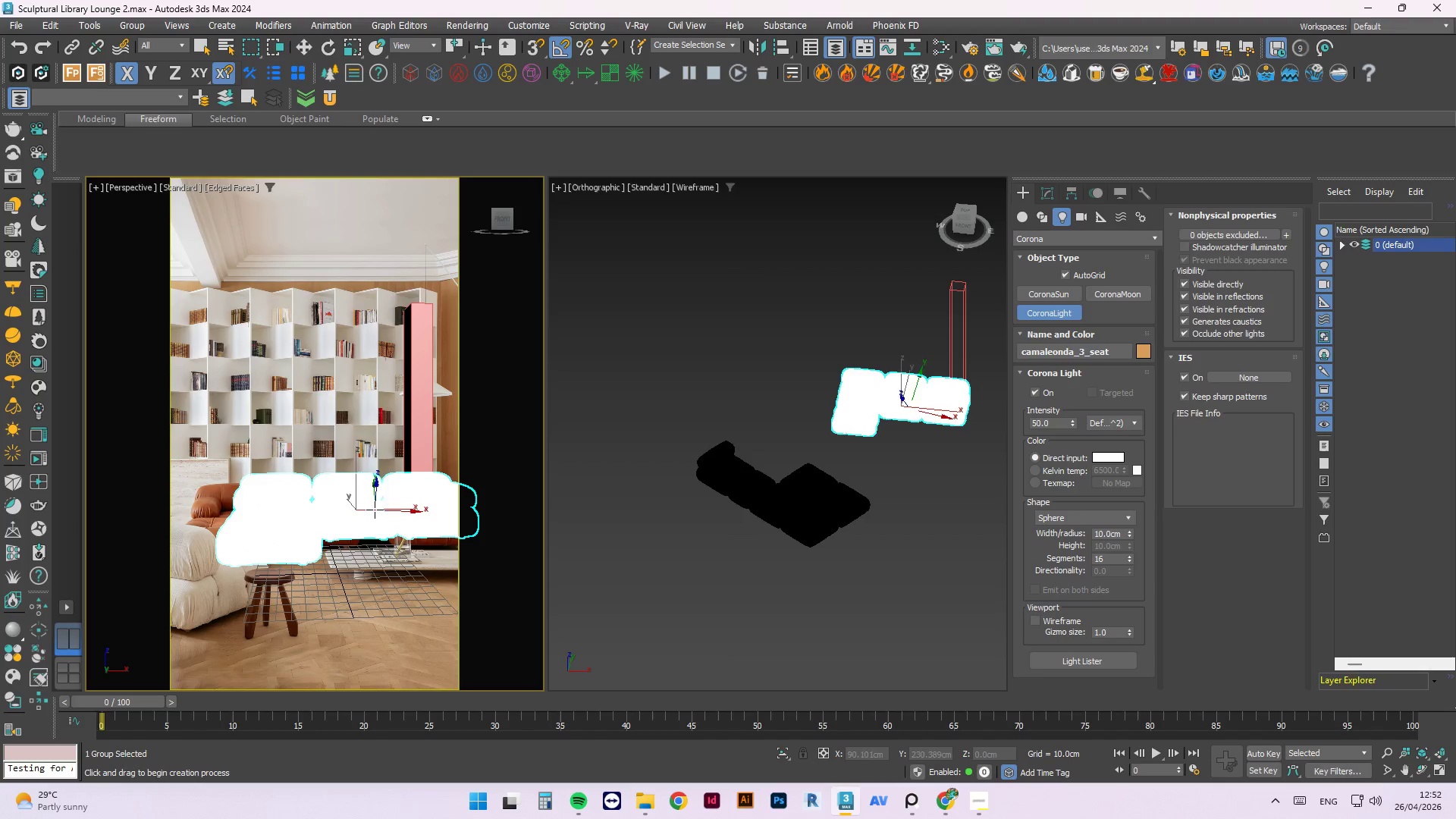 
key(W)
 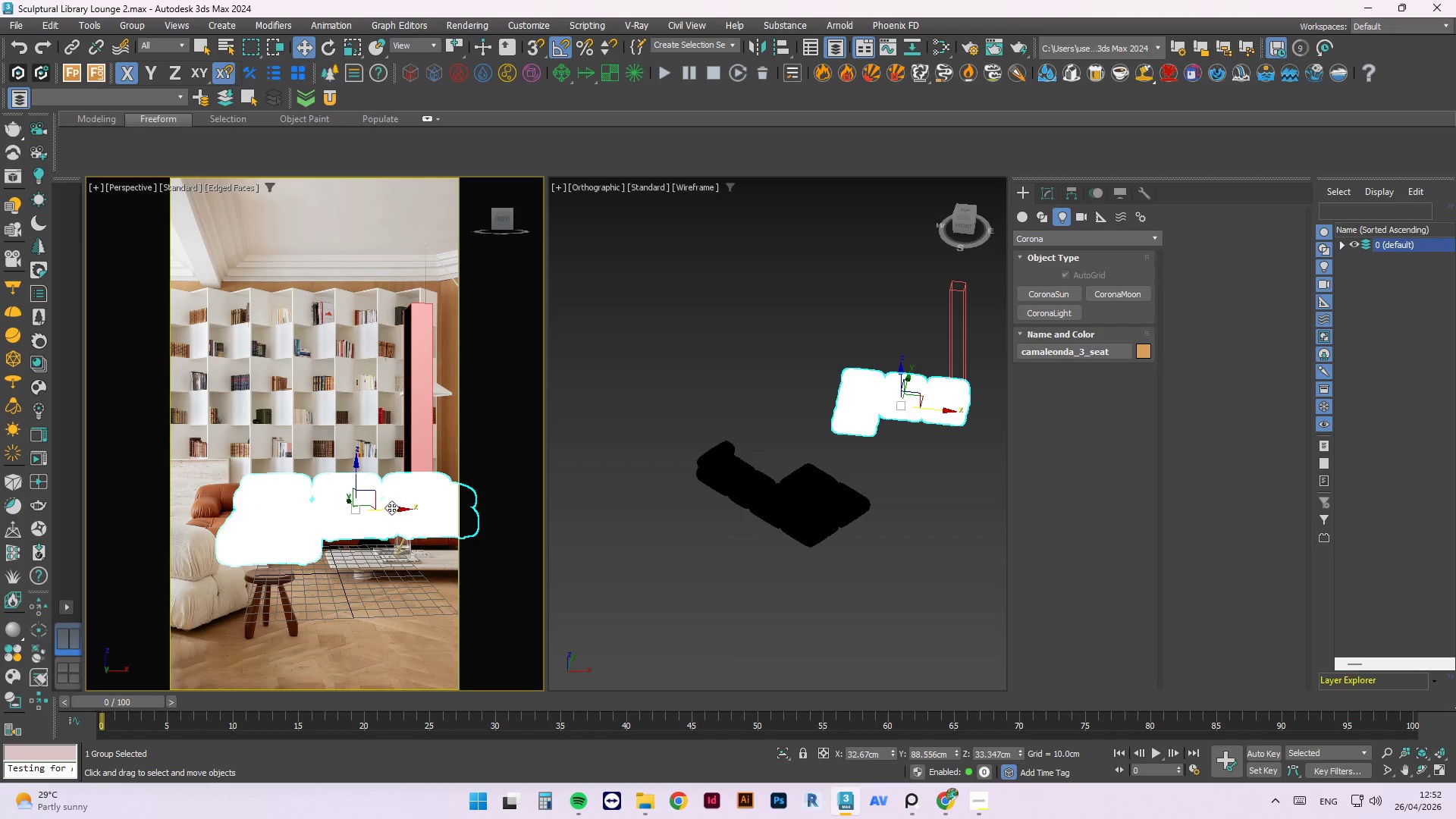 
left_click_drag(start_coordinate=[391, 507], to_coordinate=[344, 517])
 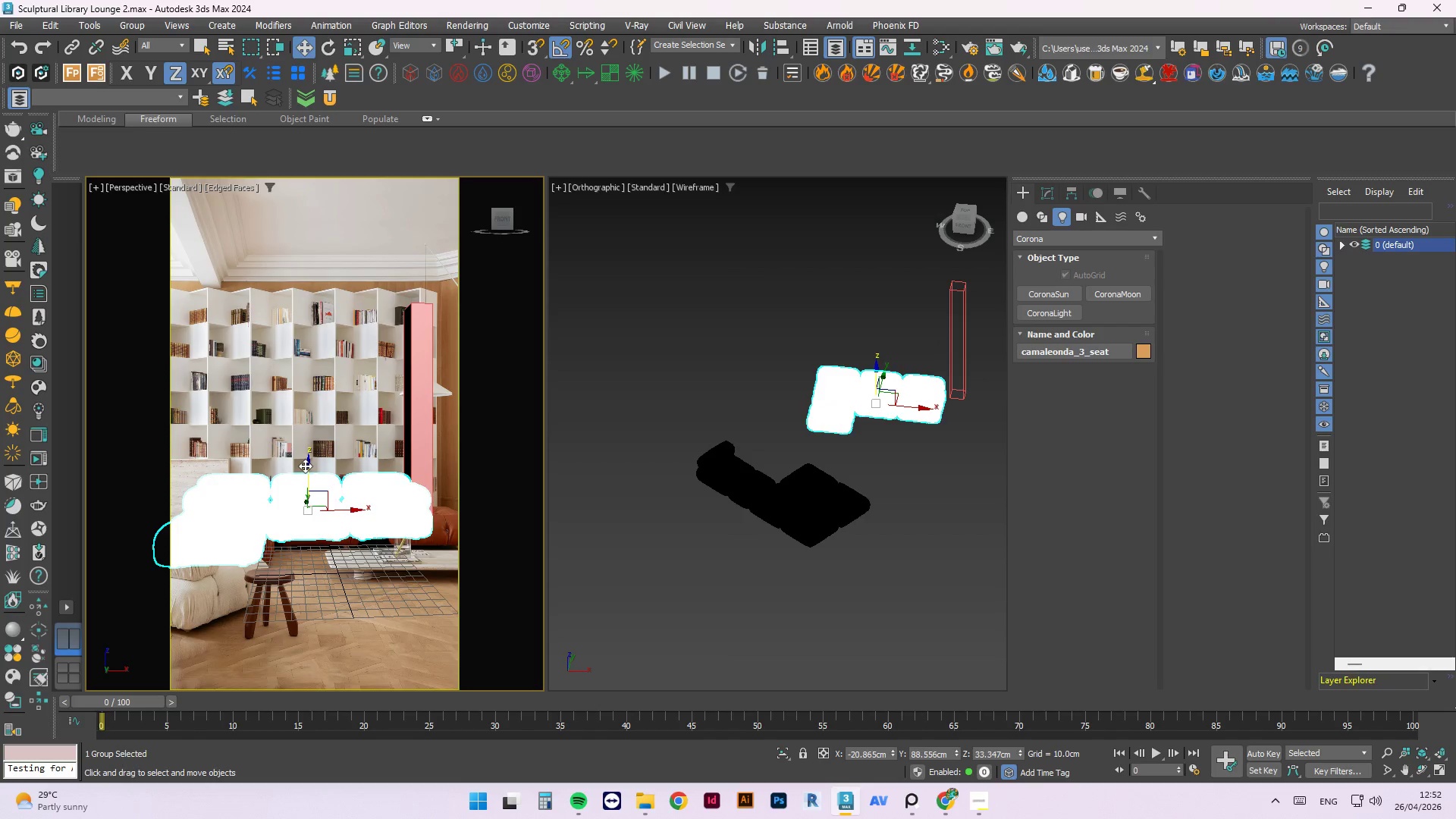 
left_click_drag(start_coordinate=[309, 469], to_coordinate=[318, 482])
 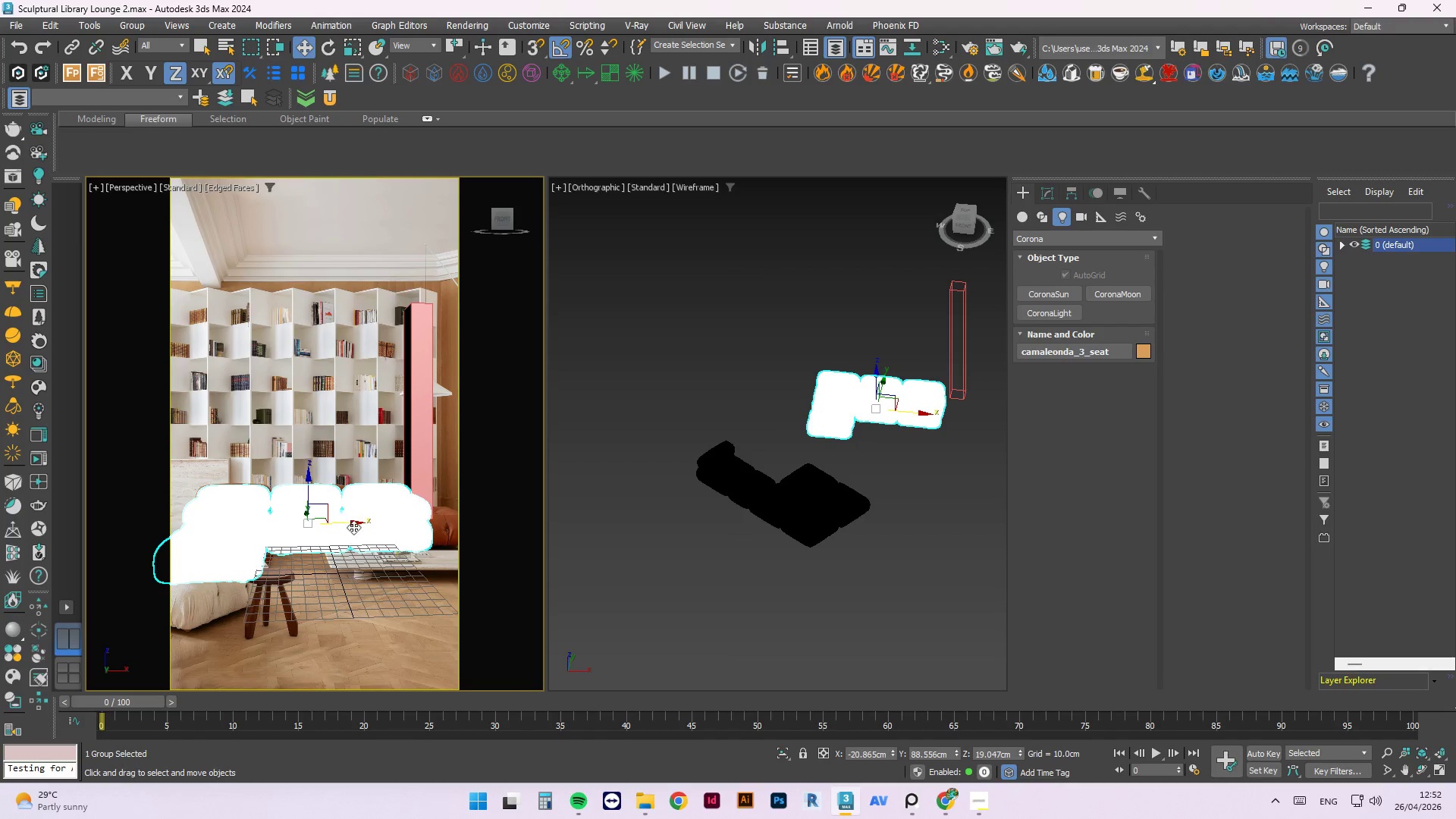 
left_click_drag(start_coordinate=[356, 527], to_coordinate=[363, 527])
 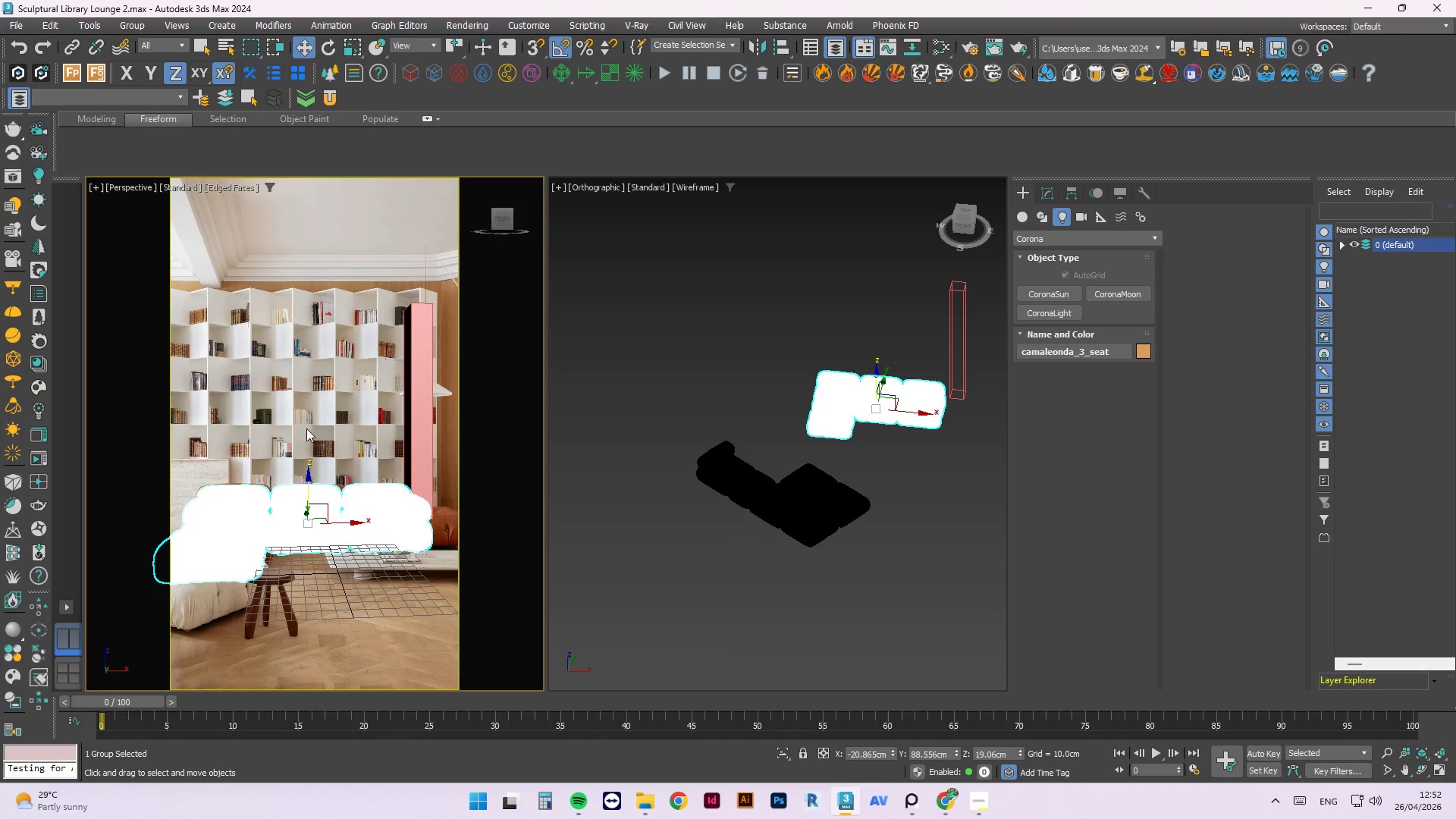 
key(Control+Z)
 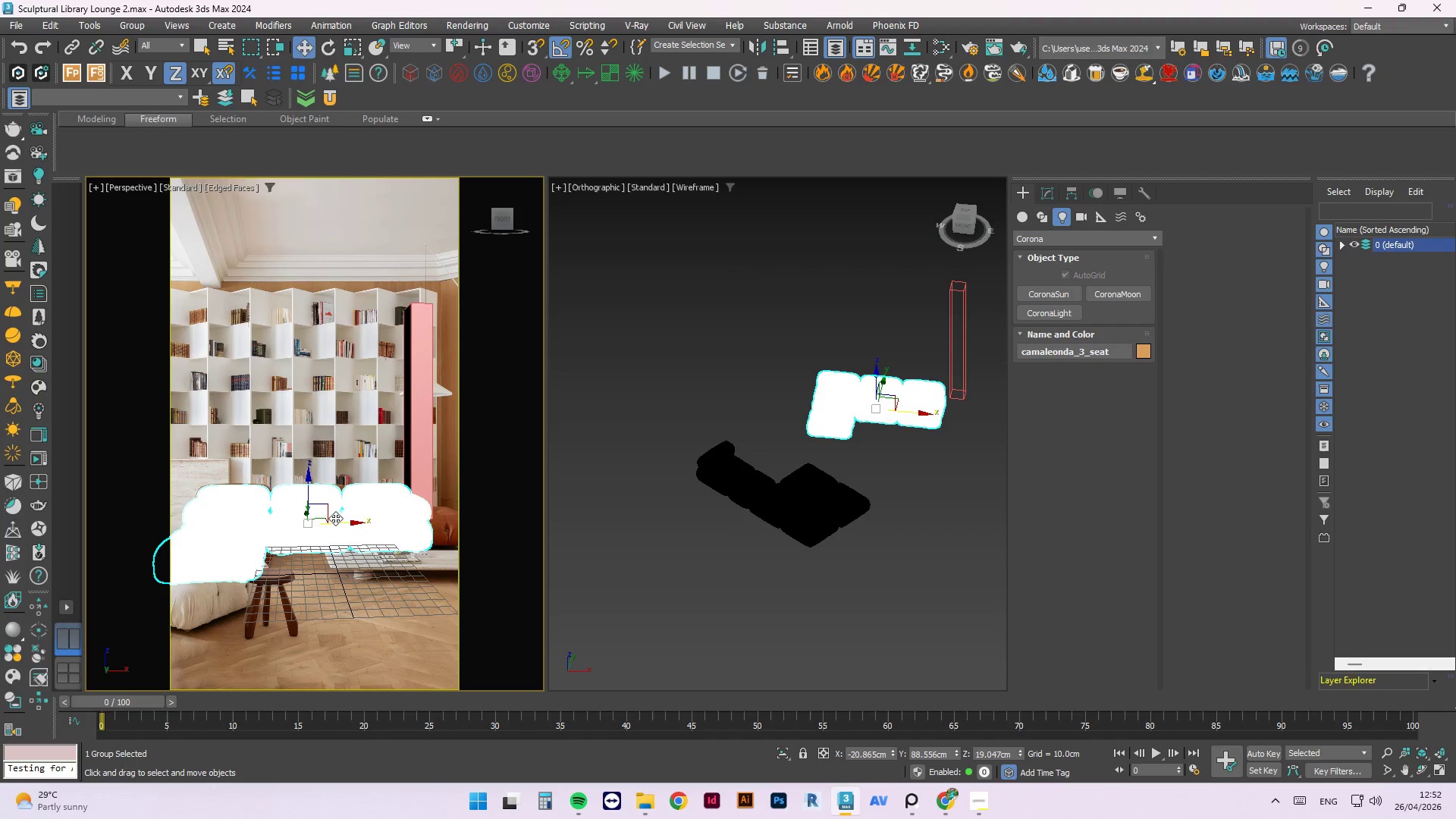 
key(Control+Z)
 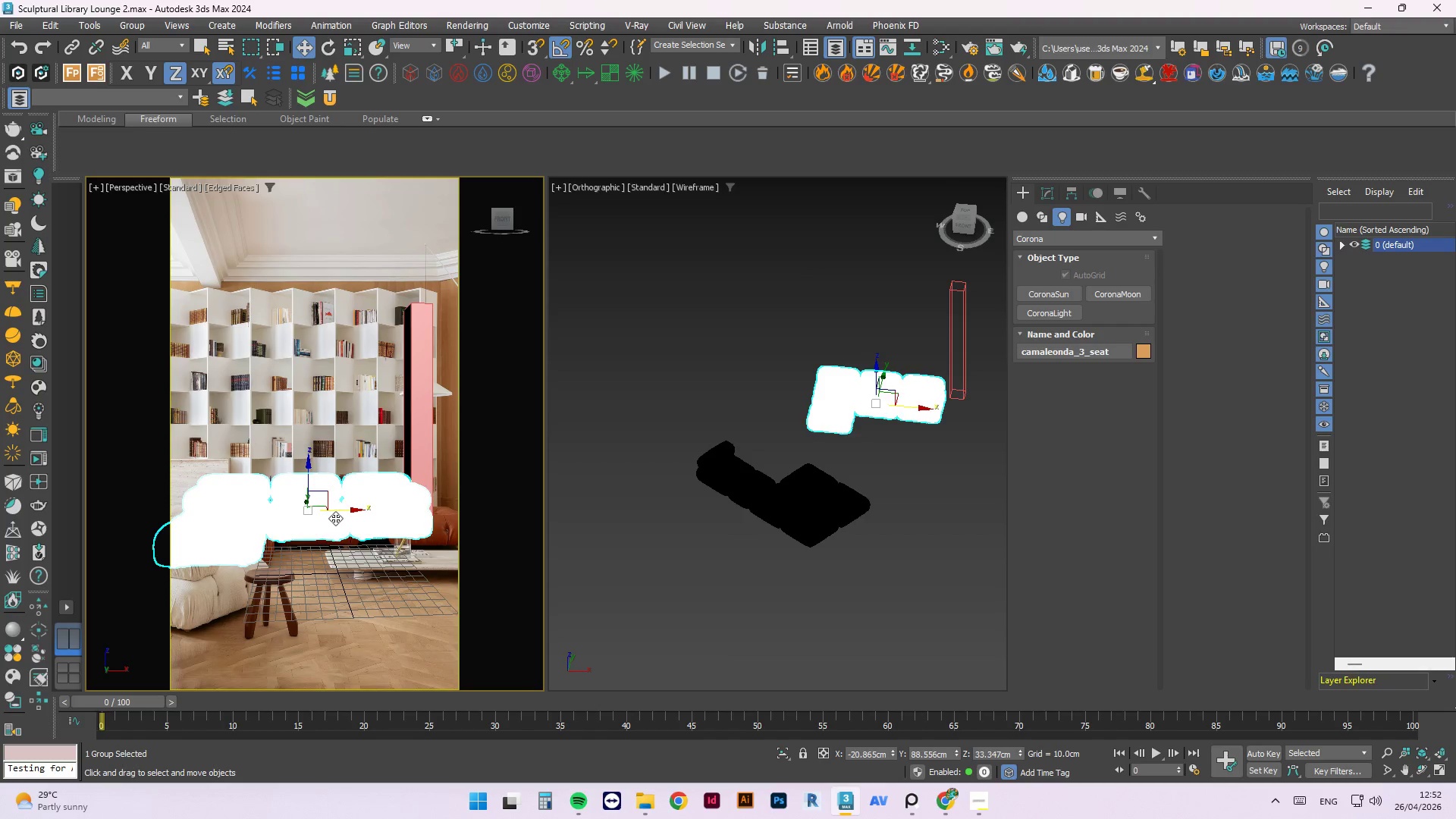 
key(Control+Z)
 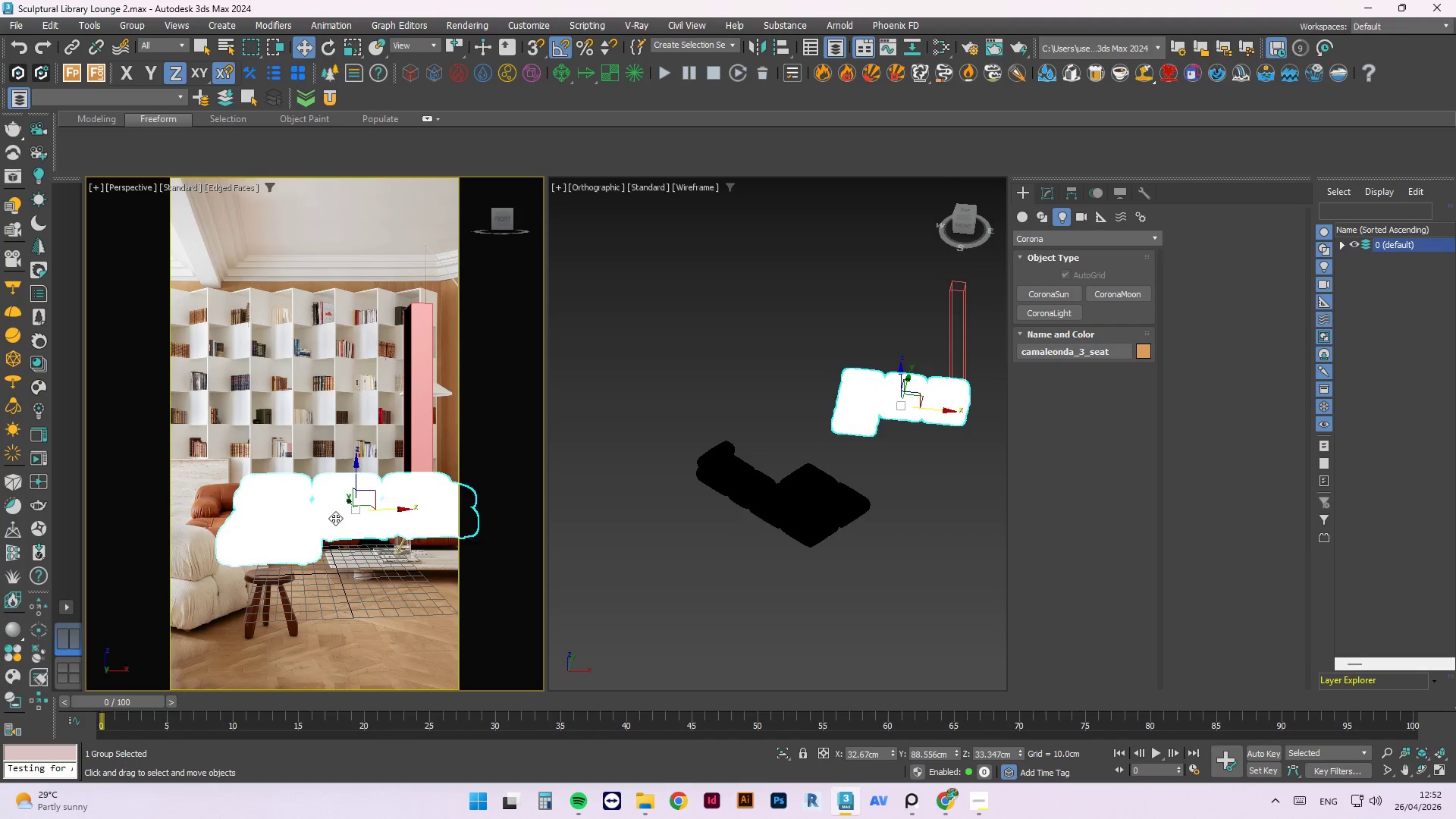 
hold_key(key=Z, duration=0.92)
 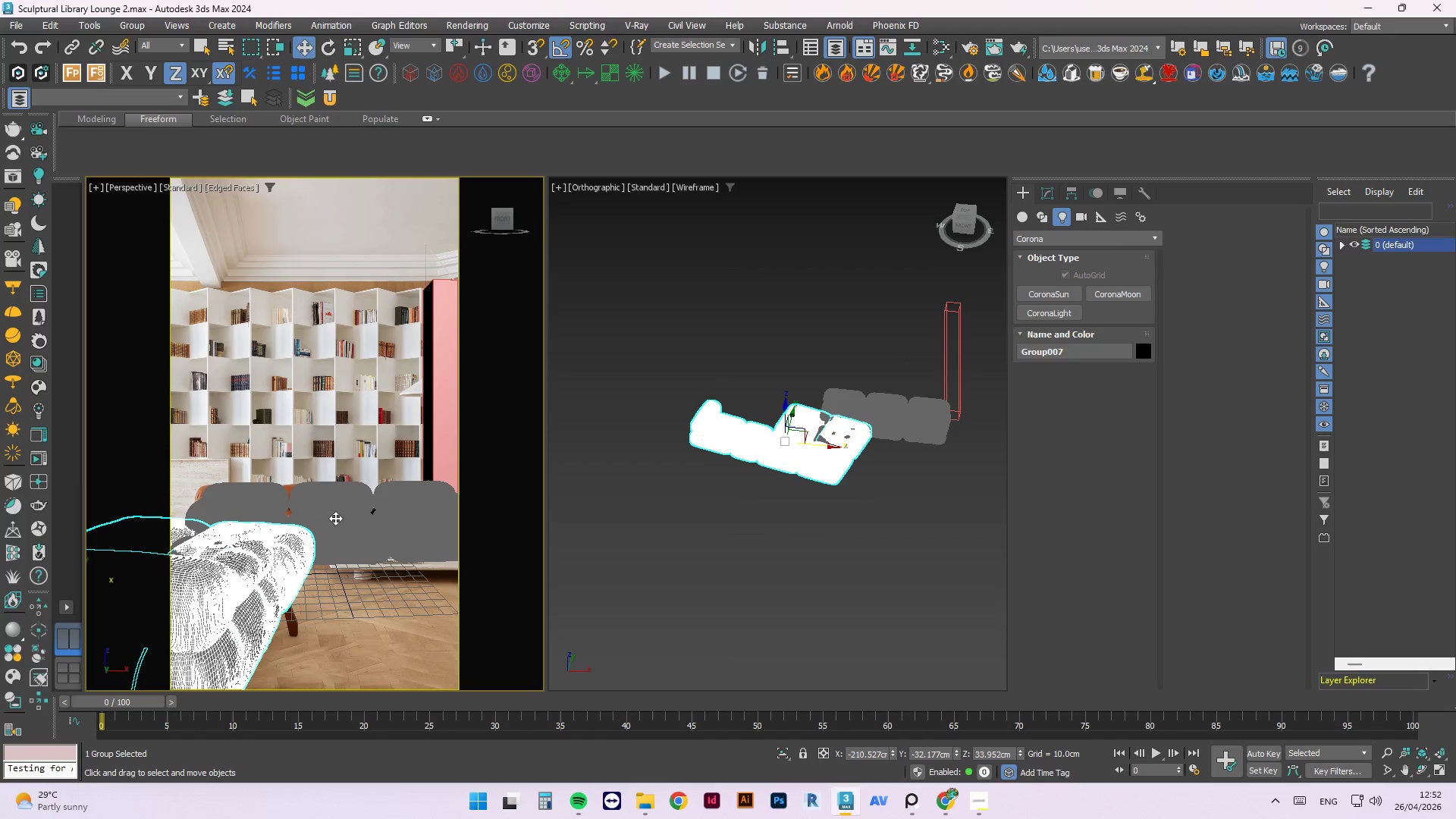 
key(Control+Z)
 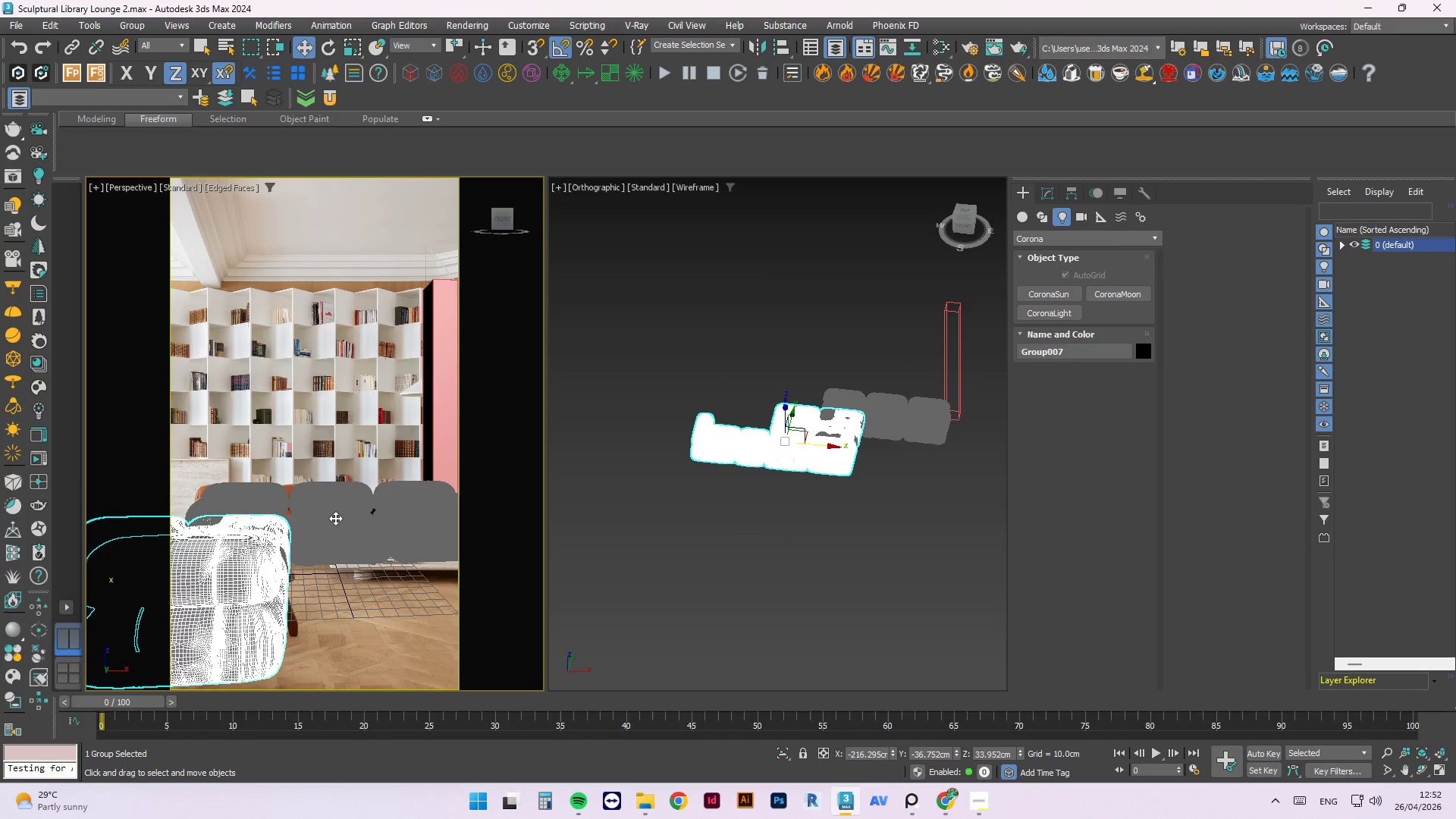 
key(Control+Z)
 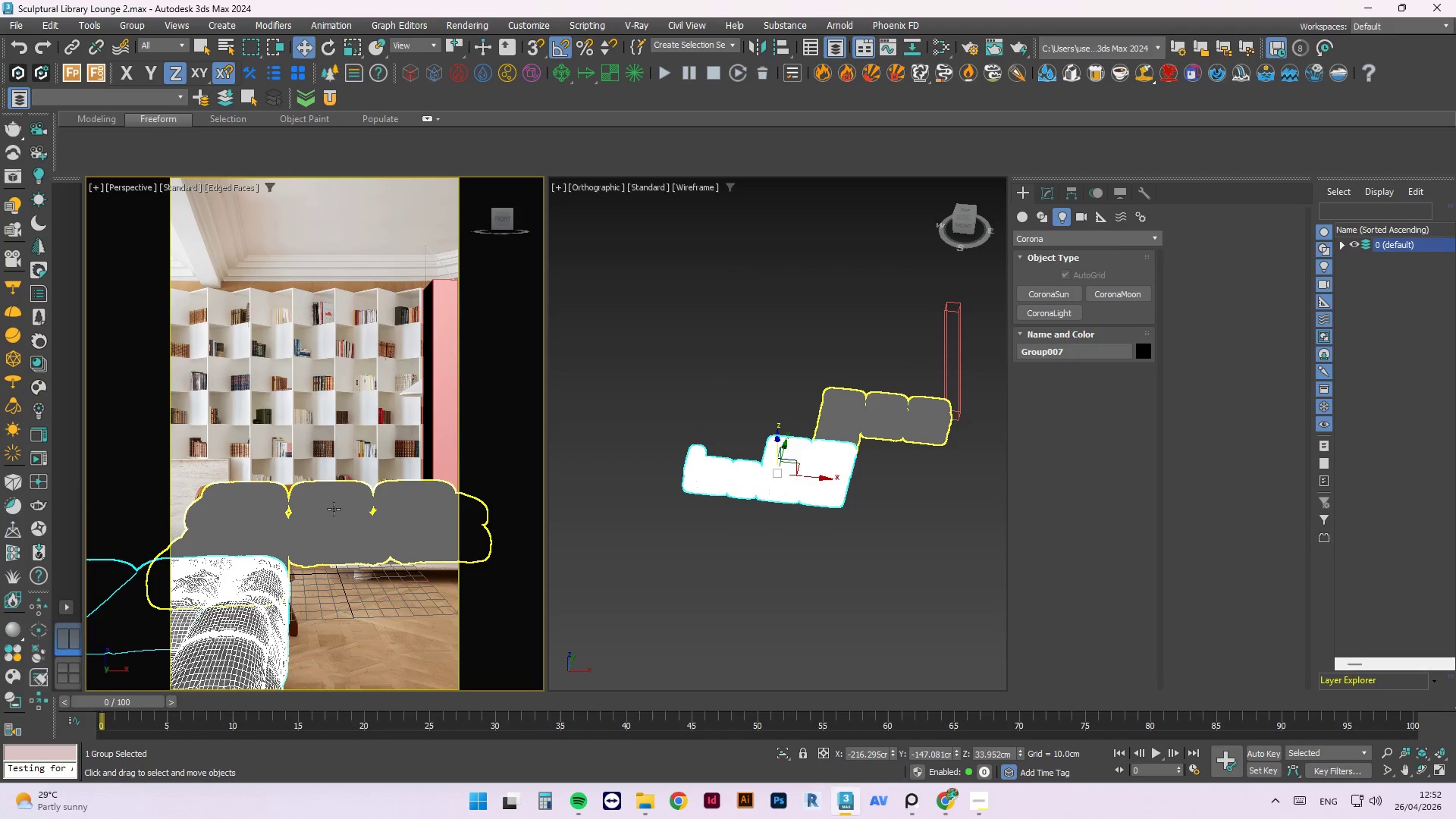 
key(Delete)
 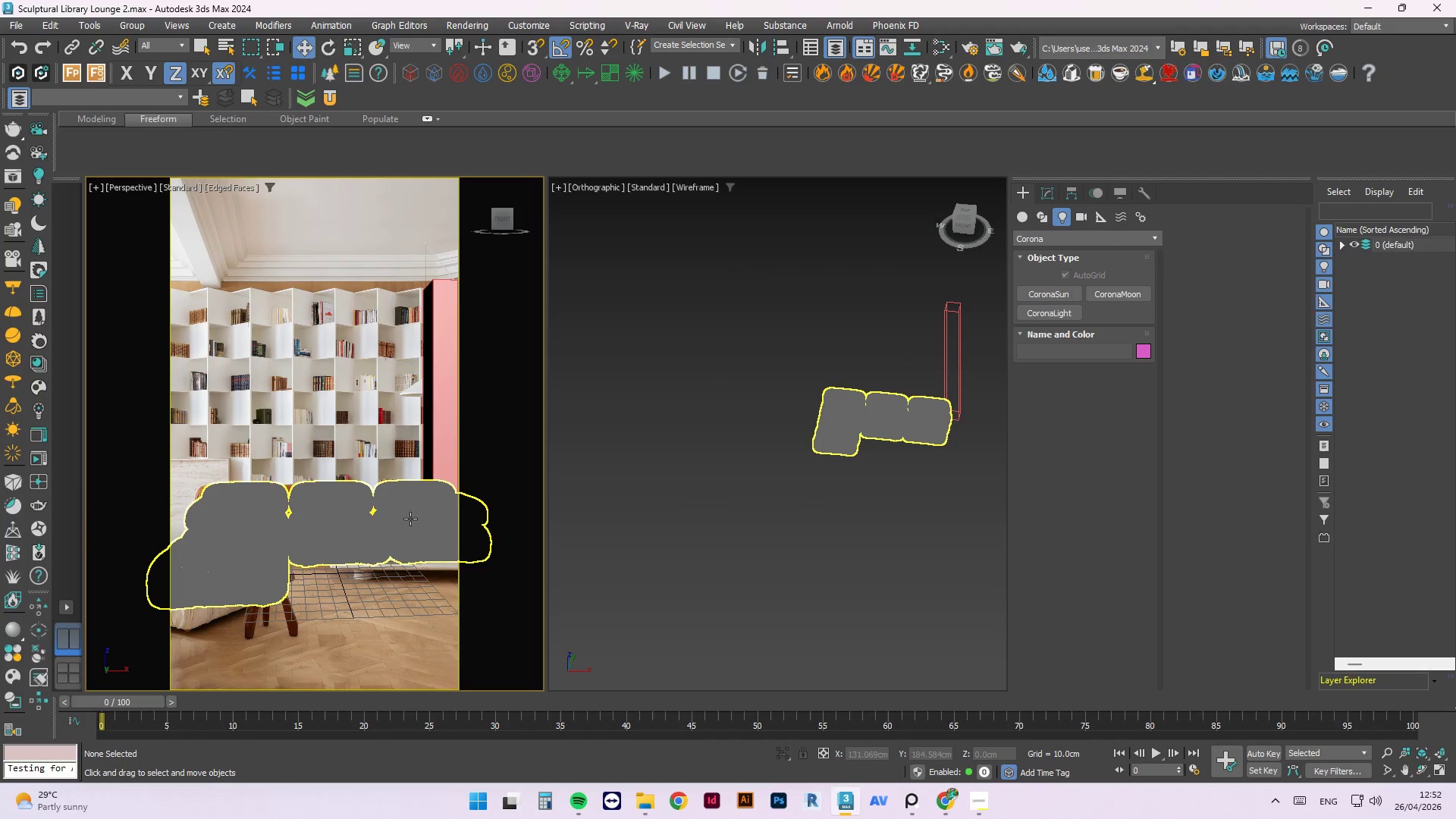 
key(Control+Z)
 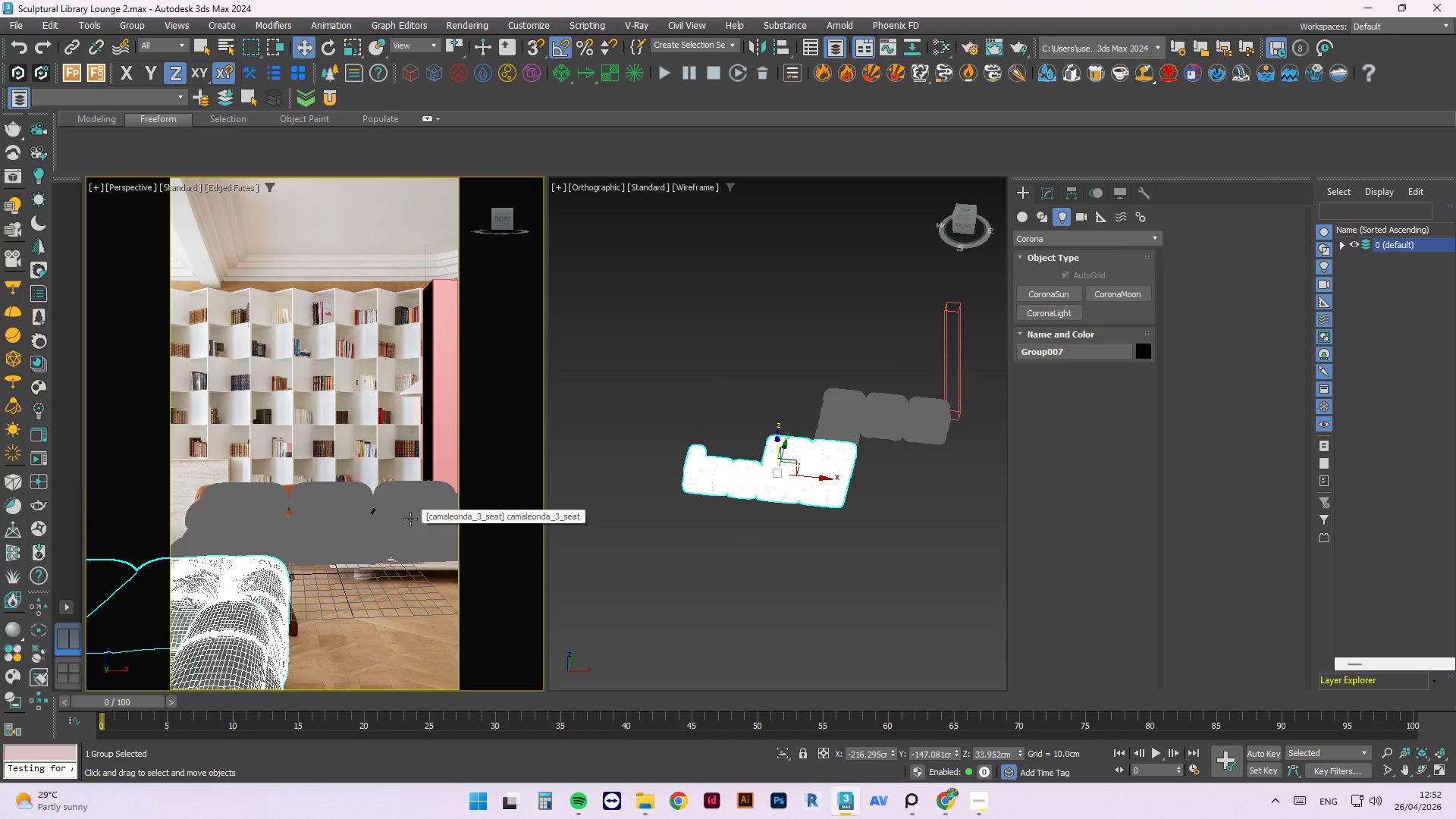 
key(Control+Z)
 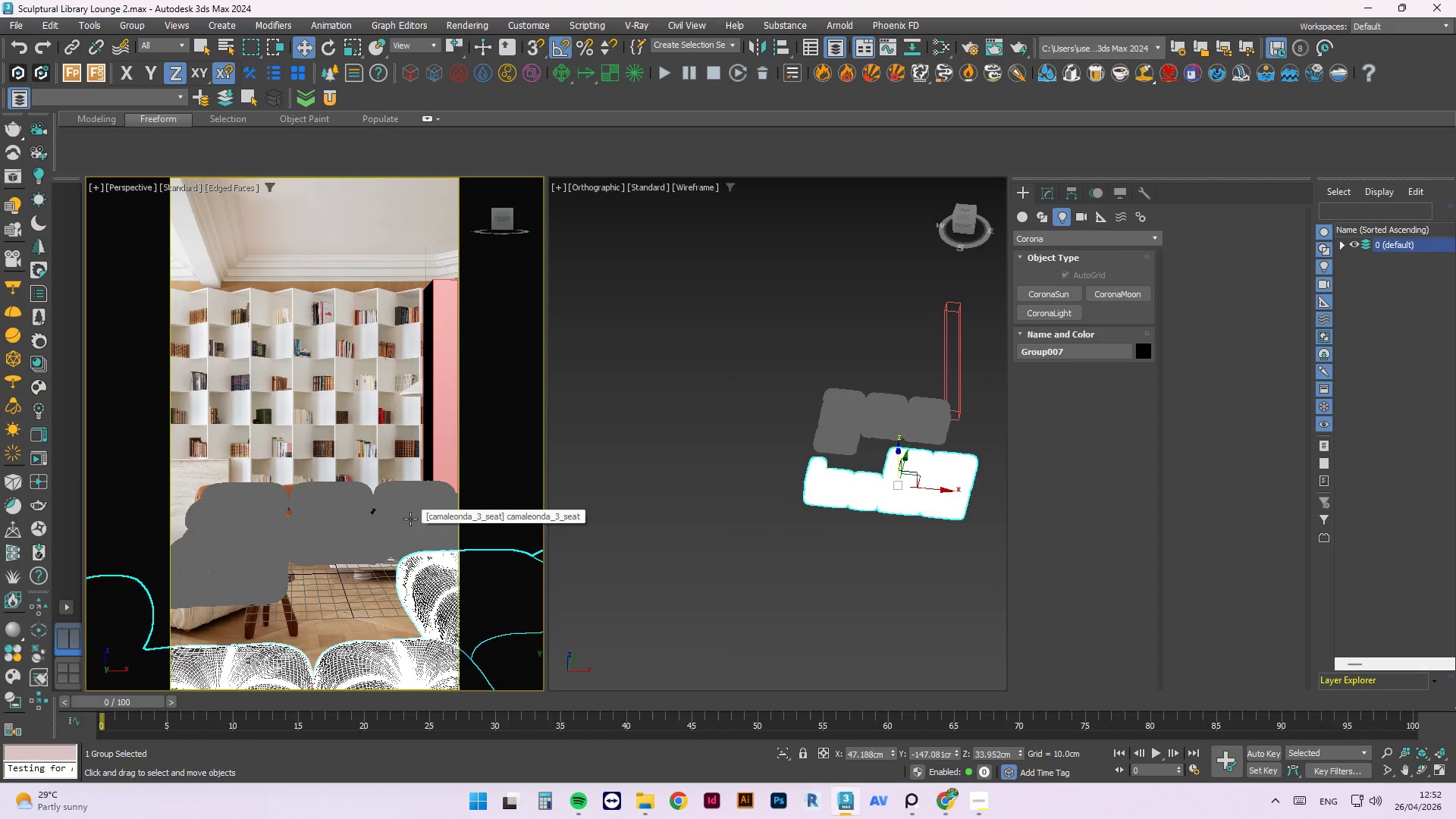 
key(Control+Z)
 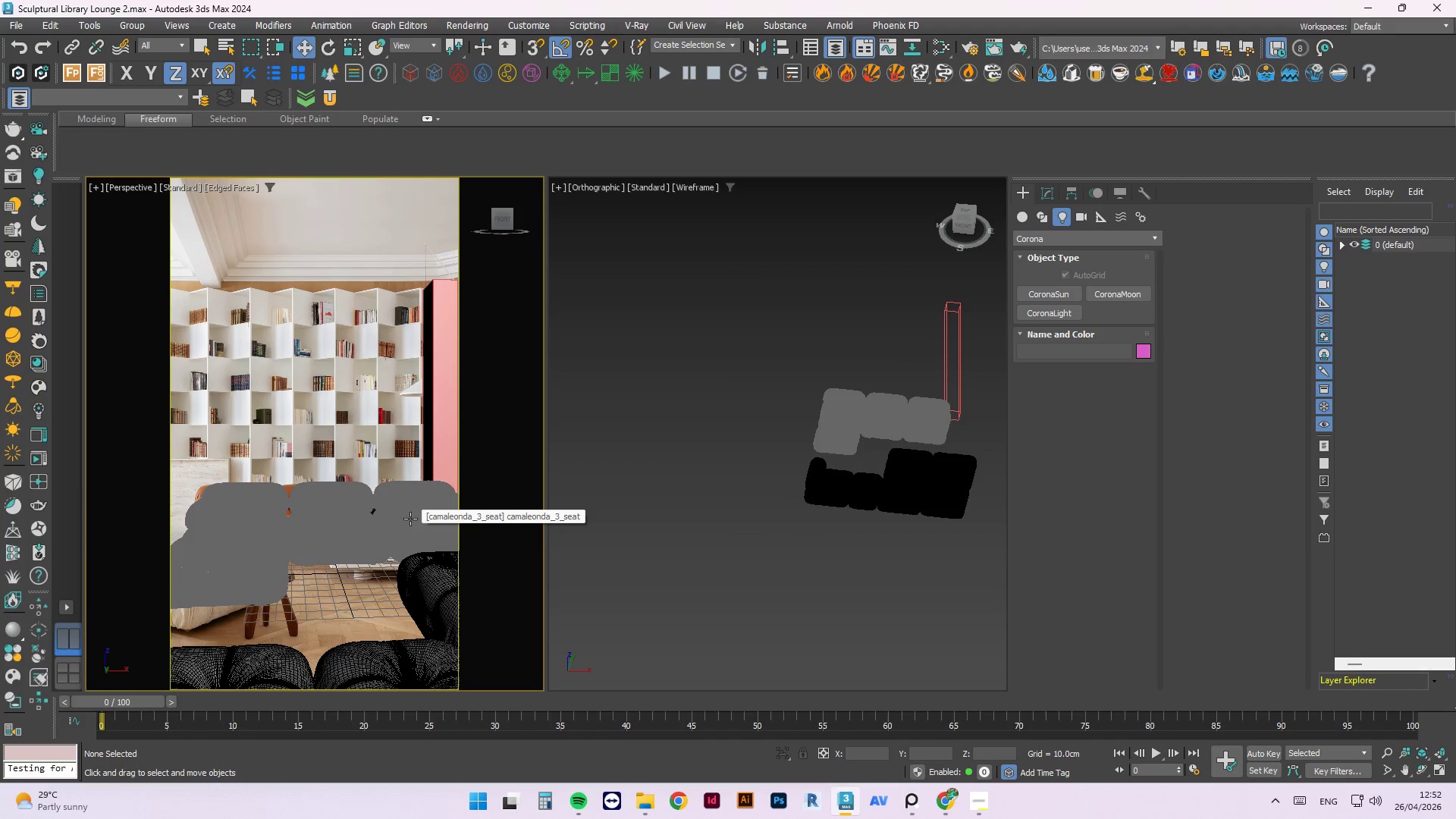 
hold_key(key=Z, duration=0.45)
 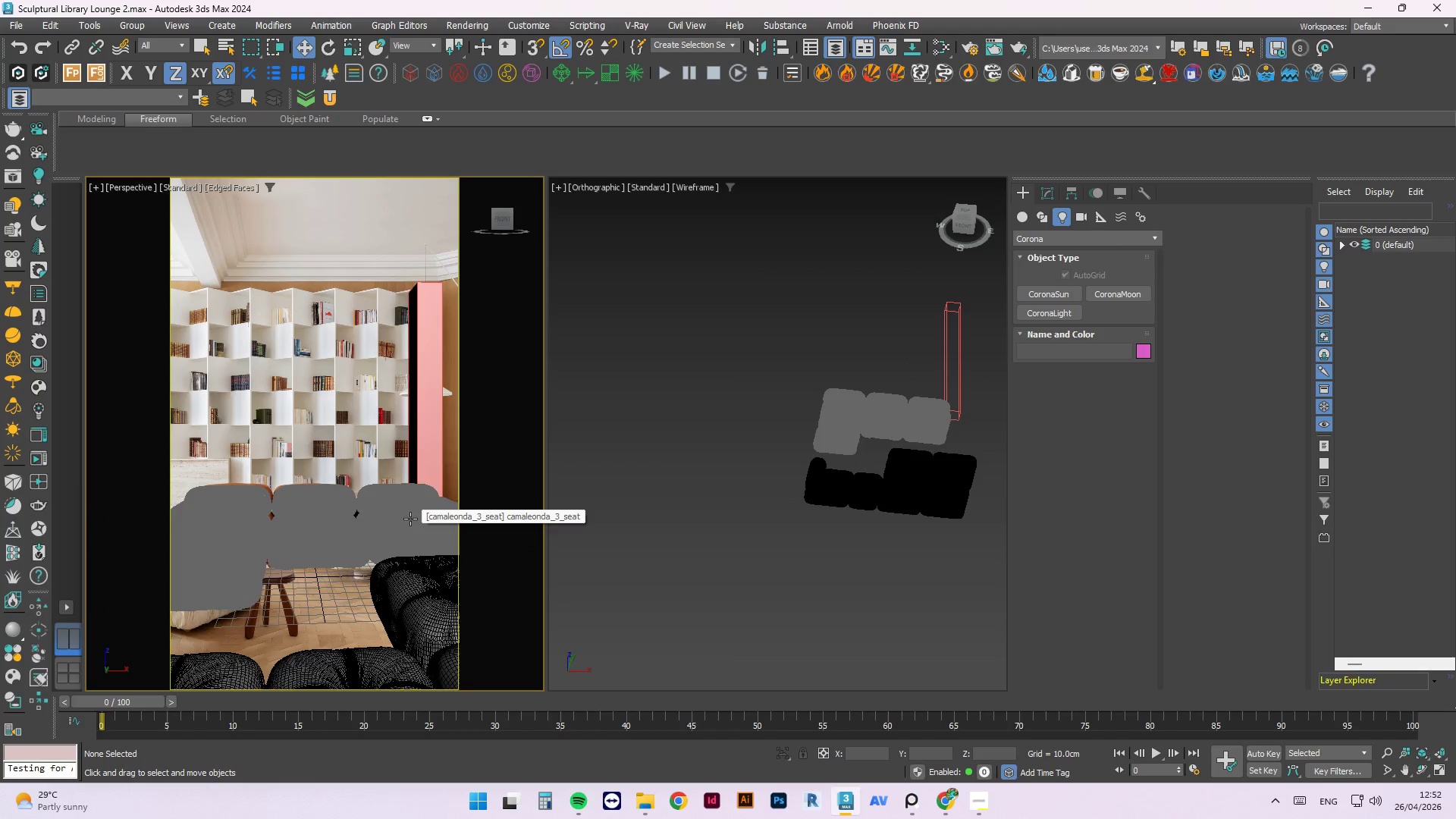 
type(ZZZZZZZZZZZZZZZZZZZZZZZZZZZZZZZZZZZZZ)
 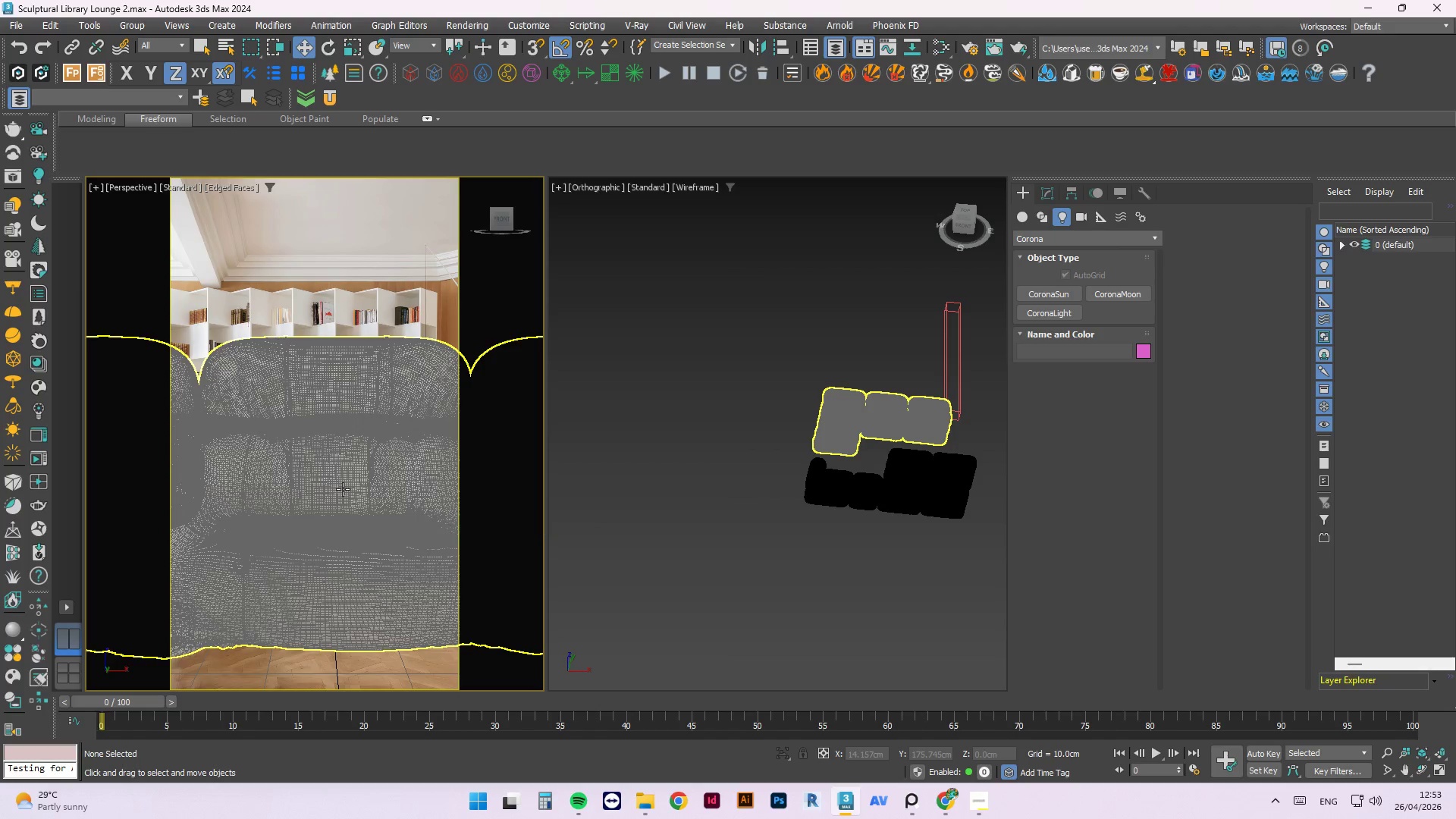 
scroll: coordinate [349, 458], scroll_direction: down, amount: 7.0
 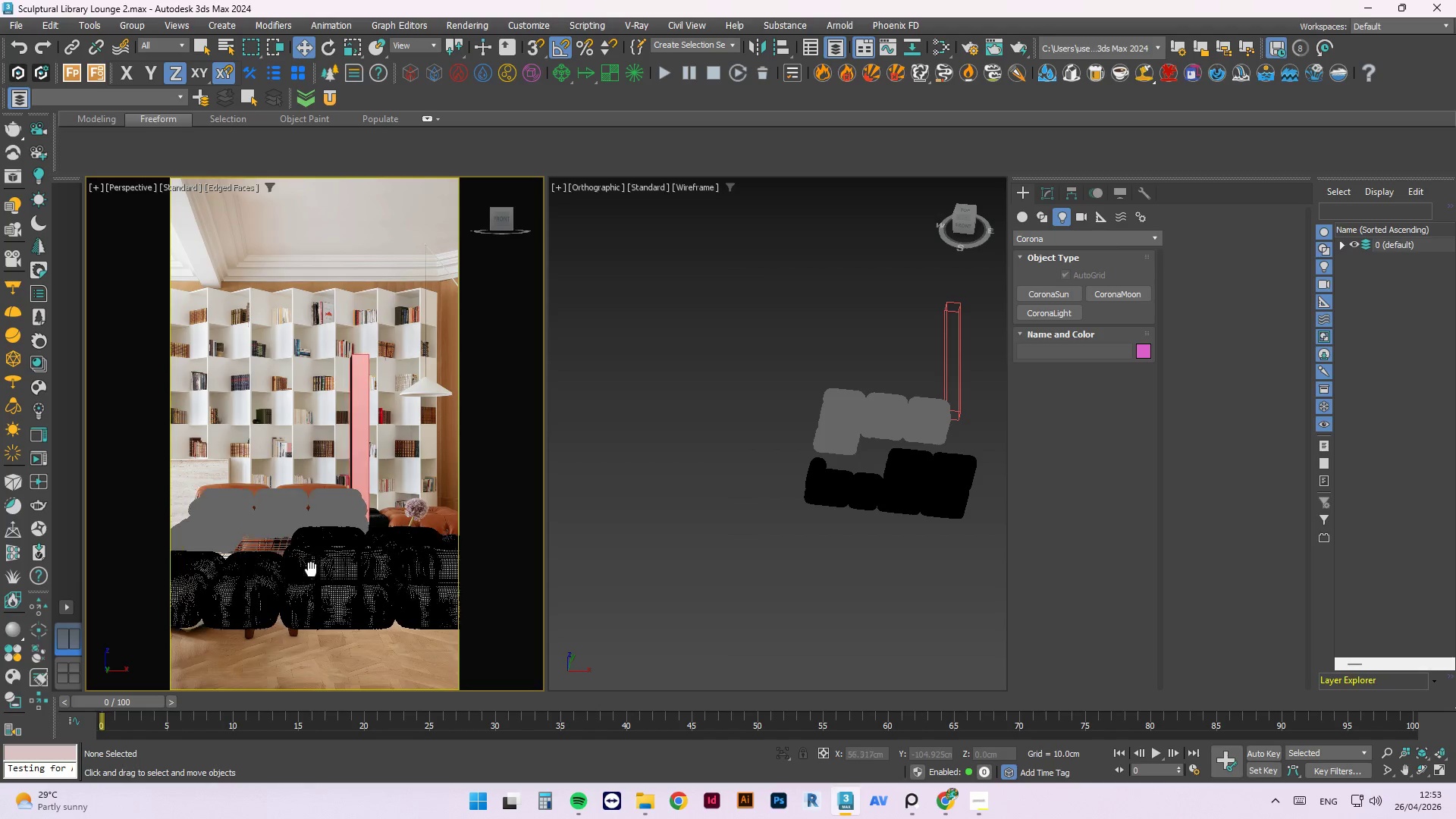 
wait(6.73)
 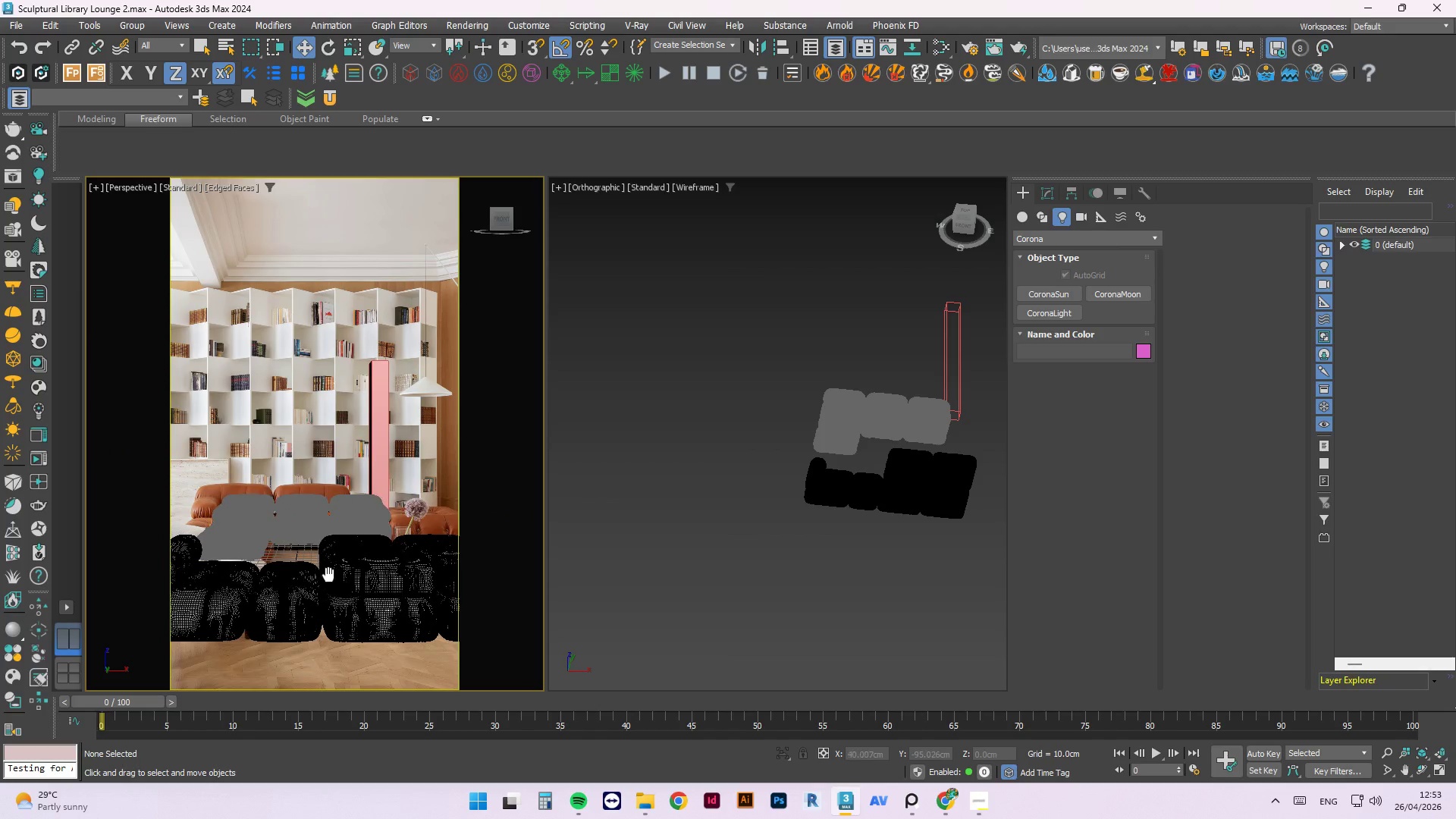 
left_click([1387, 765])
 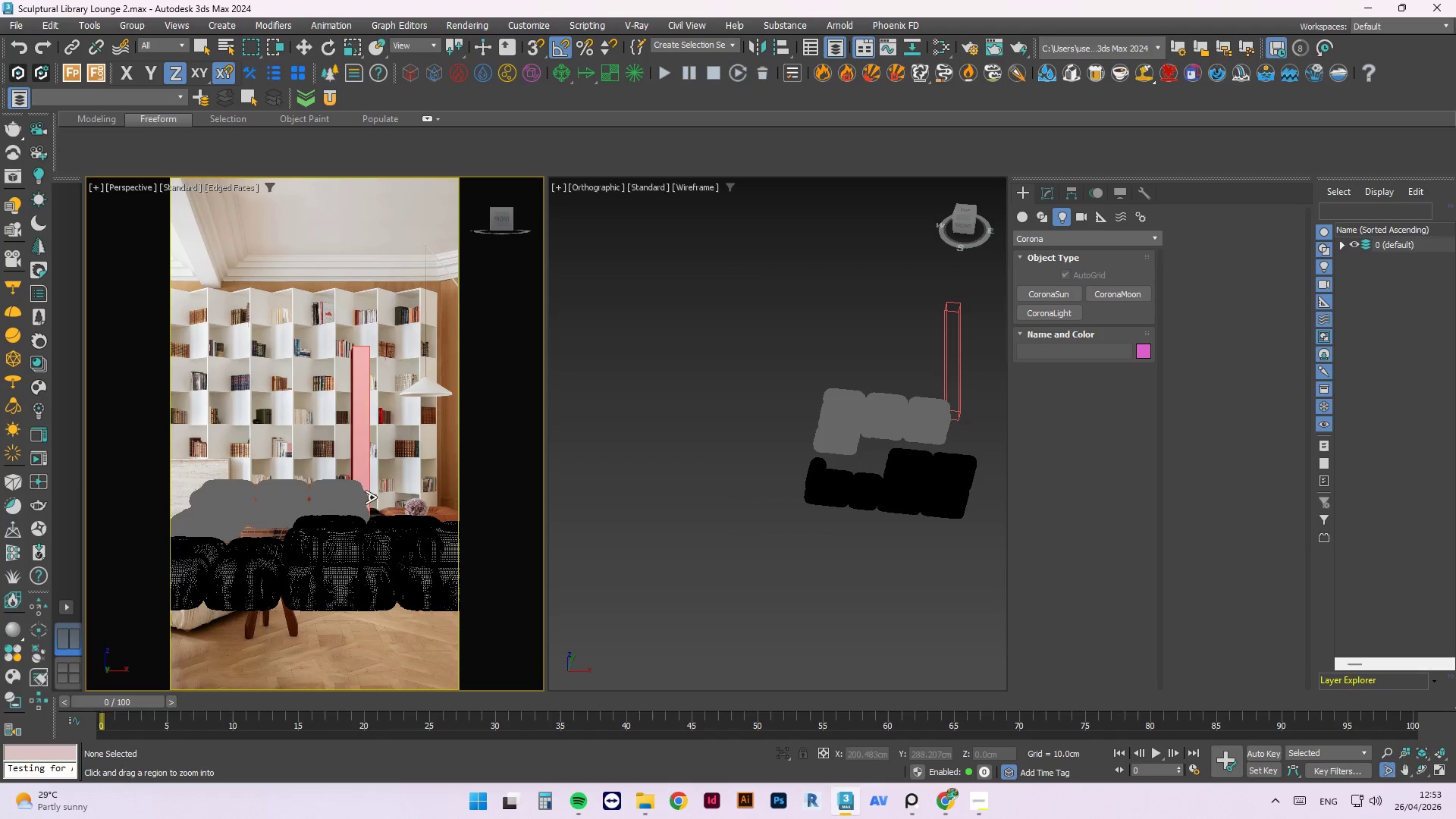 
left_click_drag(start_coordinate=[377, 495], to_coordinate=[375, 432])
 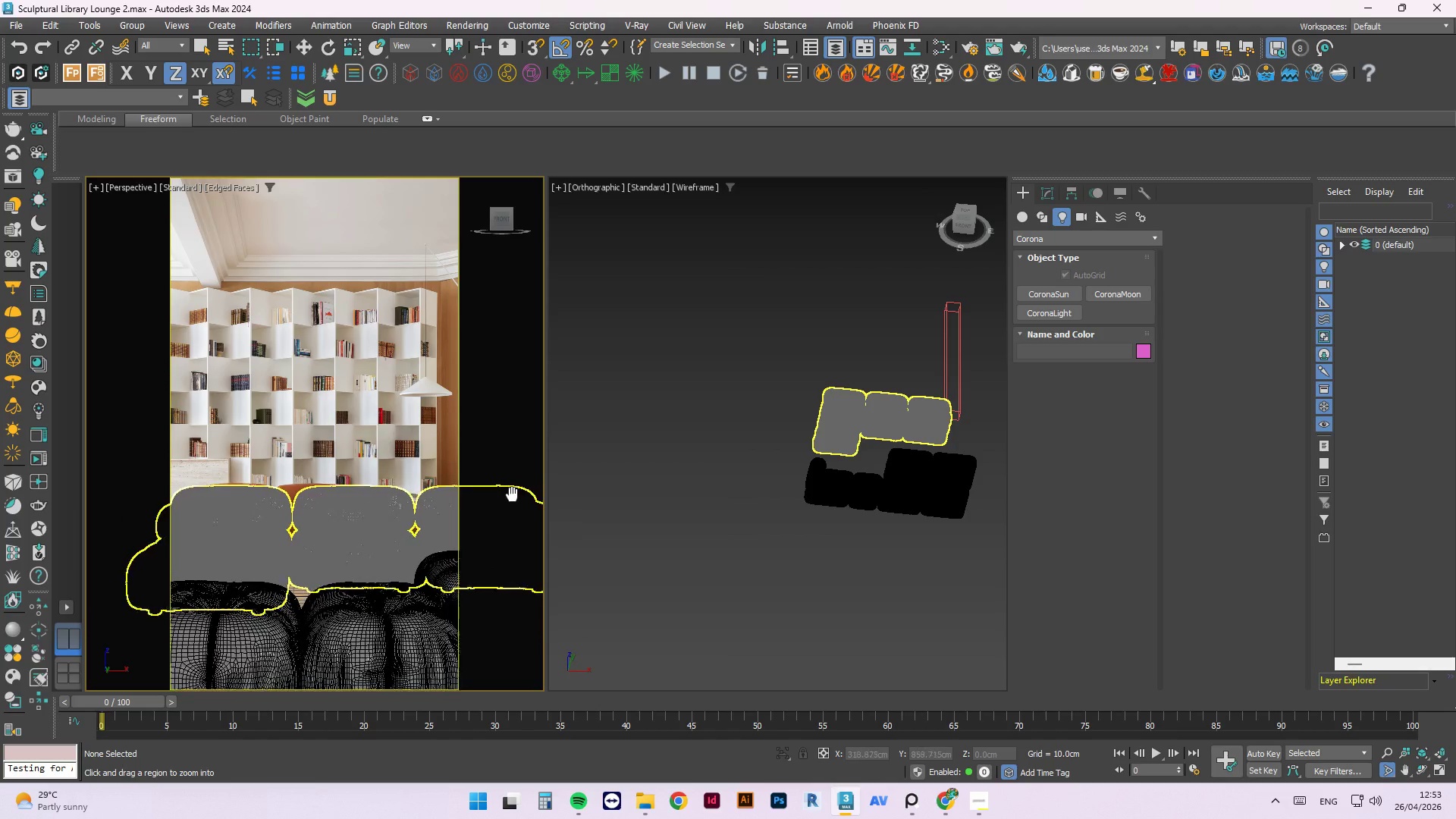 
key(W)
 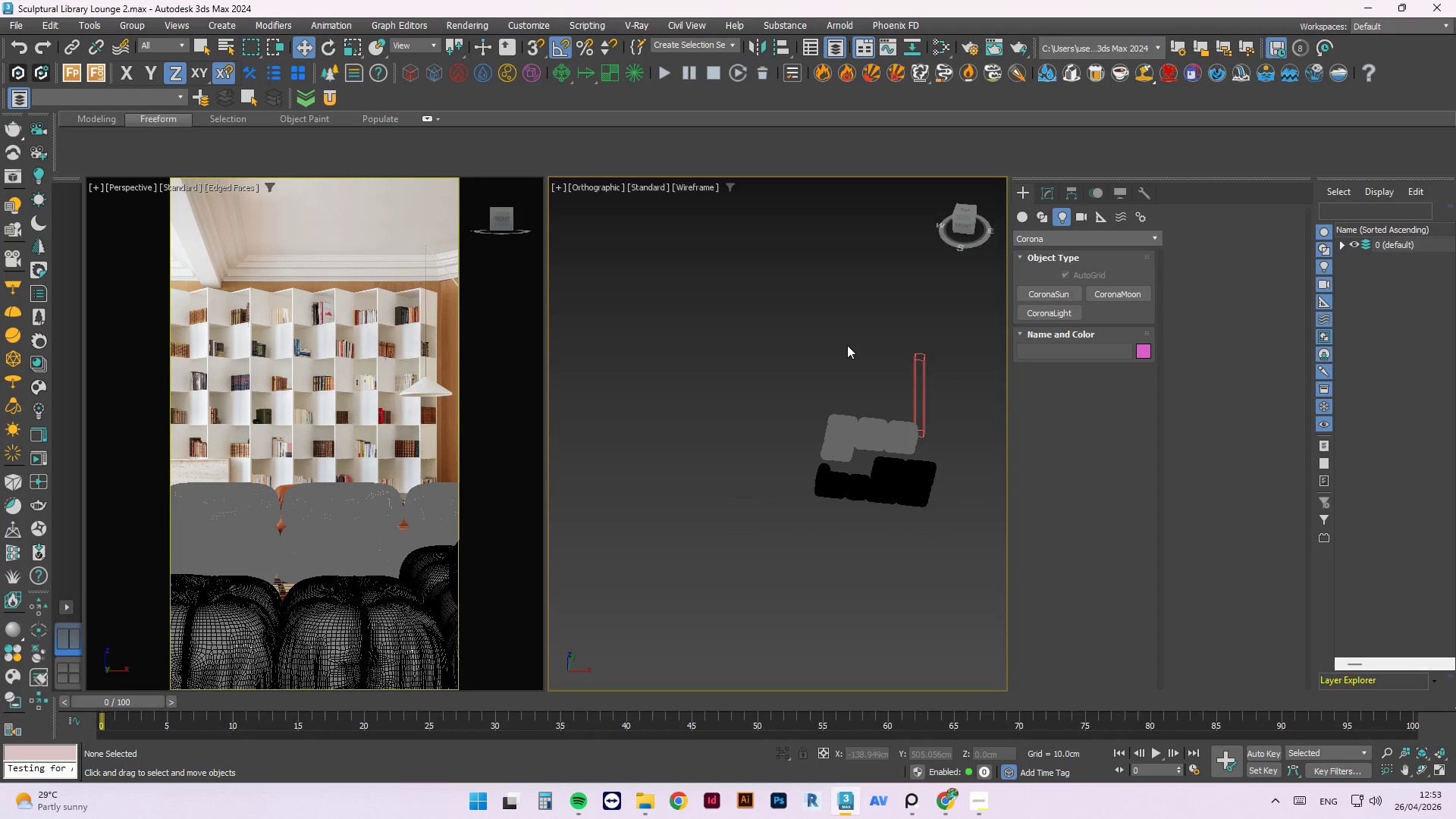 
scroll: coordinate [839, 478], scroll_direction: down, amount: 1.0
 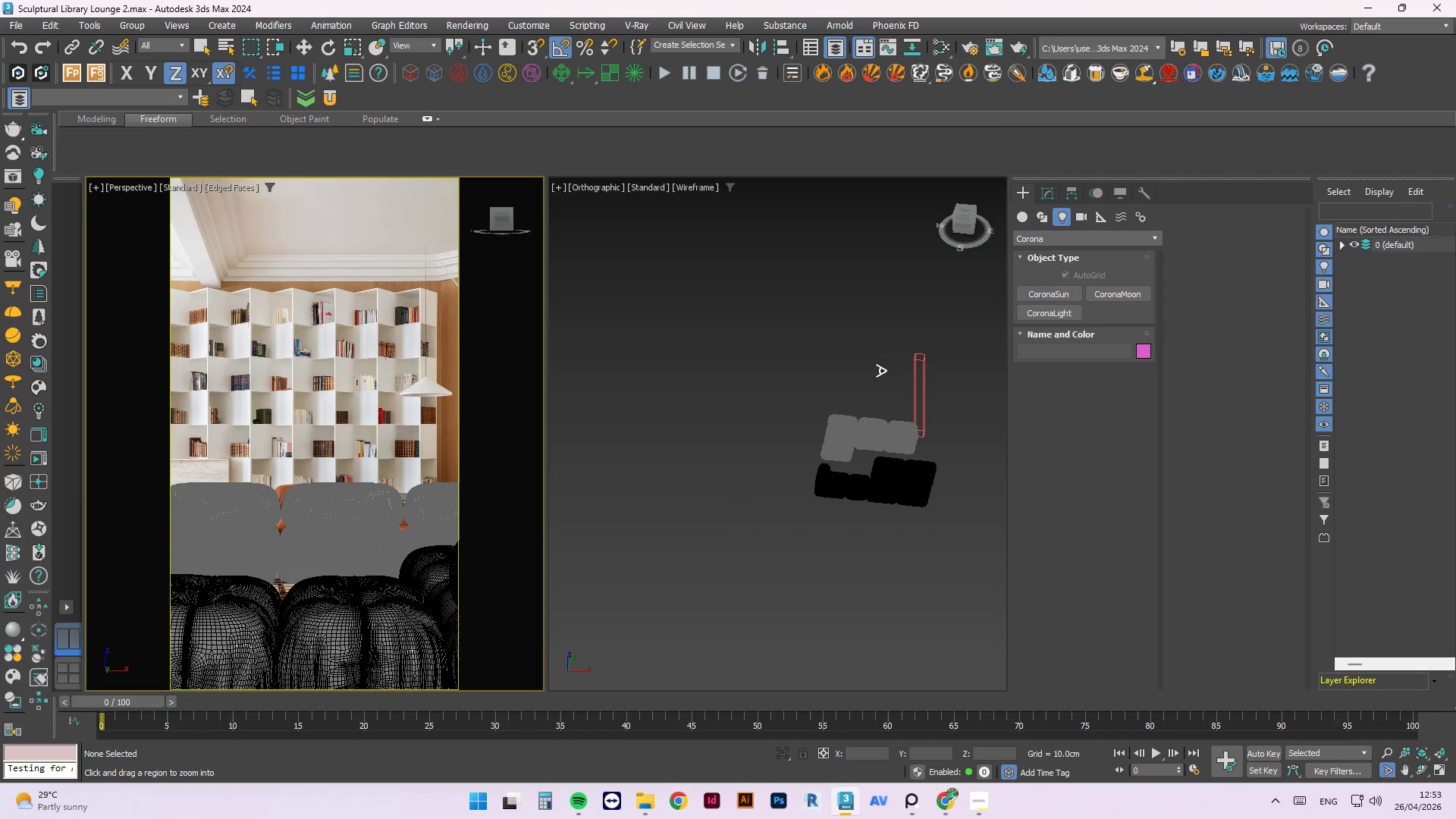 
left_click([847, 345])
 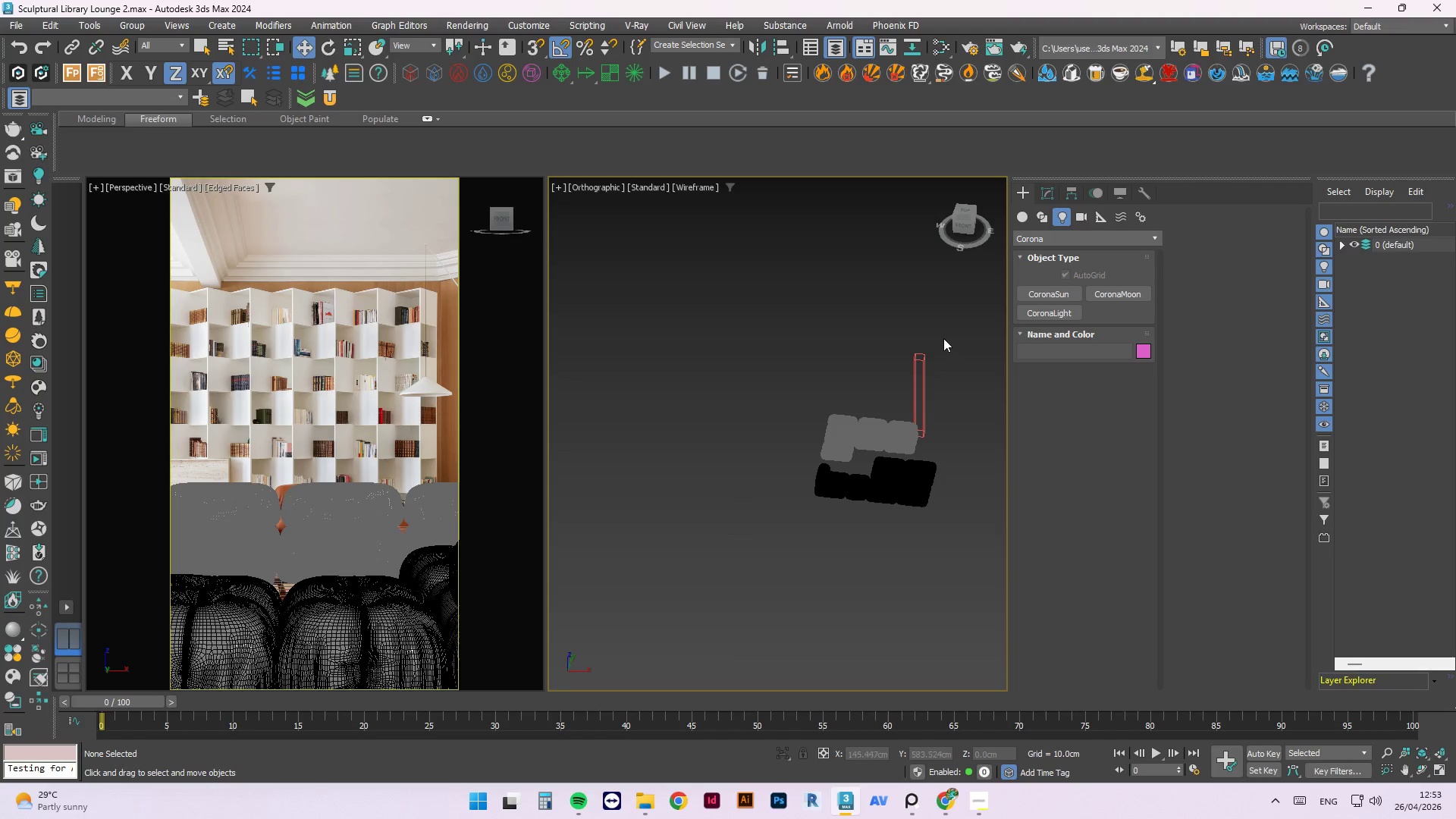 
left_click_drag(start_coordinate=[940, 337], to_coordinate=[833, 423])
 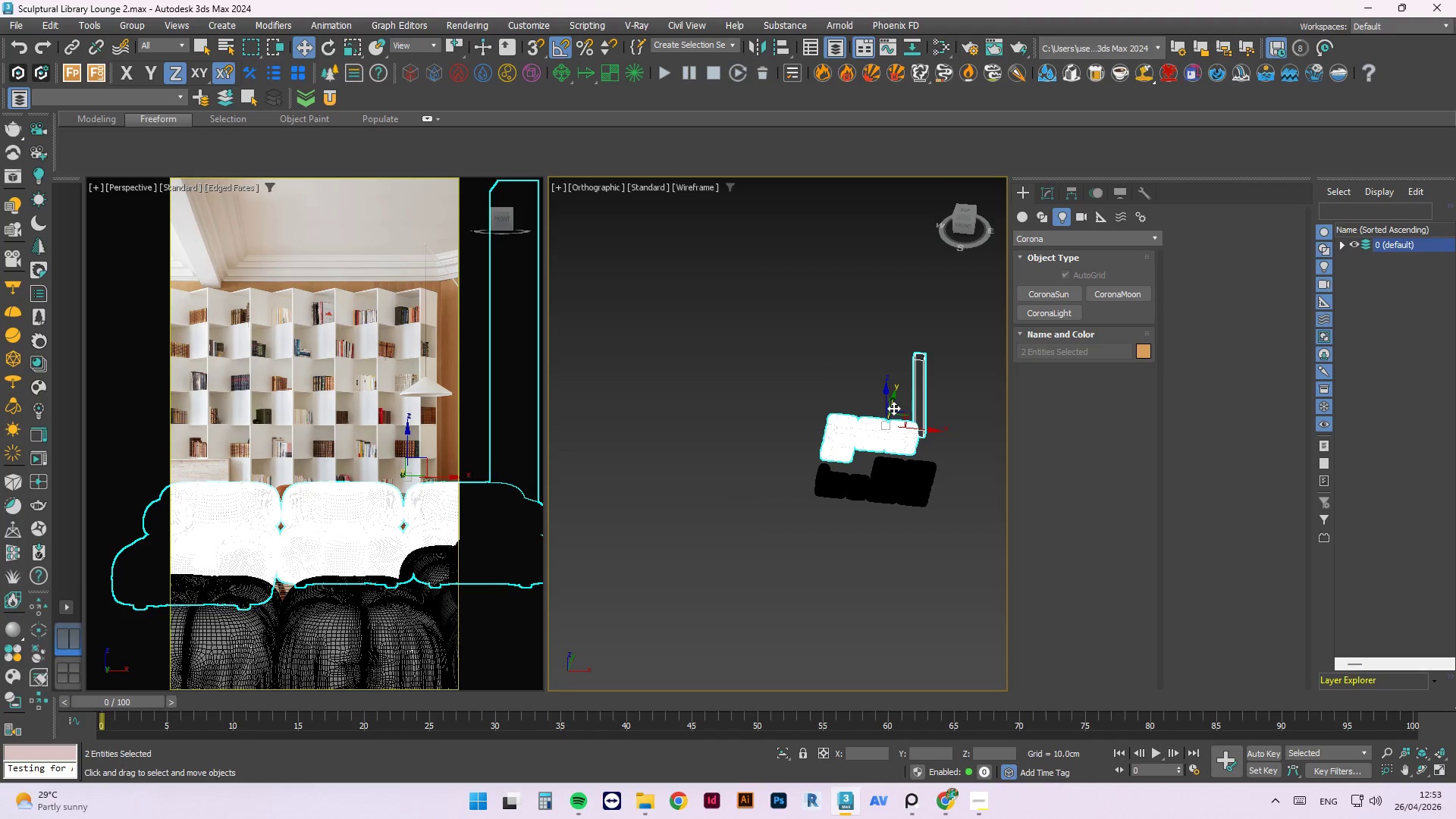 
left_click_drag(start_coordinate=[895, 403], to_coordinate=[901, 372])
 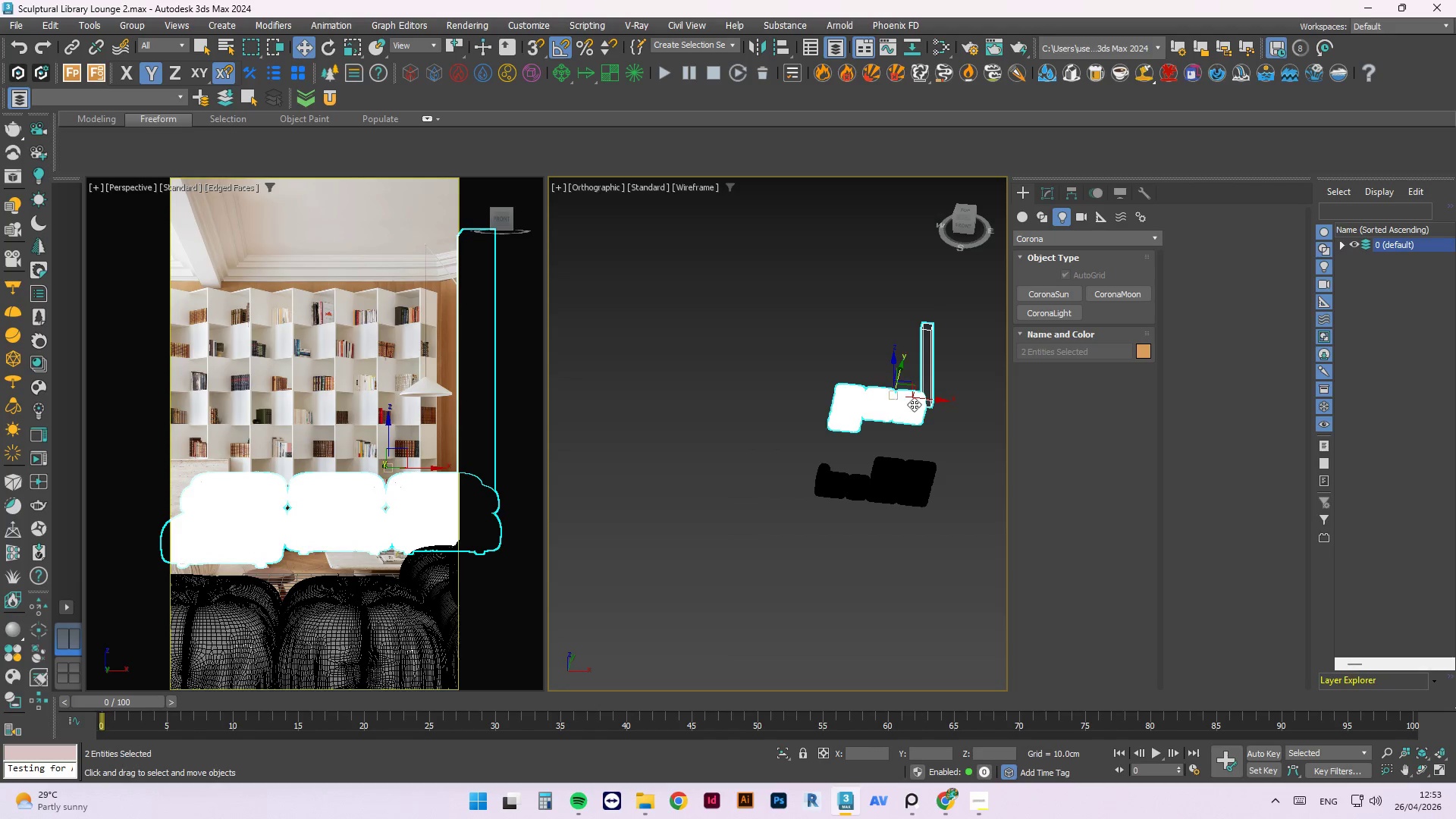 
left_click_drag(start_coordinate=[916, 403], to_coordinate=[962, 413])
 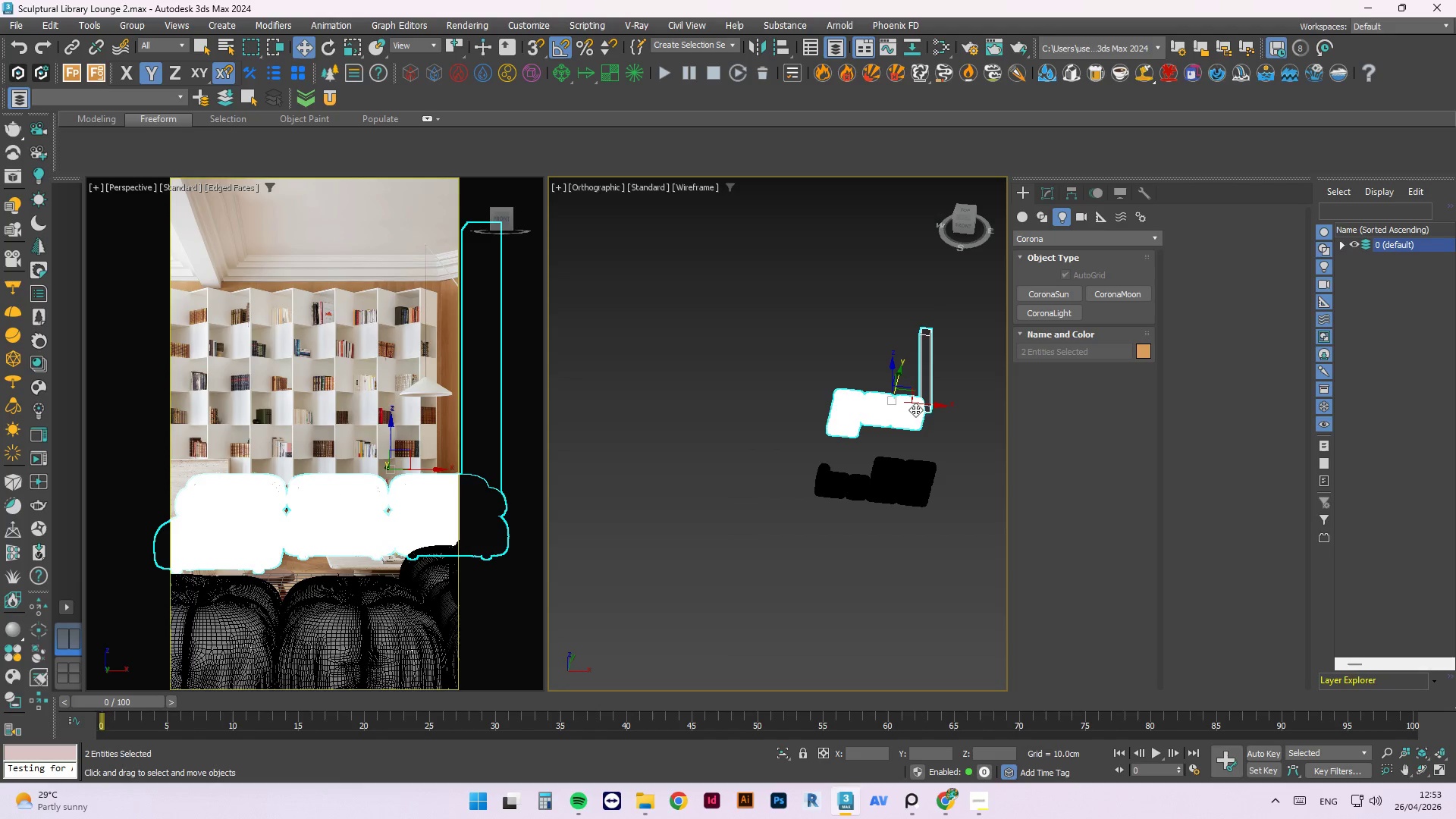 
left_click_drag(start_coordinate=[928, 410], to_coordinate=[919, 408])
 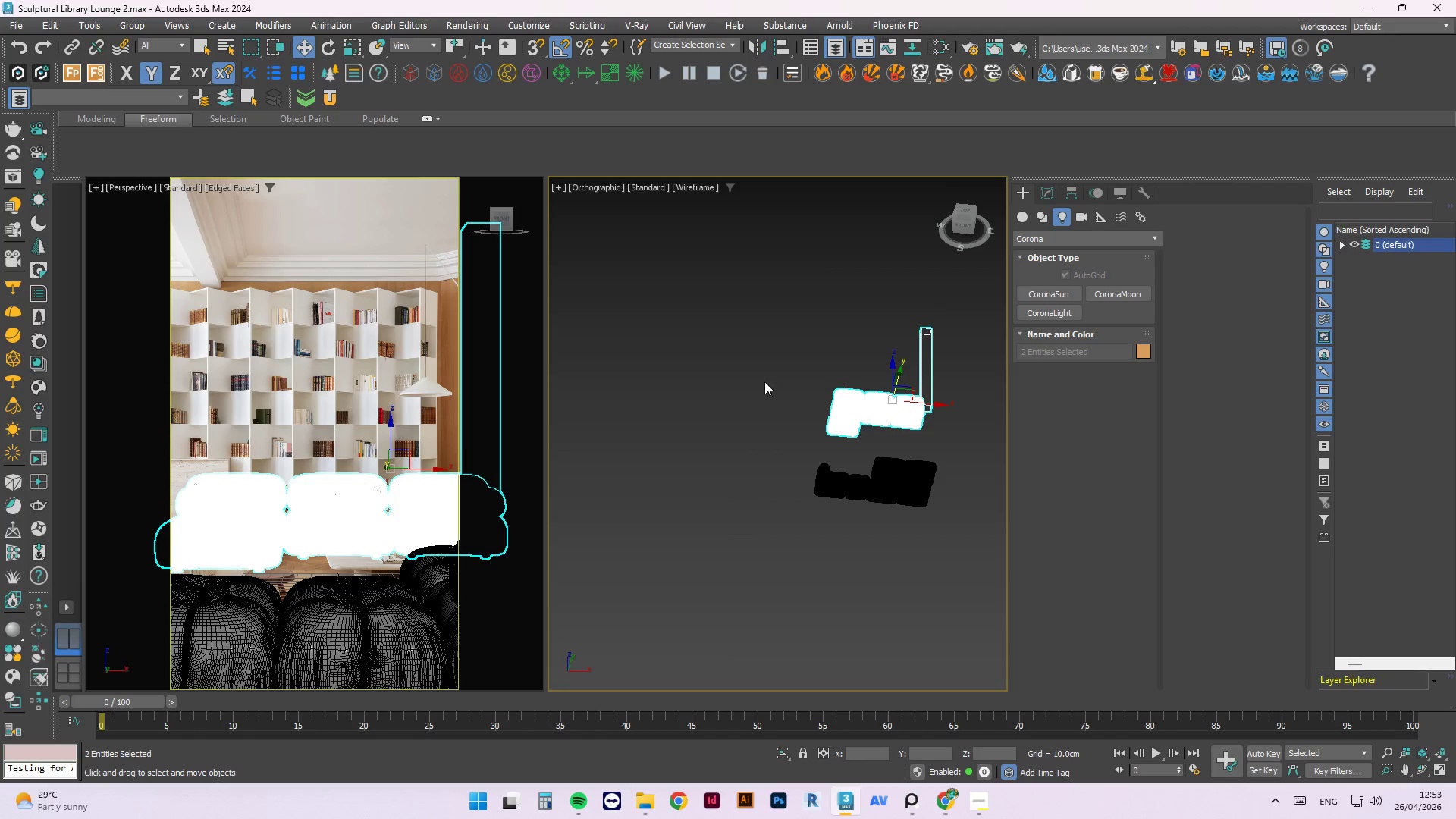 
left_click([755, 365])
 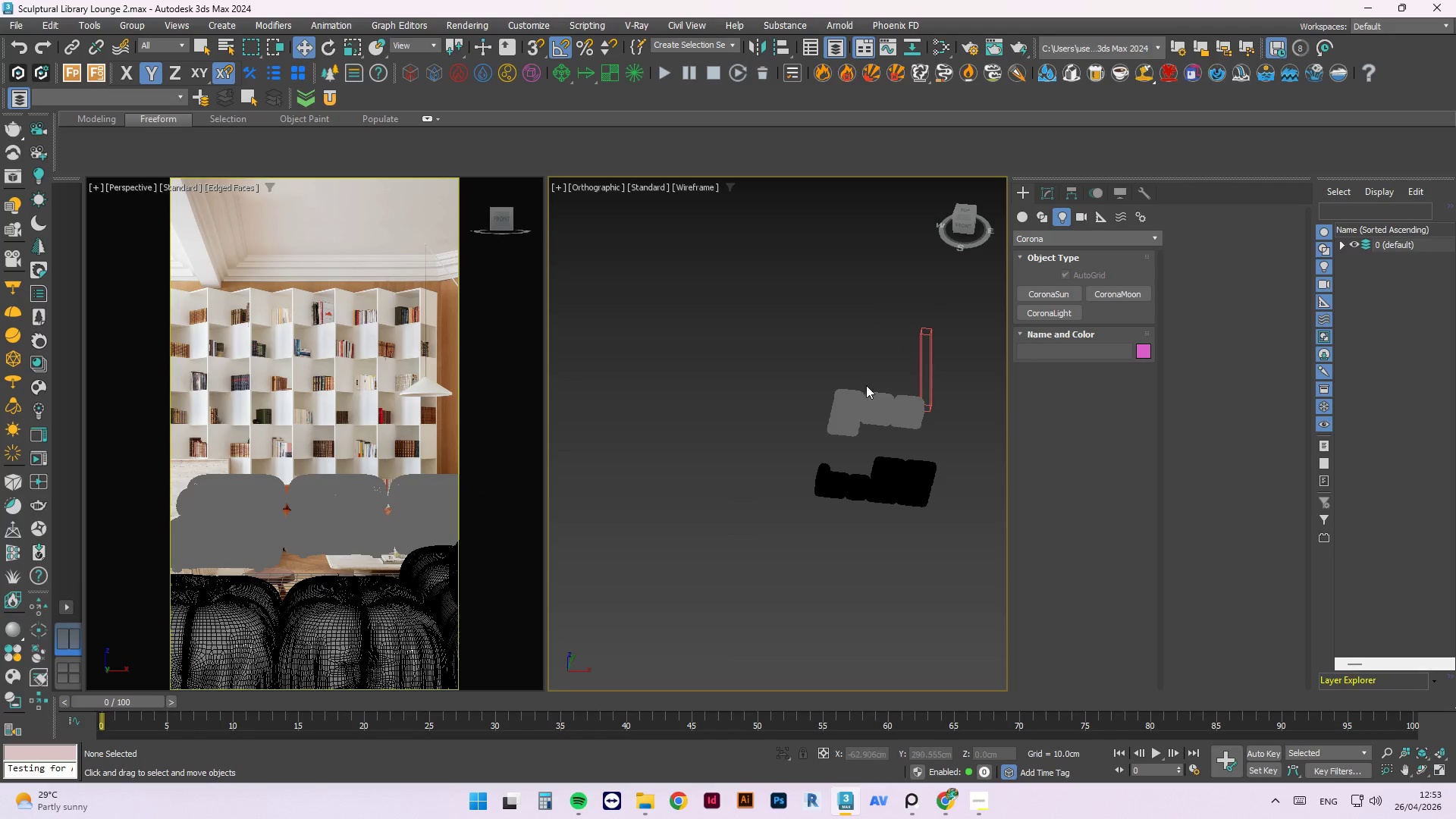 
left_click_drag(start_coordinate=[959, 344], to_coordinate=[838, 421])
 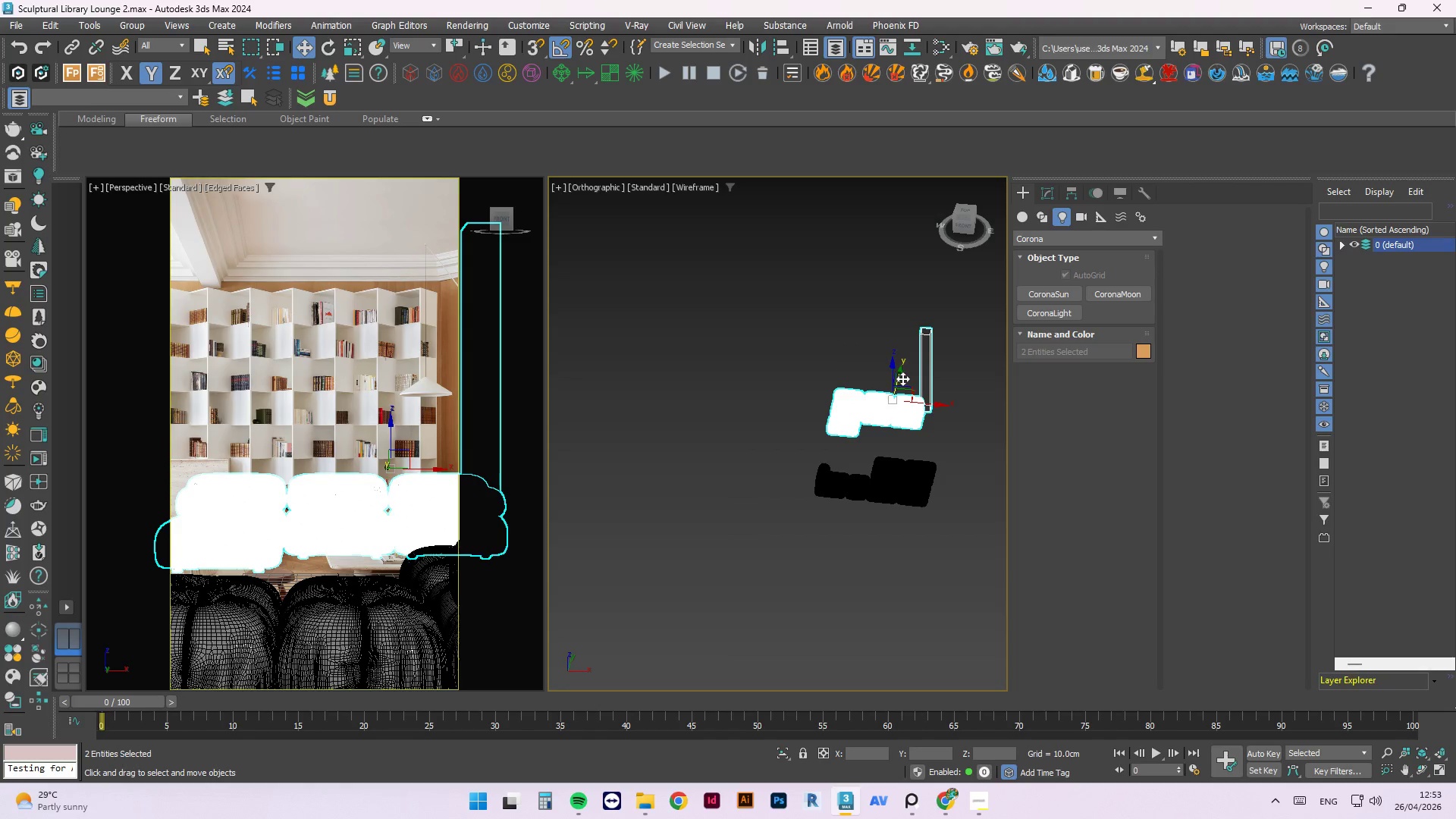 
left_click_drag(start_coordinate=[901, 376], to_coordinate=[924, 349])
 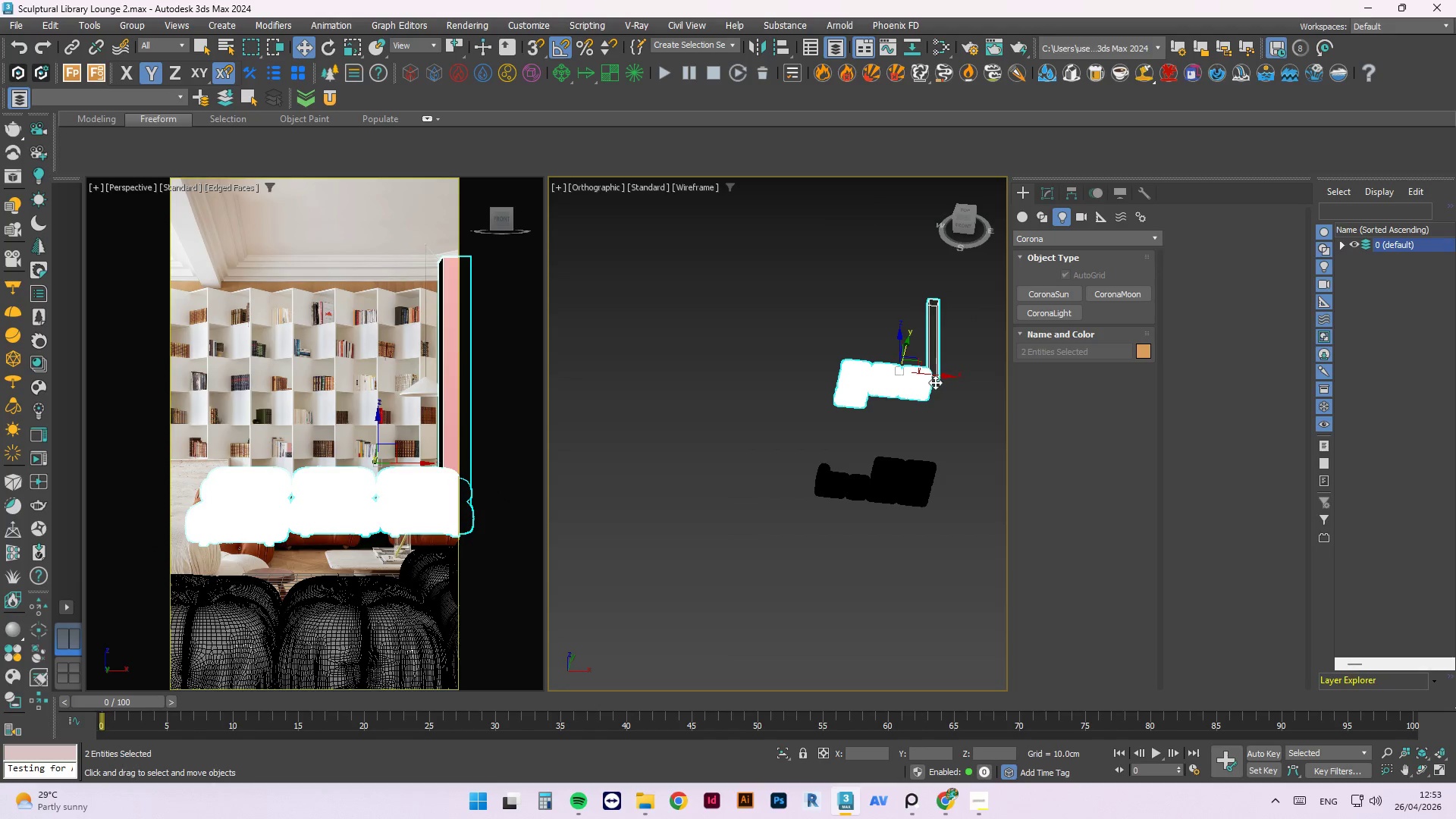 
left_click_drag(start_coordinate=[938, 377], to_coordinate=[934, 377])
 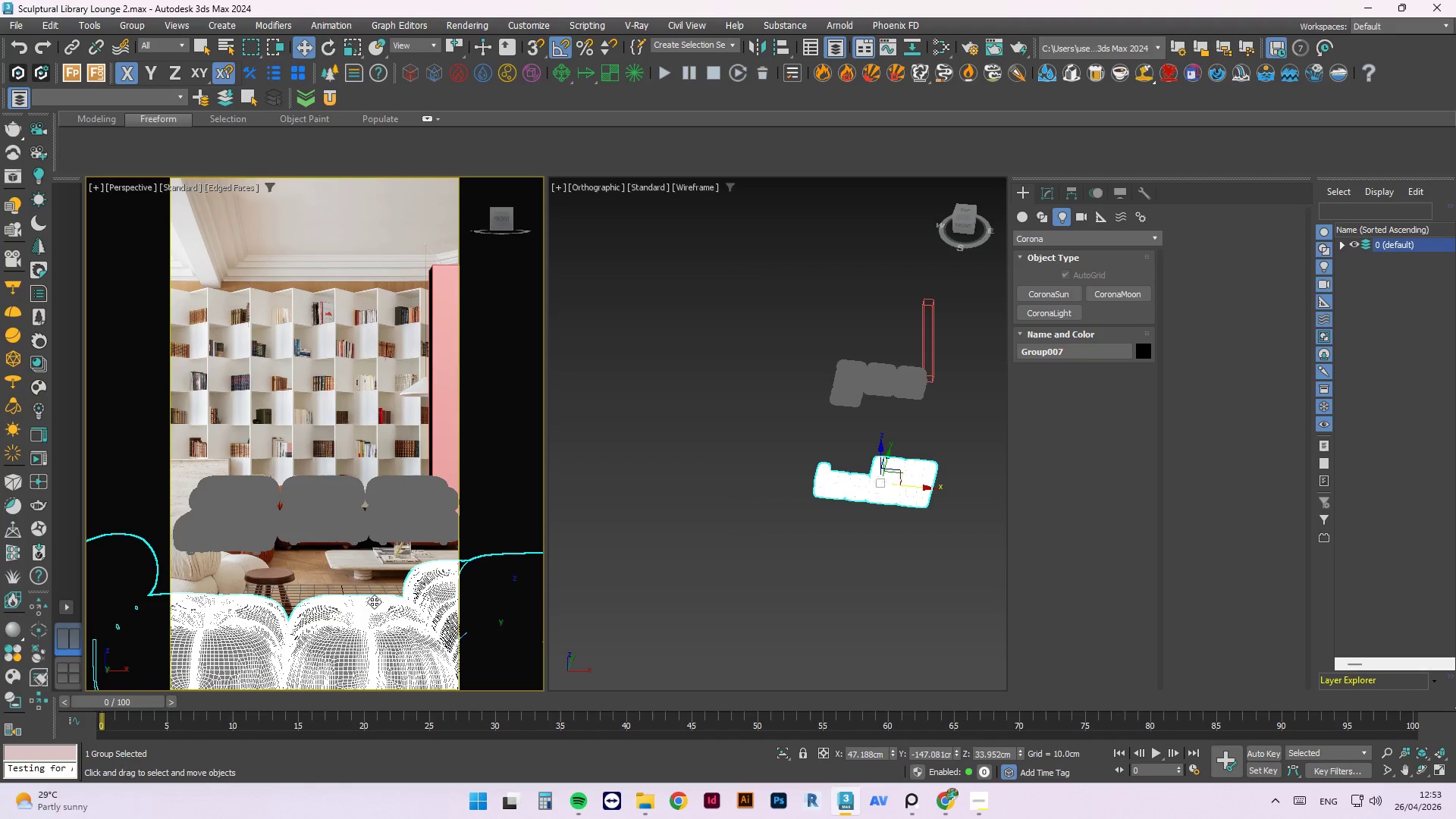 
key(Delete)
 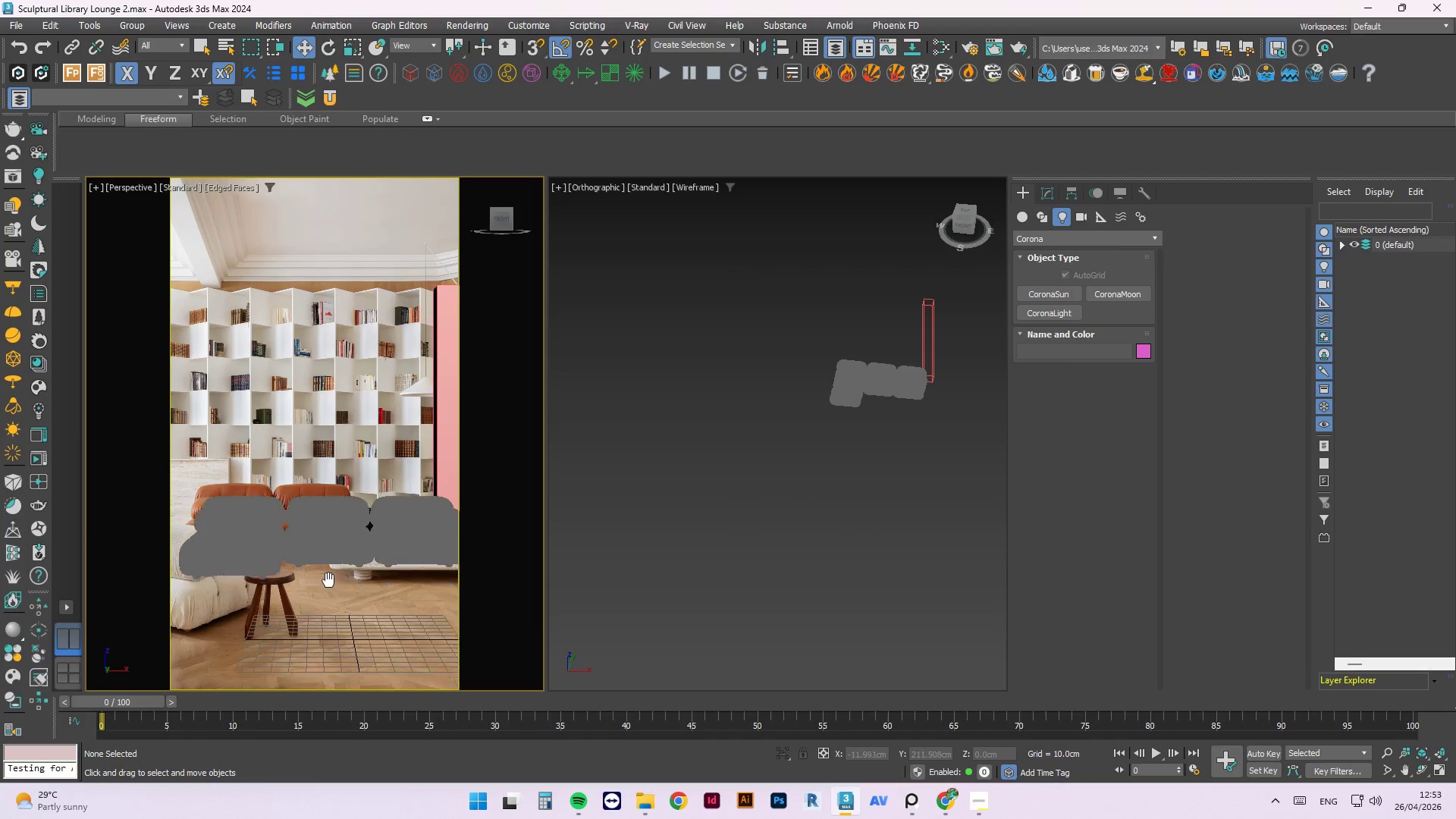 
wait(11.66)
 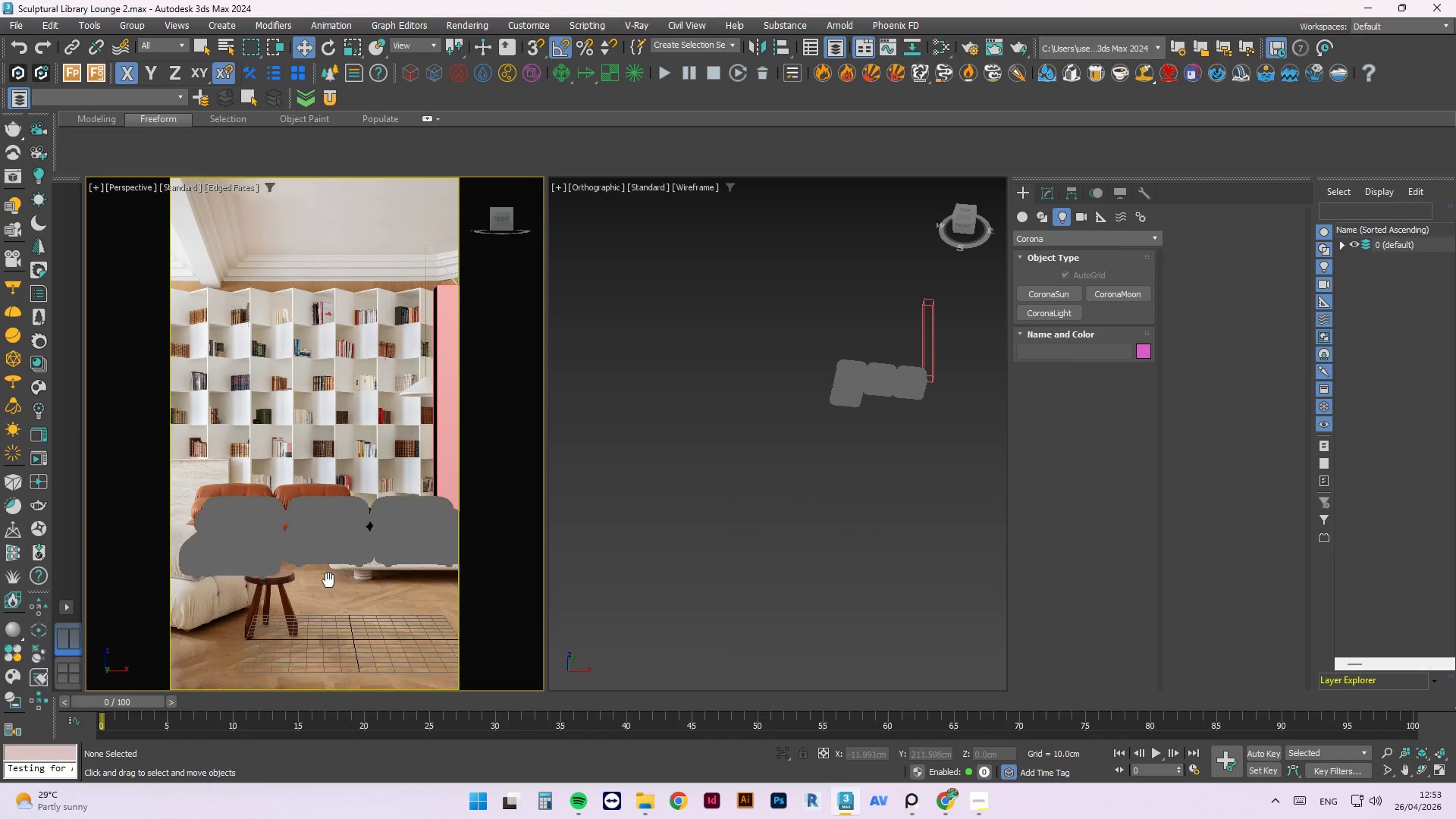 
left_click_drag(start_coordinate=[929, 462], to_coordinate=[853, 344])
 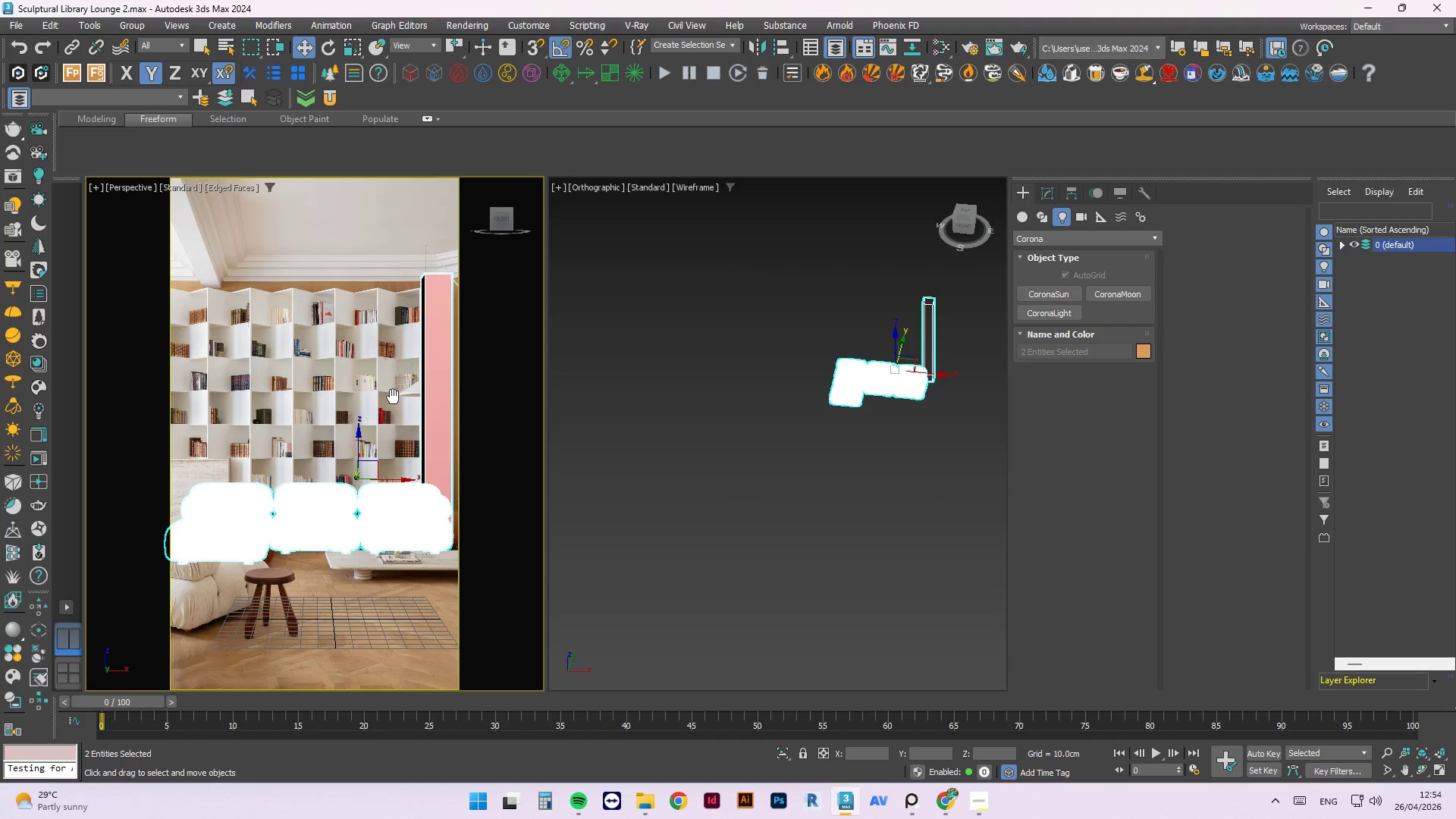 
wait(7.17)
 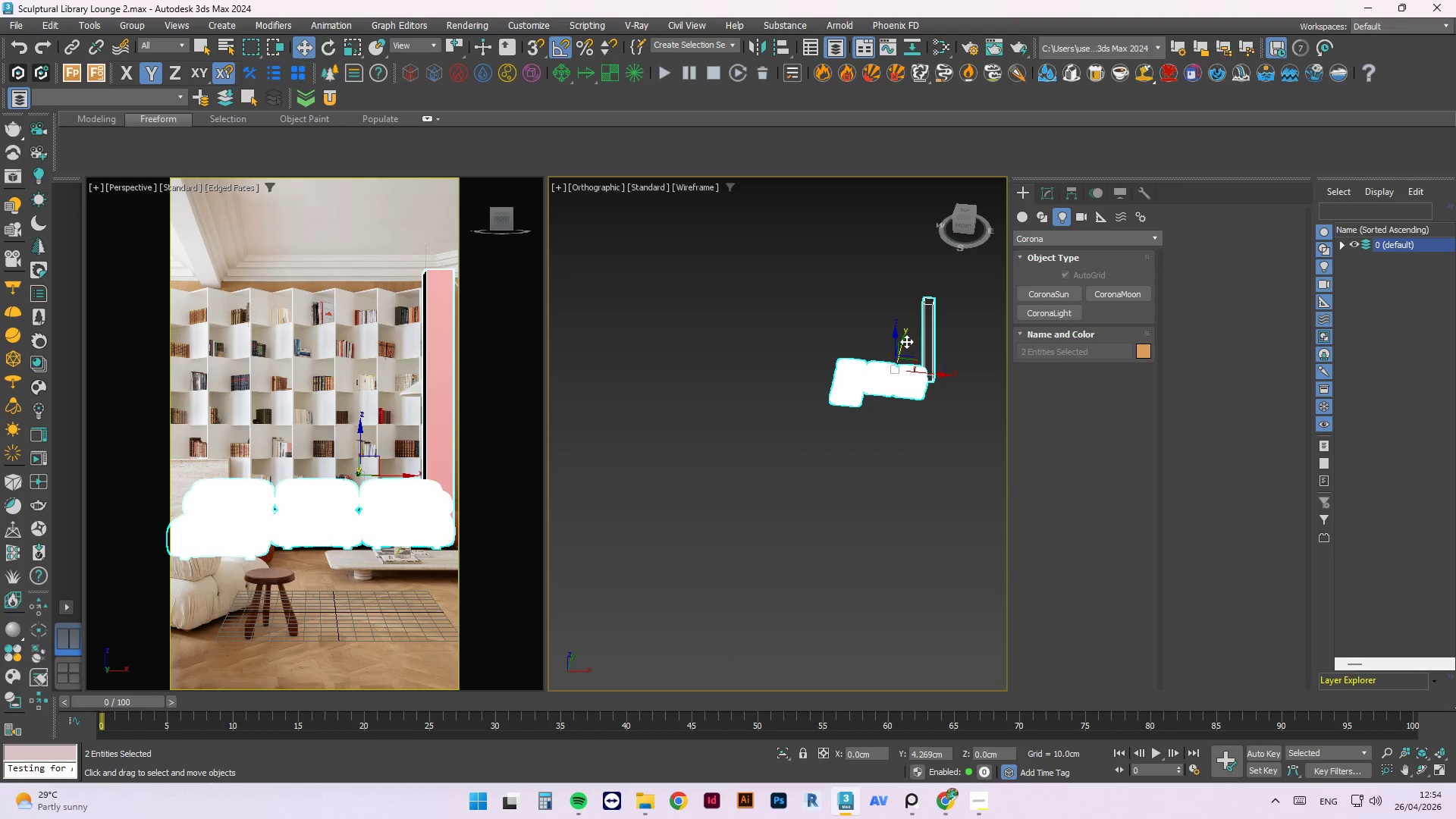 
left_click([917, 504])
 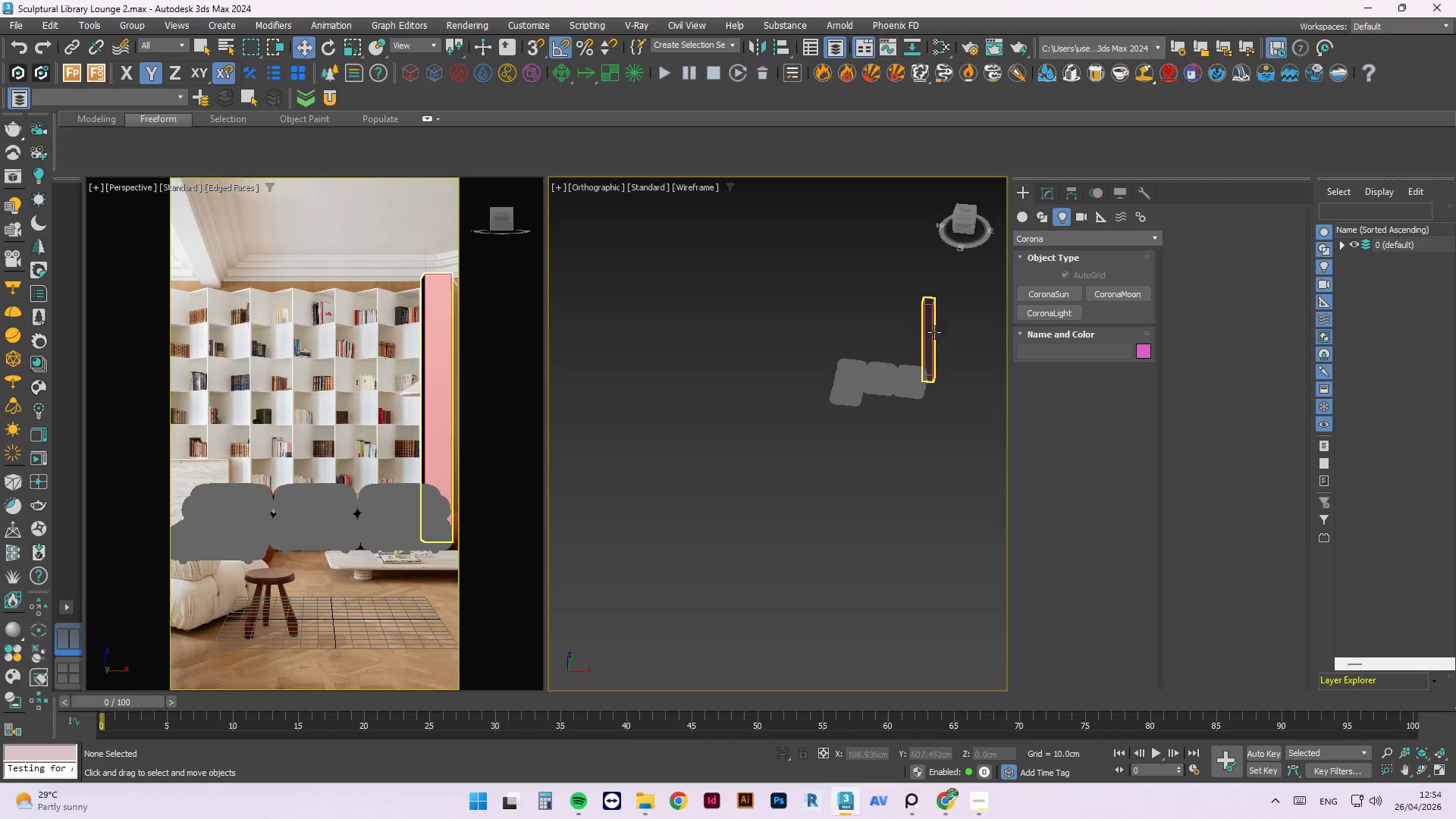 
left_click([934, 332])
 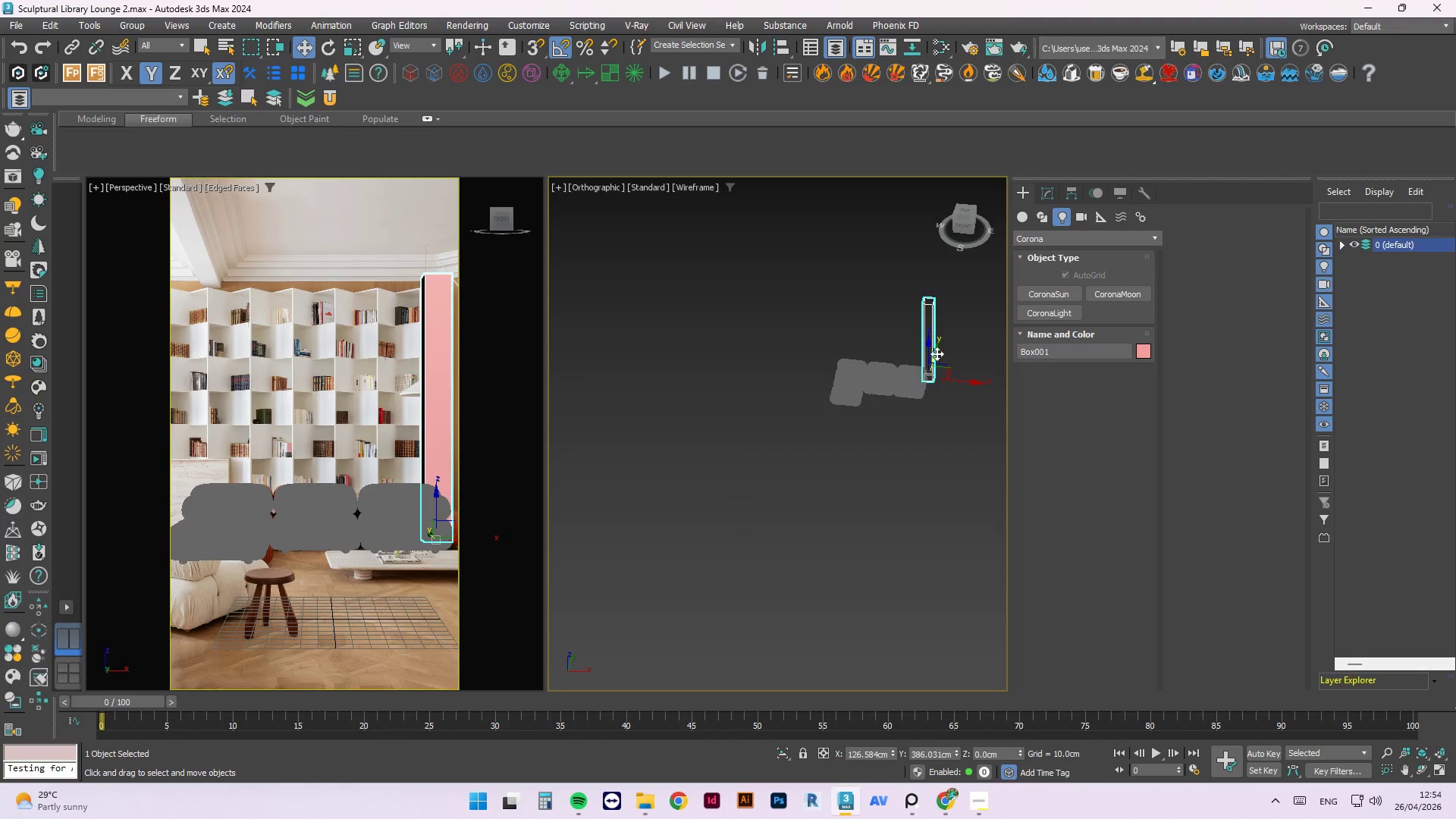 
left_click_drag(start_coordinate=[937, 353], to_coordinate=[938, 332])
 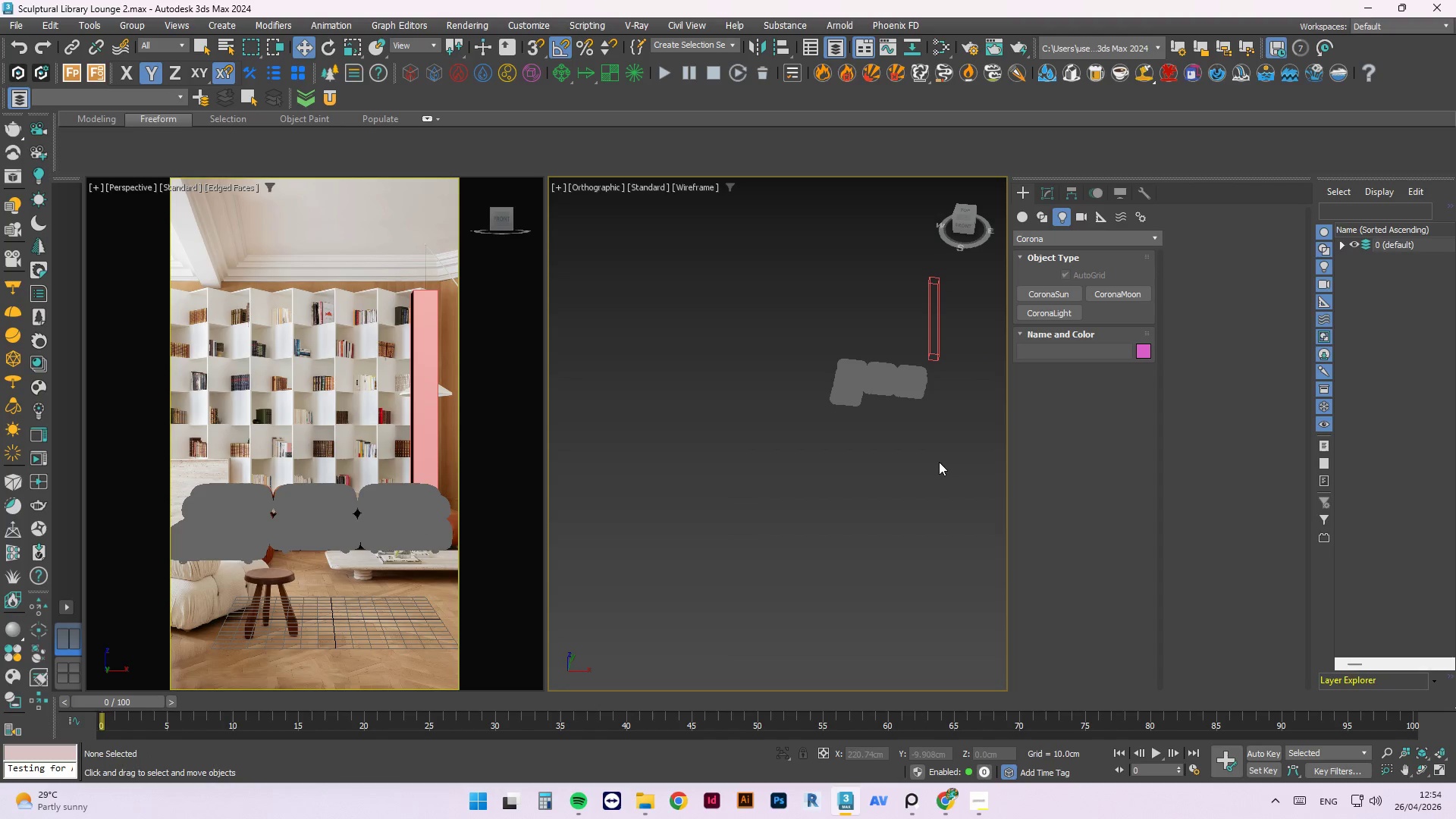 
hold_key(key=AltLeft, duration=0.81)
 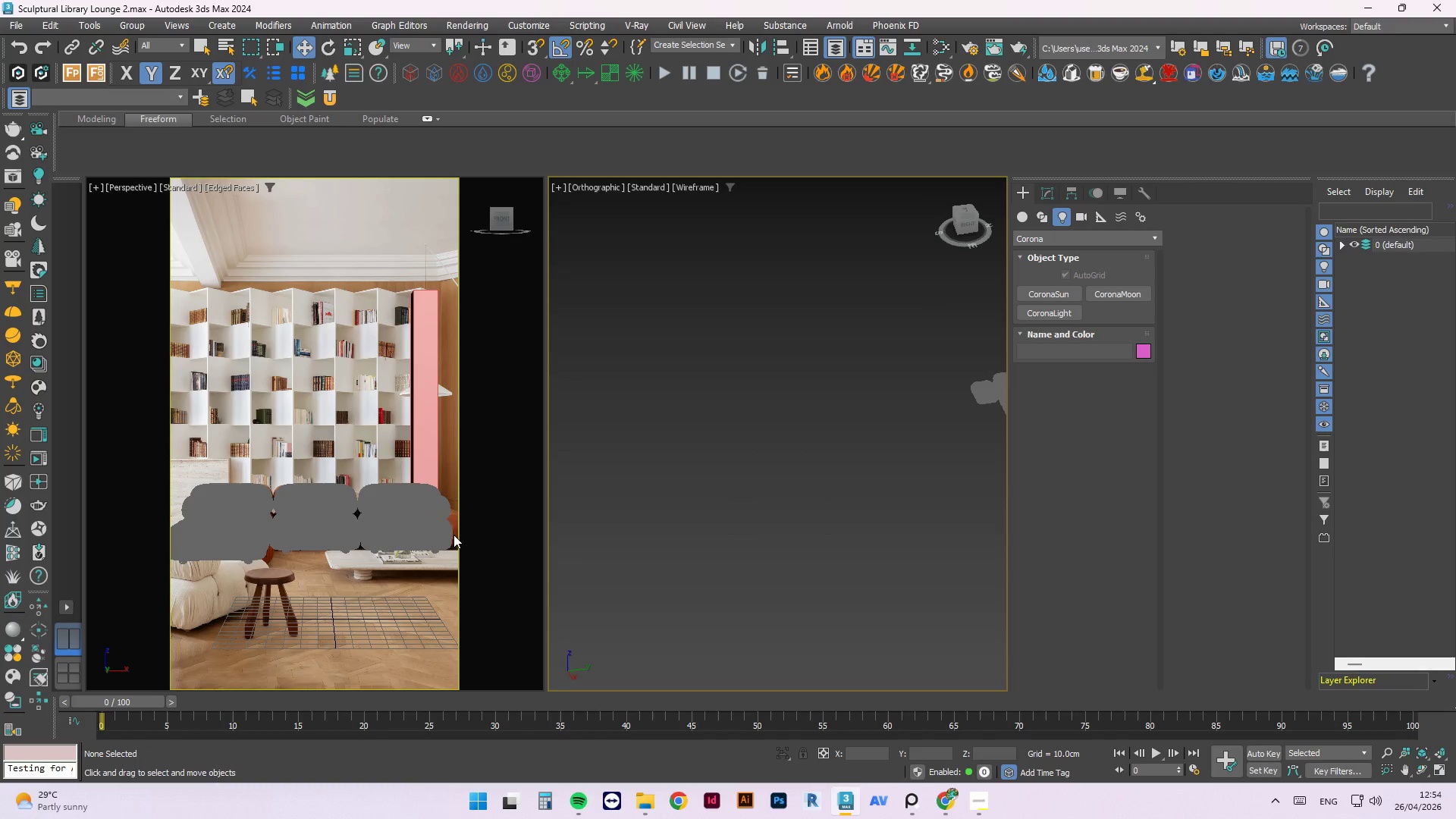 
wait(5.38)
 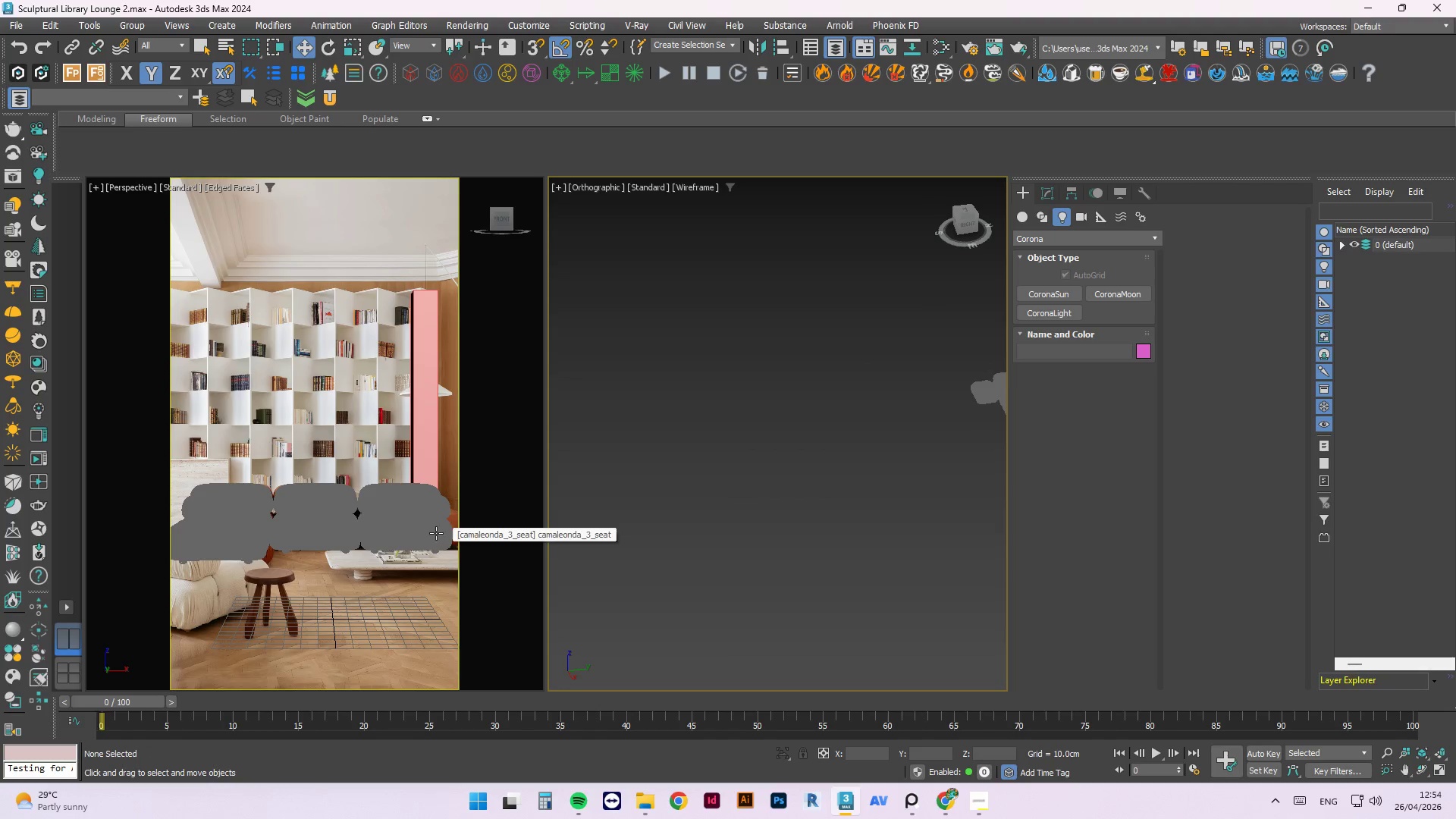 
scroll: coordinate [766, 469], scroll_direction: down, amount: 1.0
 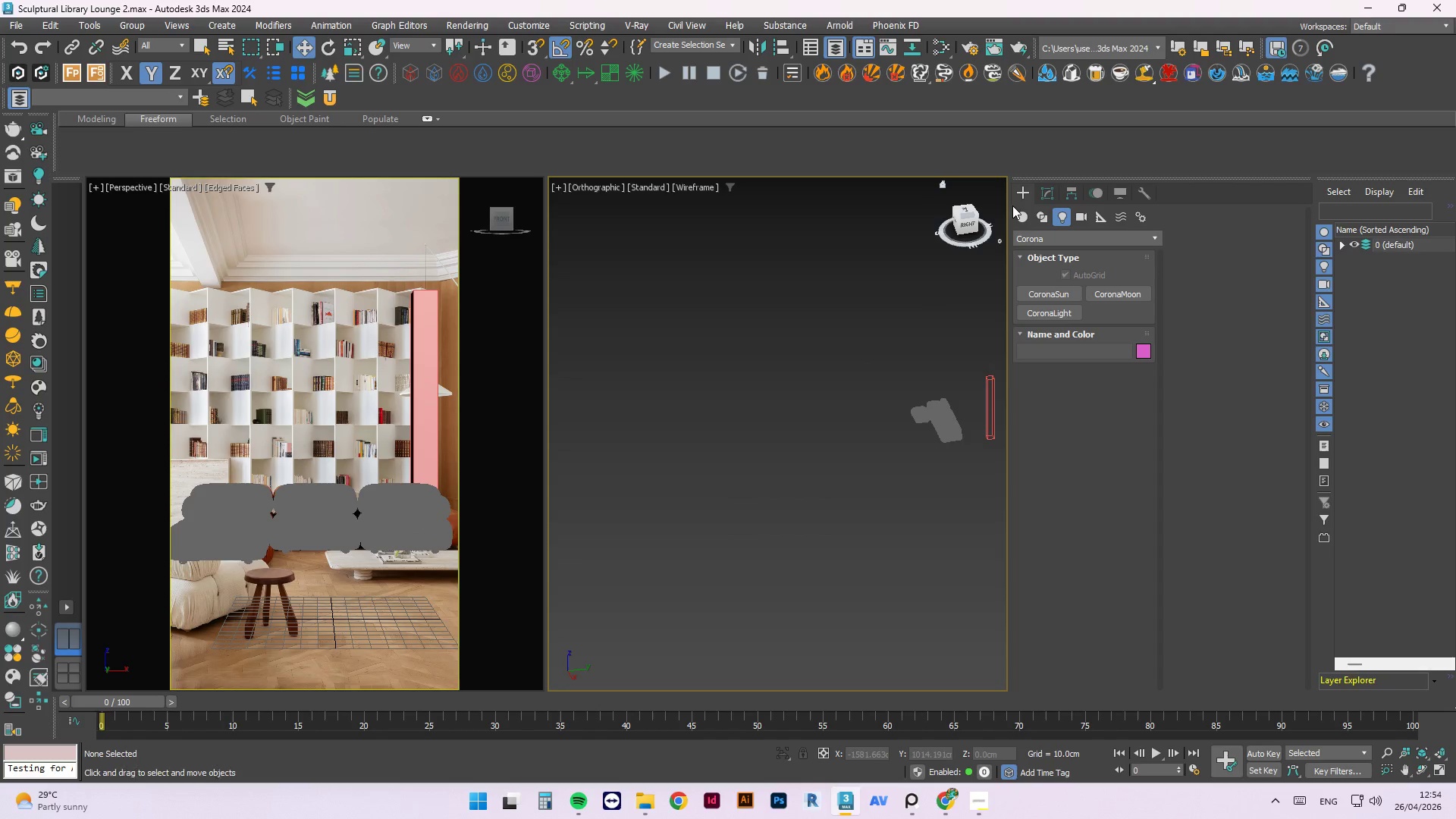 
left_click([1021, 192])
 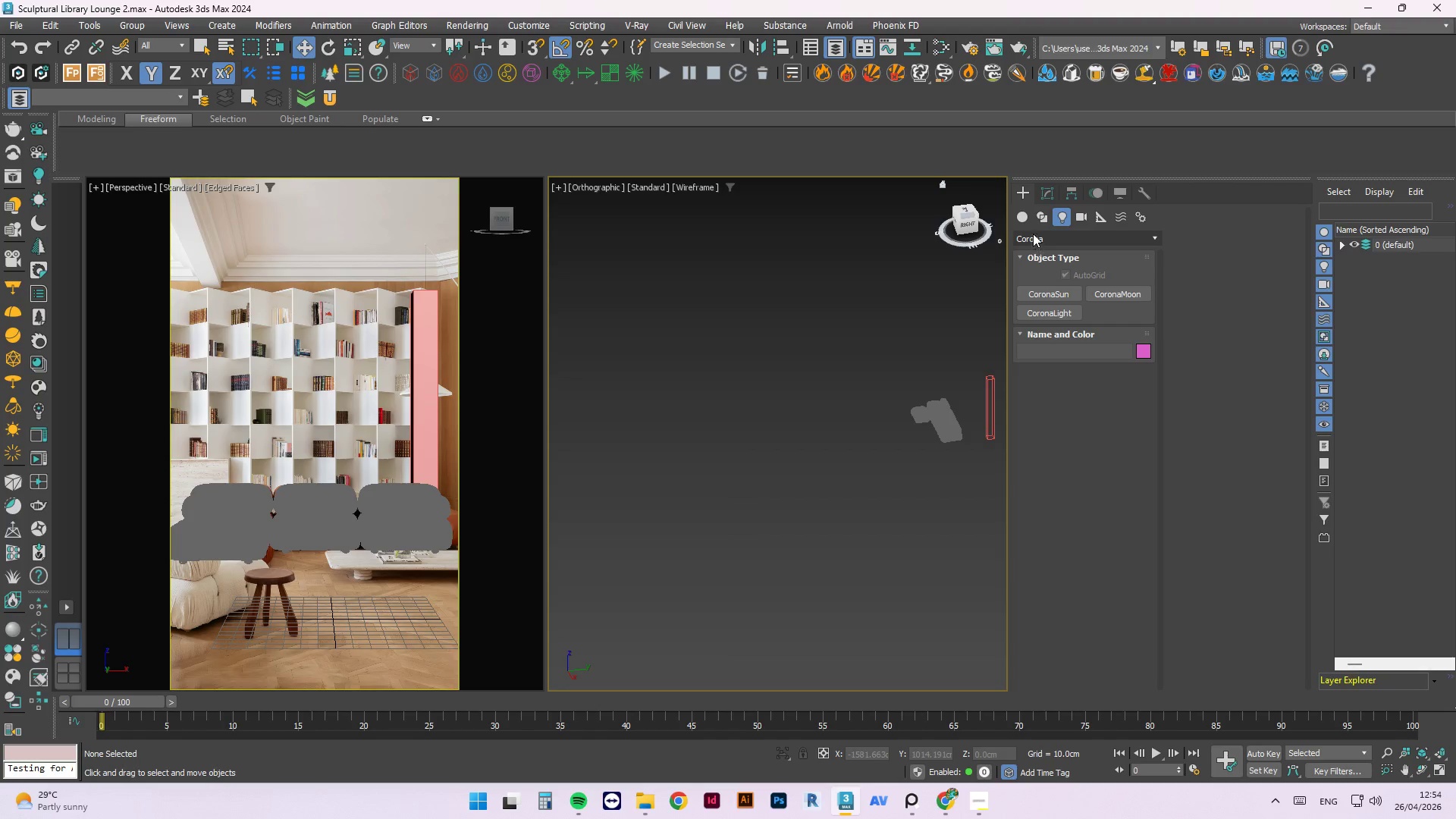 
left_click([1015, 215])
 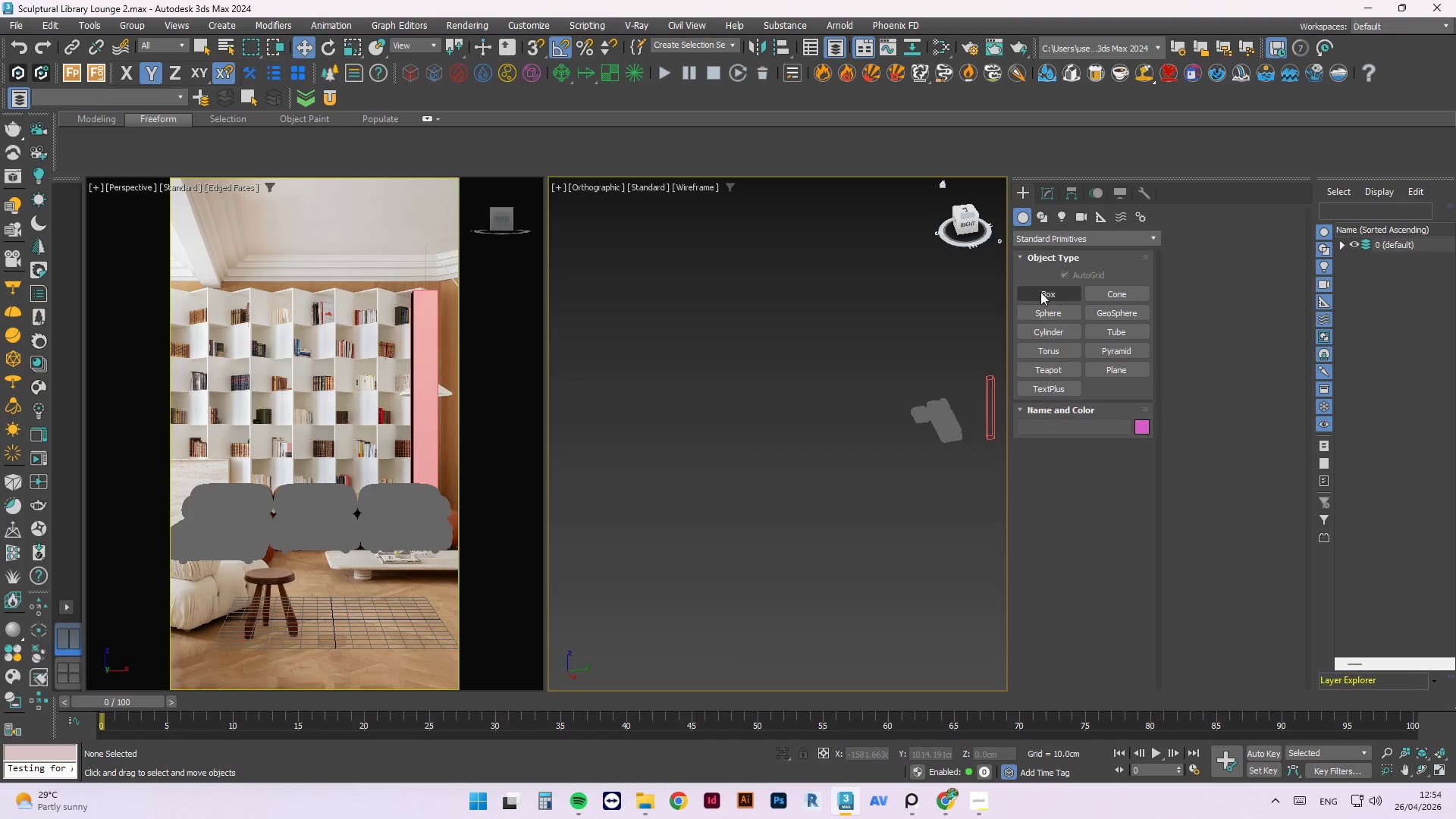 
left_click([1043, 292])
 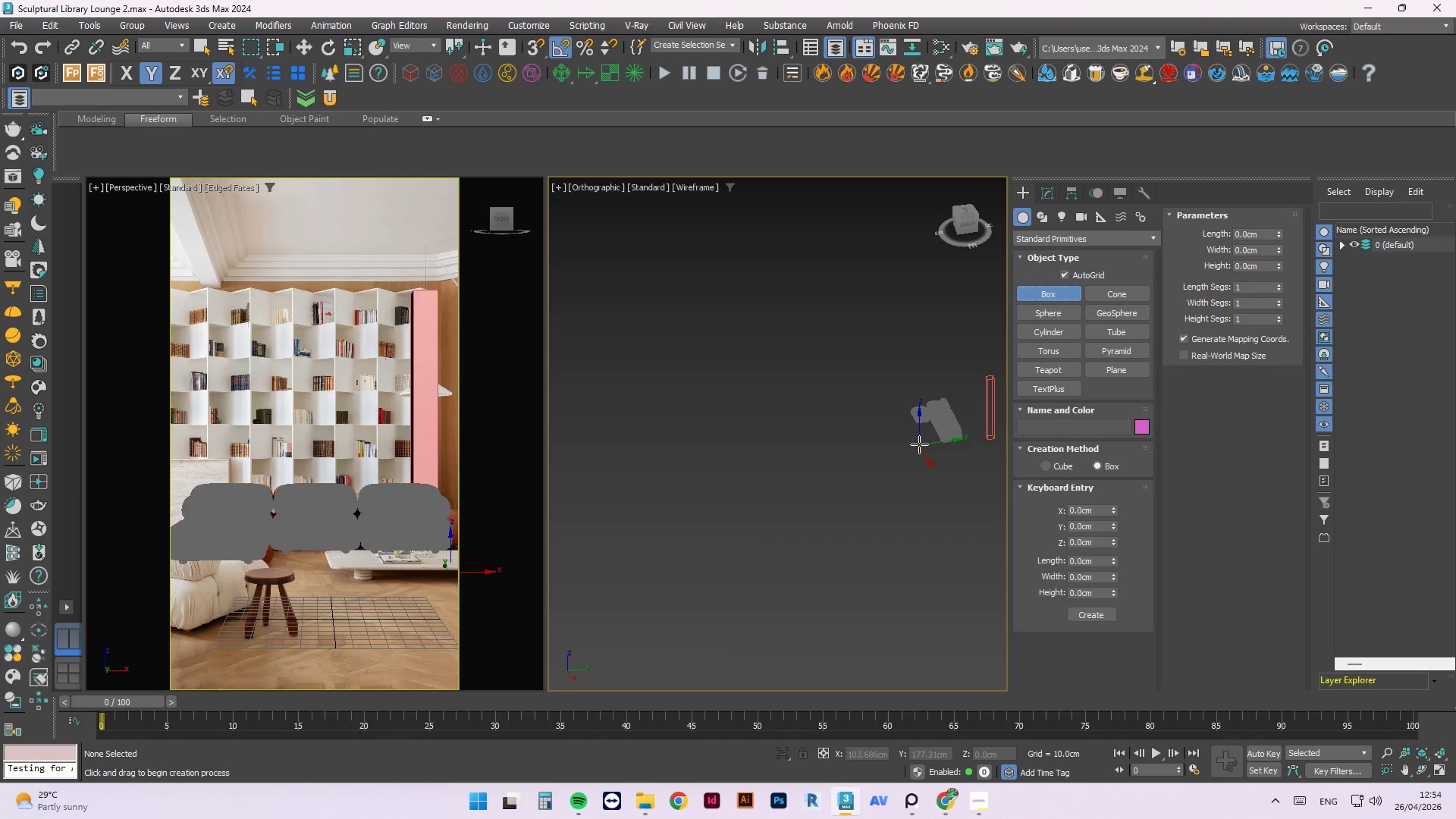 
left_click_drag(start_coordinate=[919, 444], to_coordinate=[904, 484])
 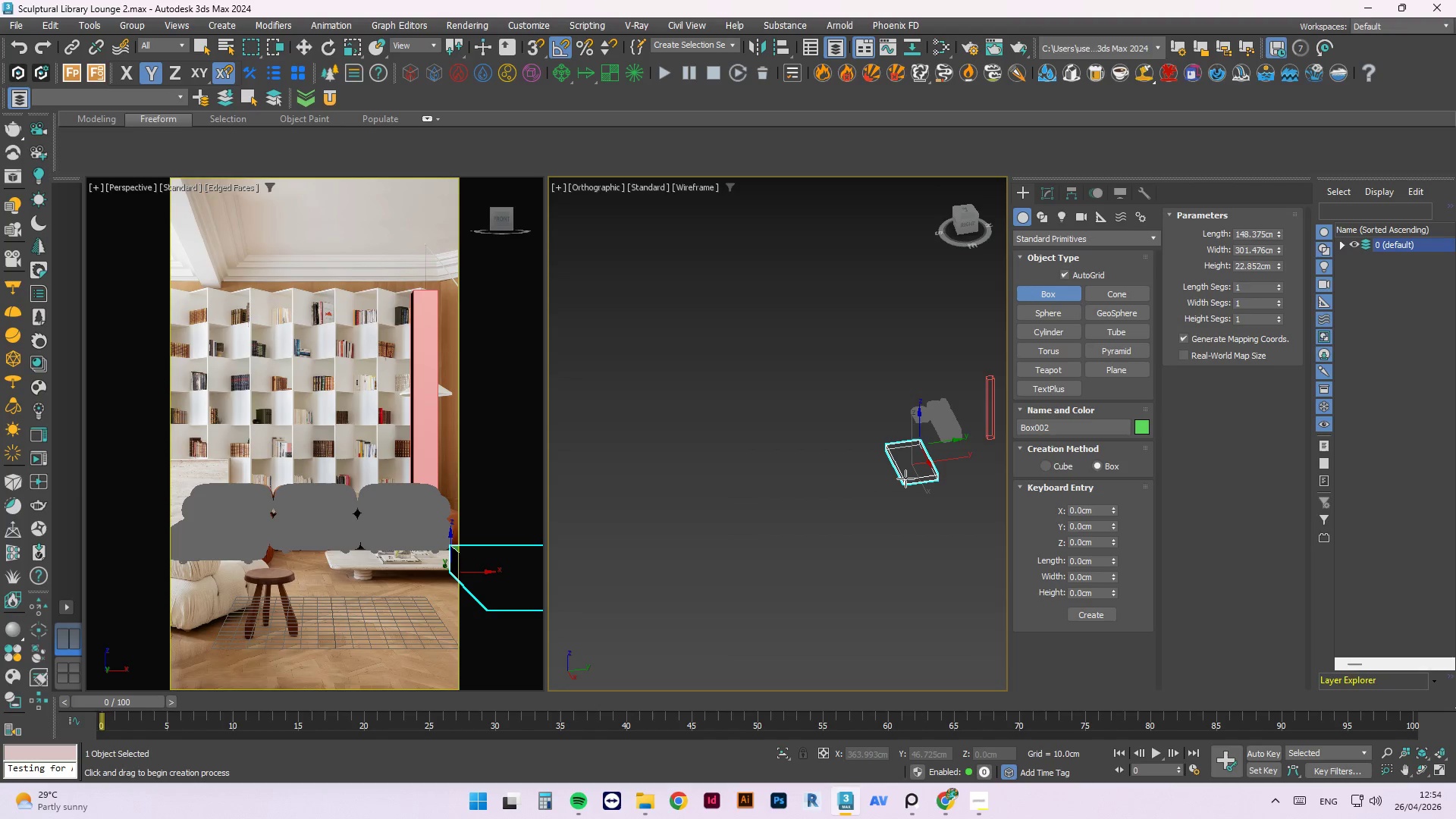 
left_click([905, 479])
 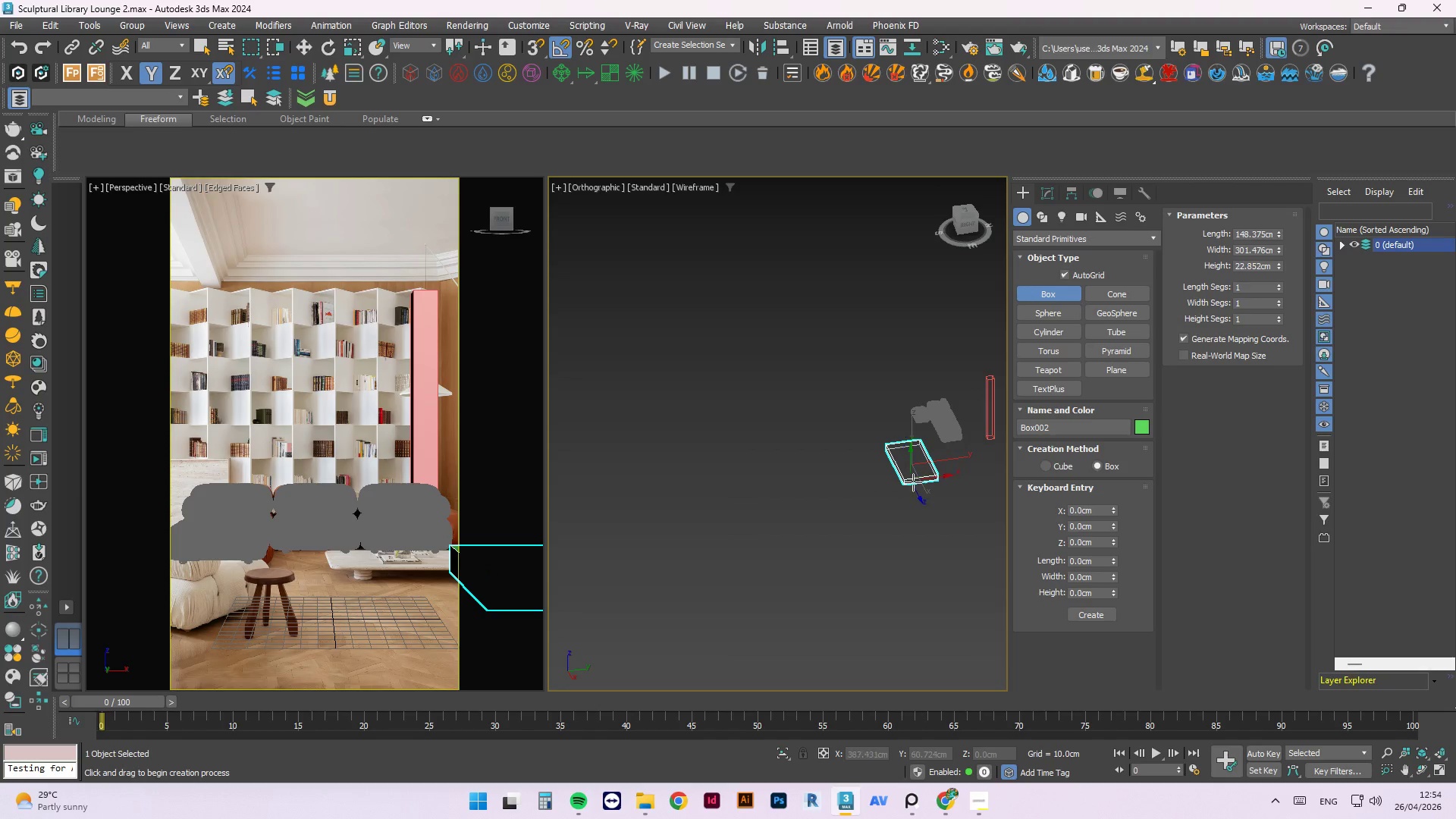 
key(W)
 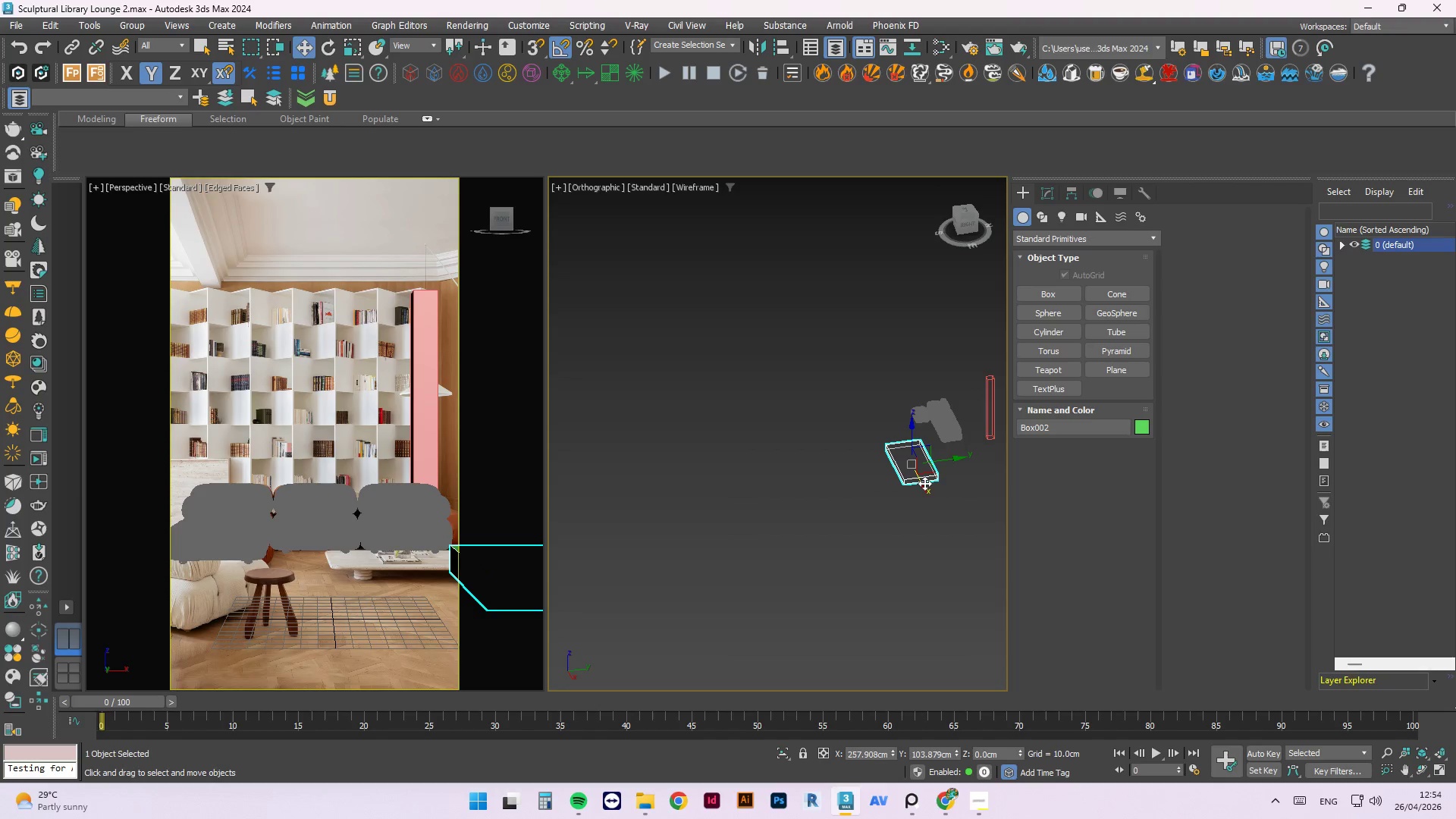 
left_click_drag(start_coordinate=[923, 484], to_coordinate=[914, 470])
 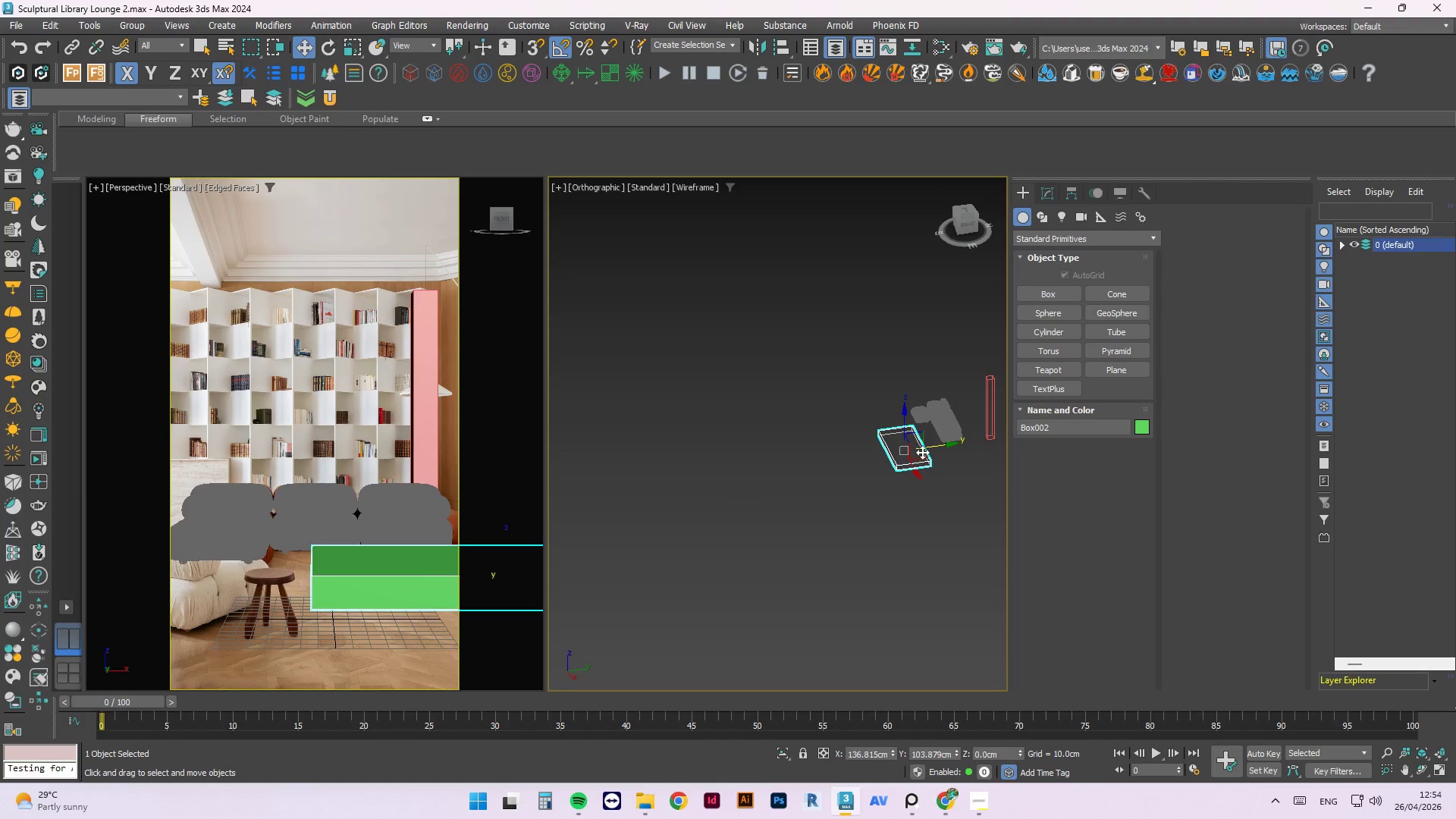 
left_click_drag(start_coordinate=[922, 452], to_coordinate=[946, 451])
 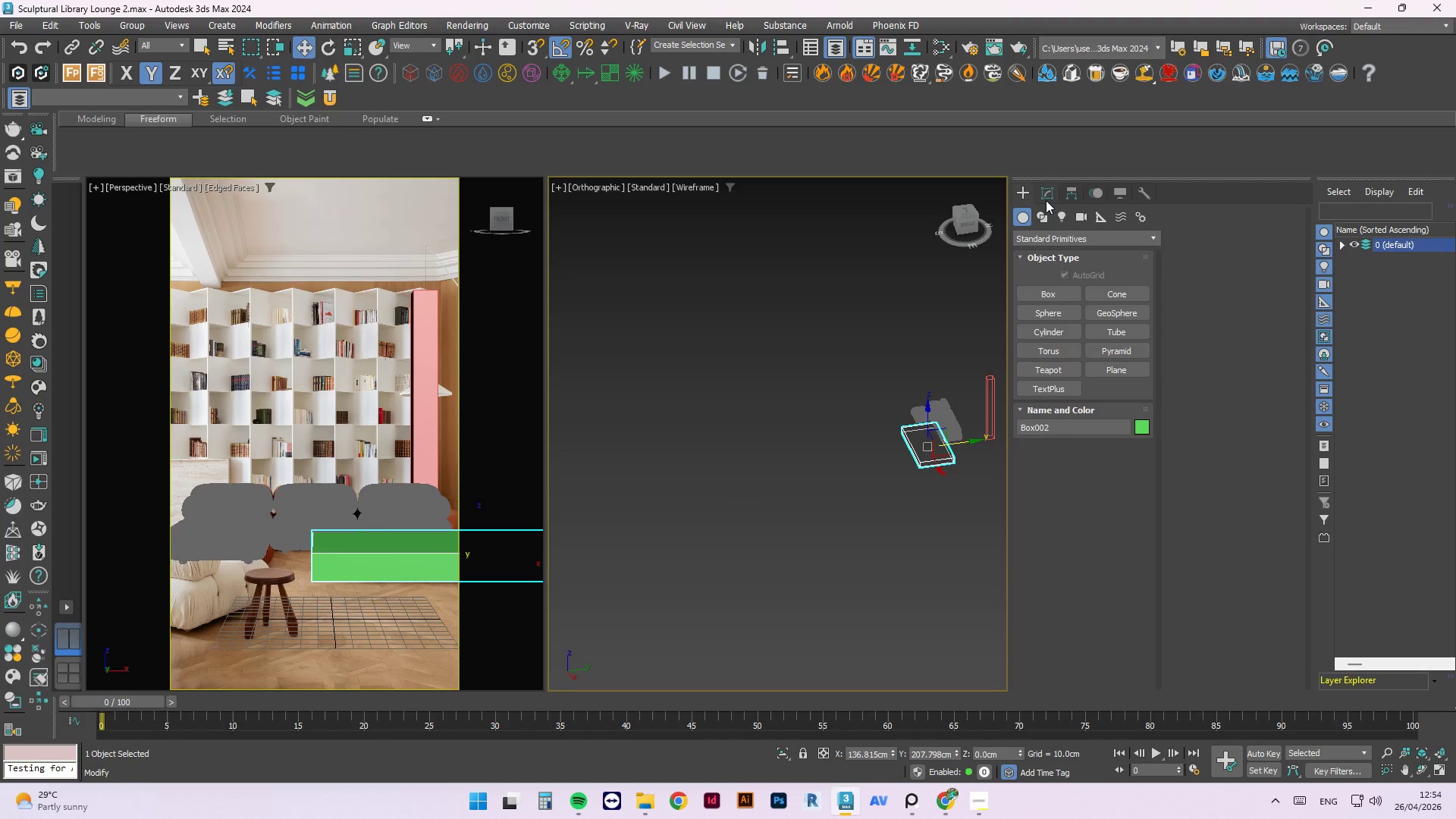 
left_click([1049, 194])
 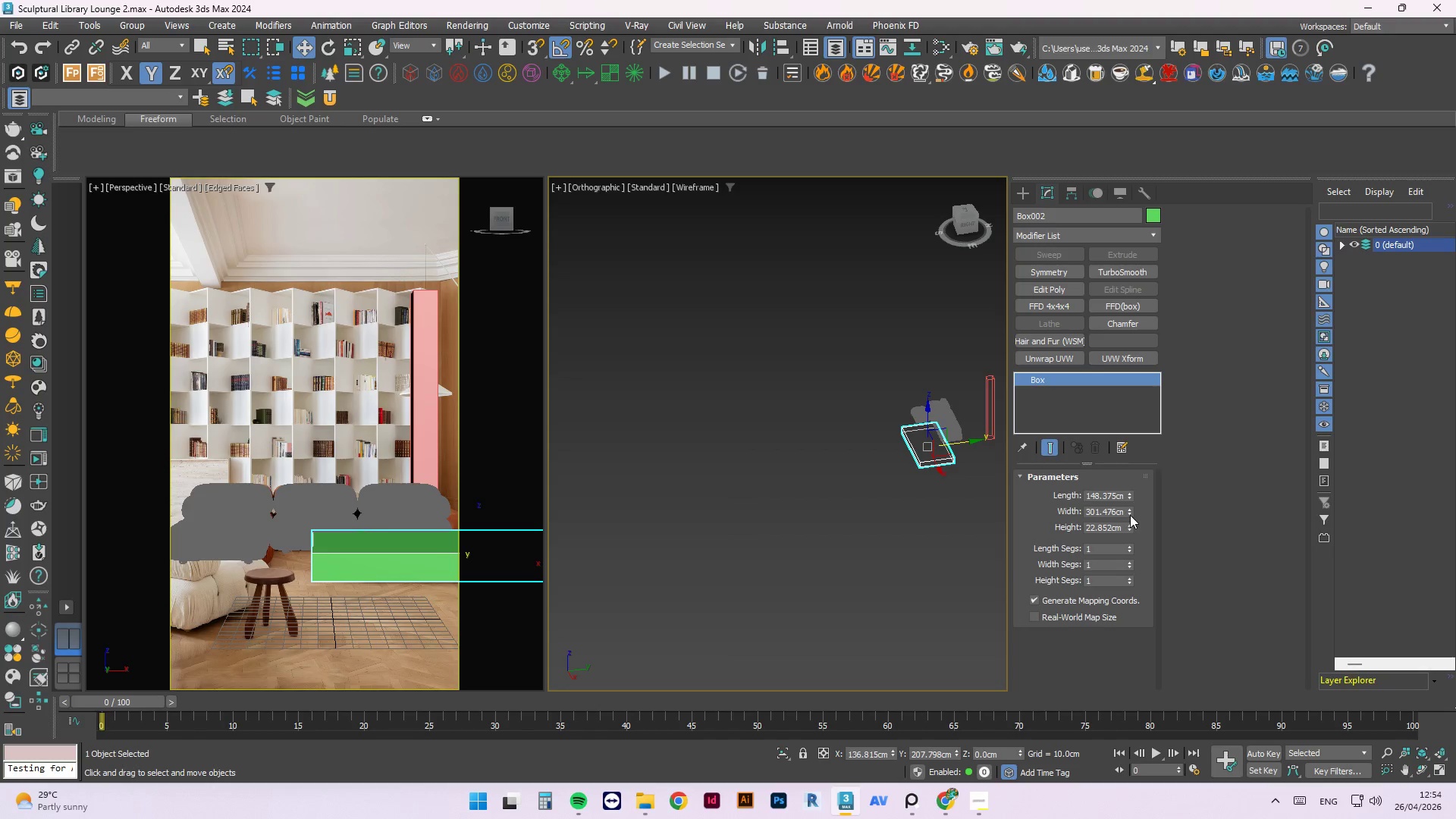 
left_click_drag(start_coordinate=[1131, 514], to_coordinate=[1121, 555])
 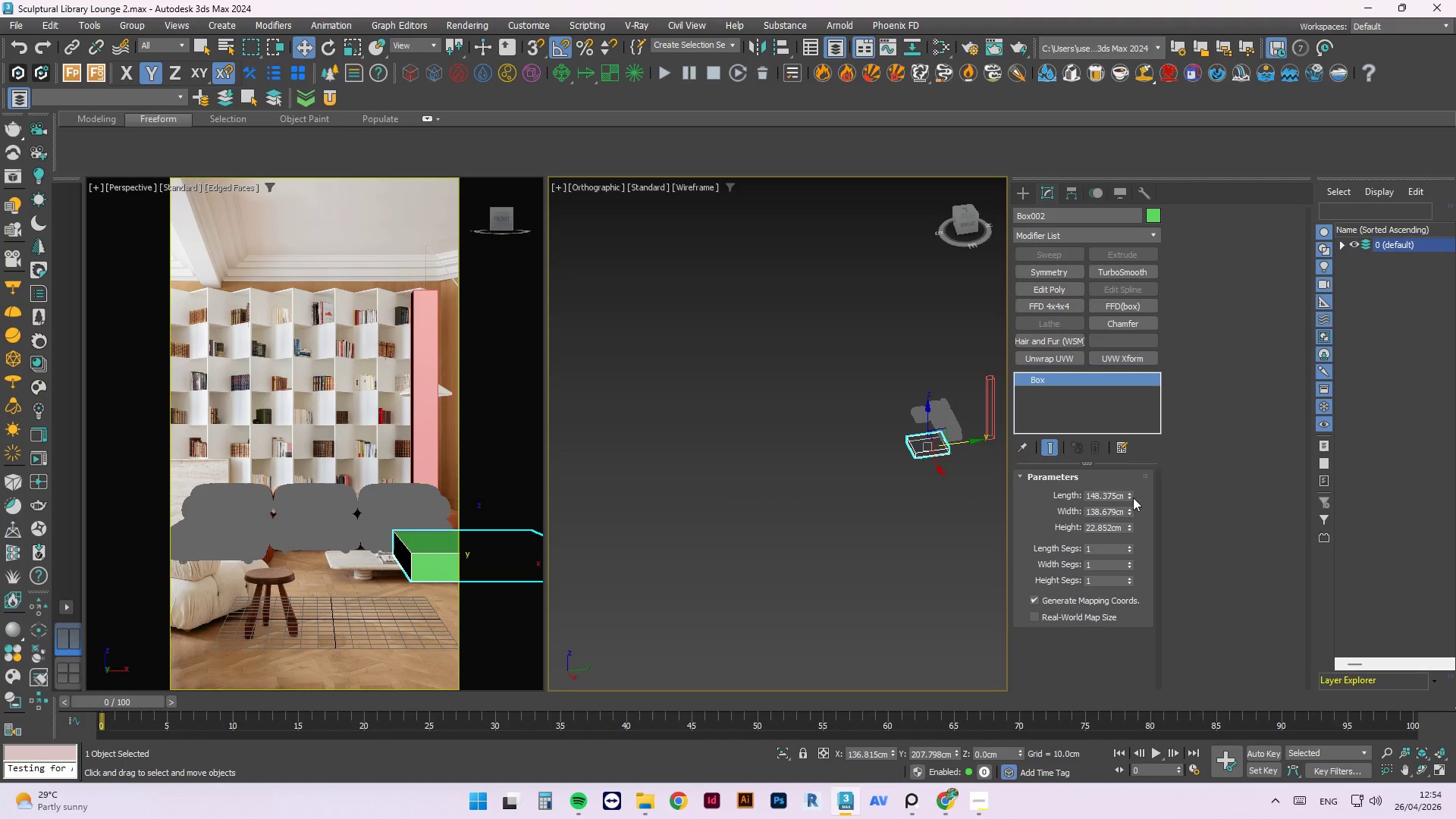 
left_click_drag(start_coordinate=[1129, 497], to_coordinate=[1128, 532])
 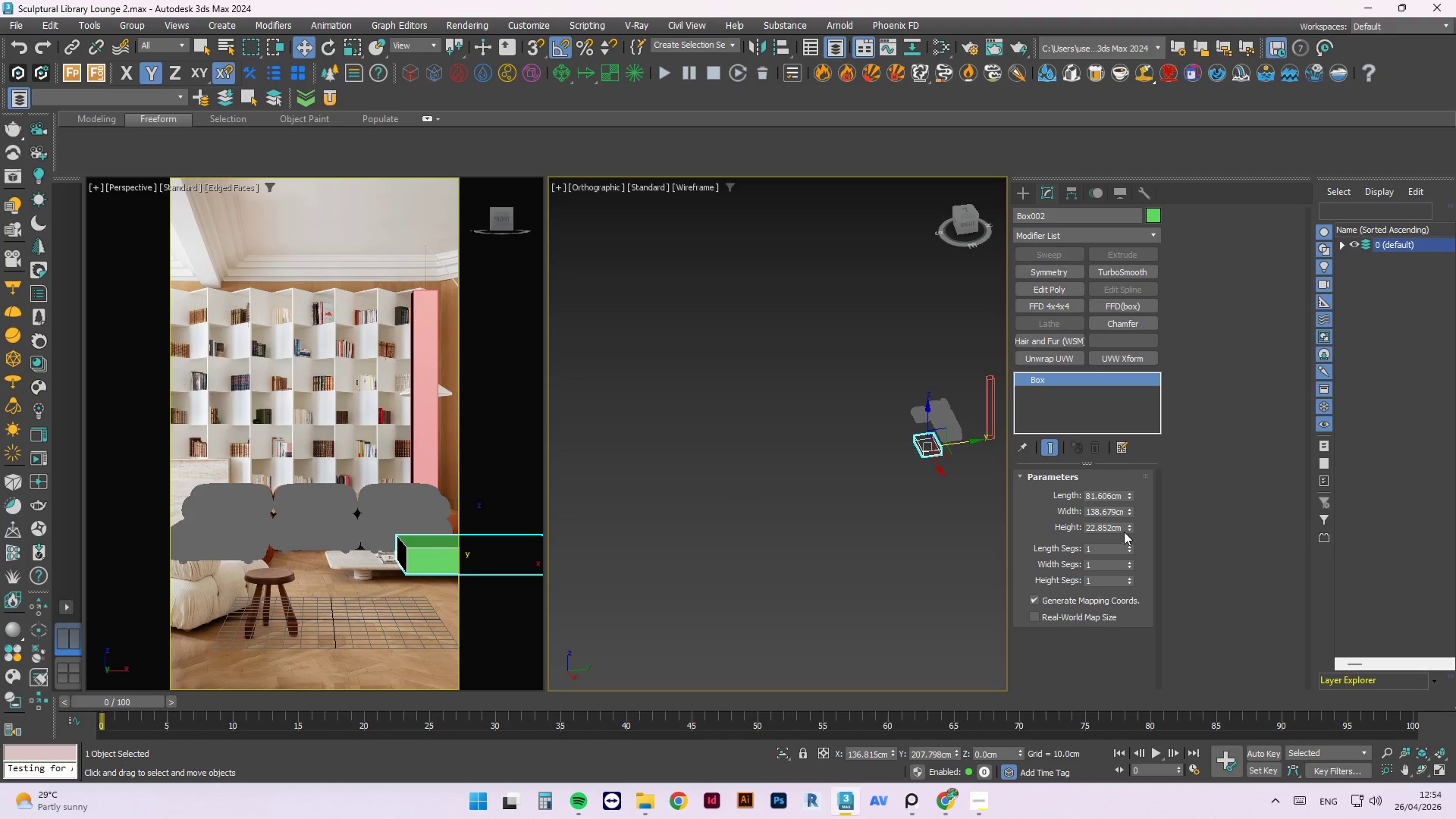 
left_click_drag(start_coordinate=[1125, 528], to_coordinate=[1149, 592])
 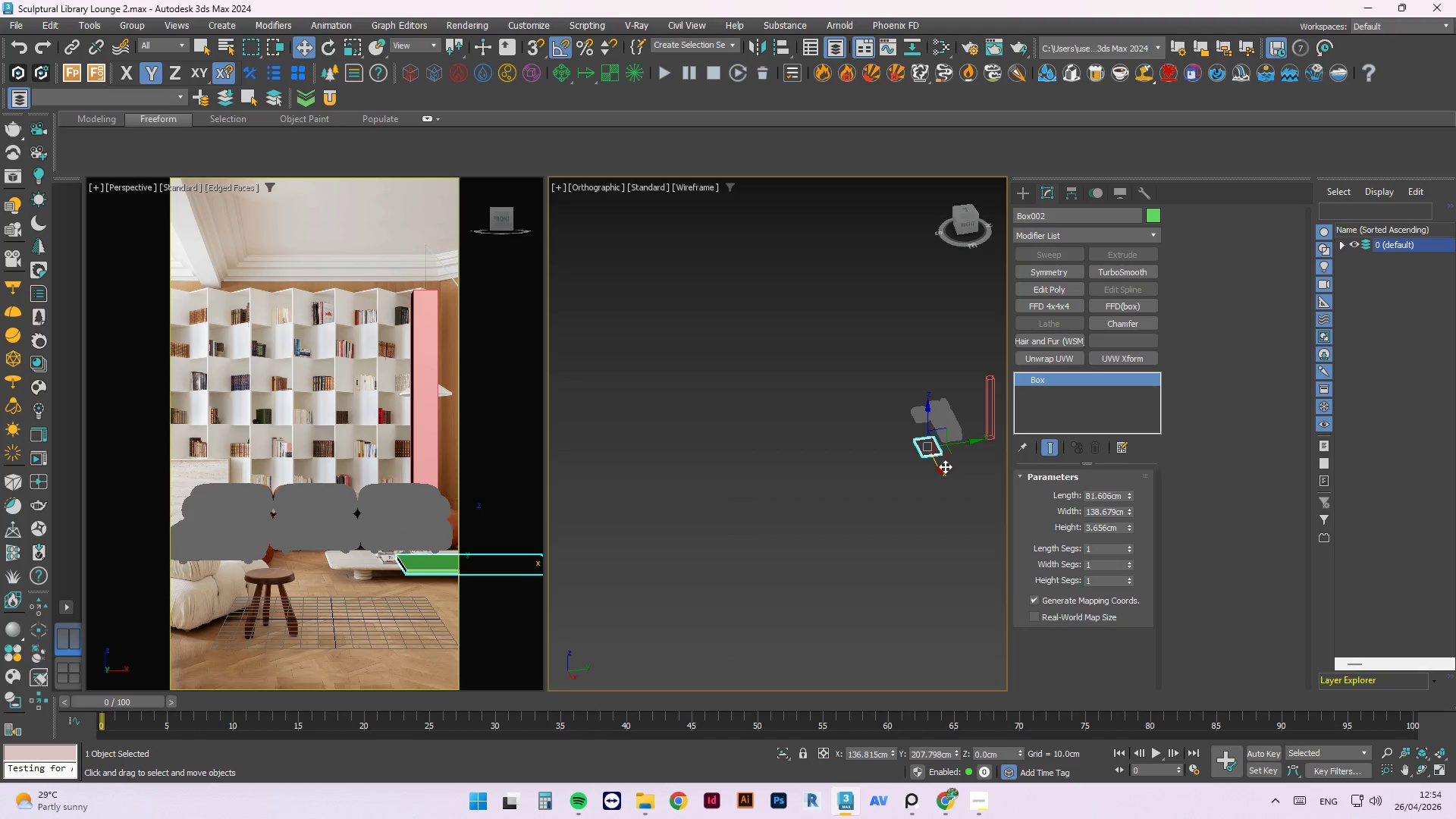 
left_click_drag(start_coordinate=[944, 472], to_coordinate=[946, 463])
 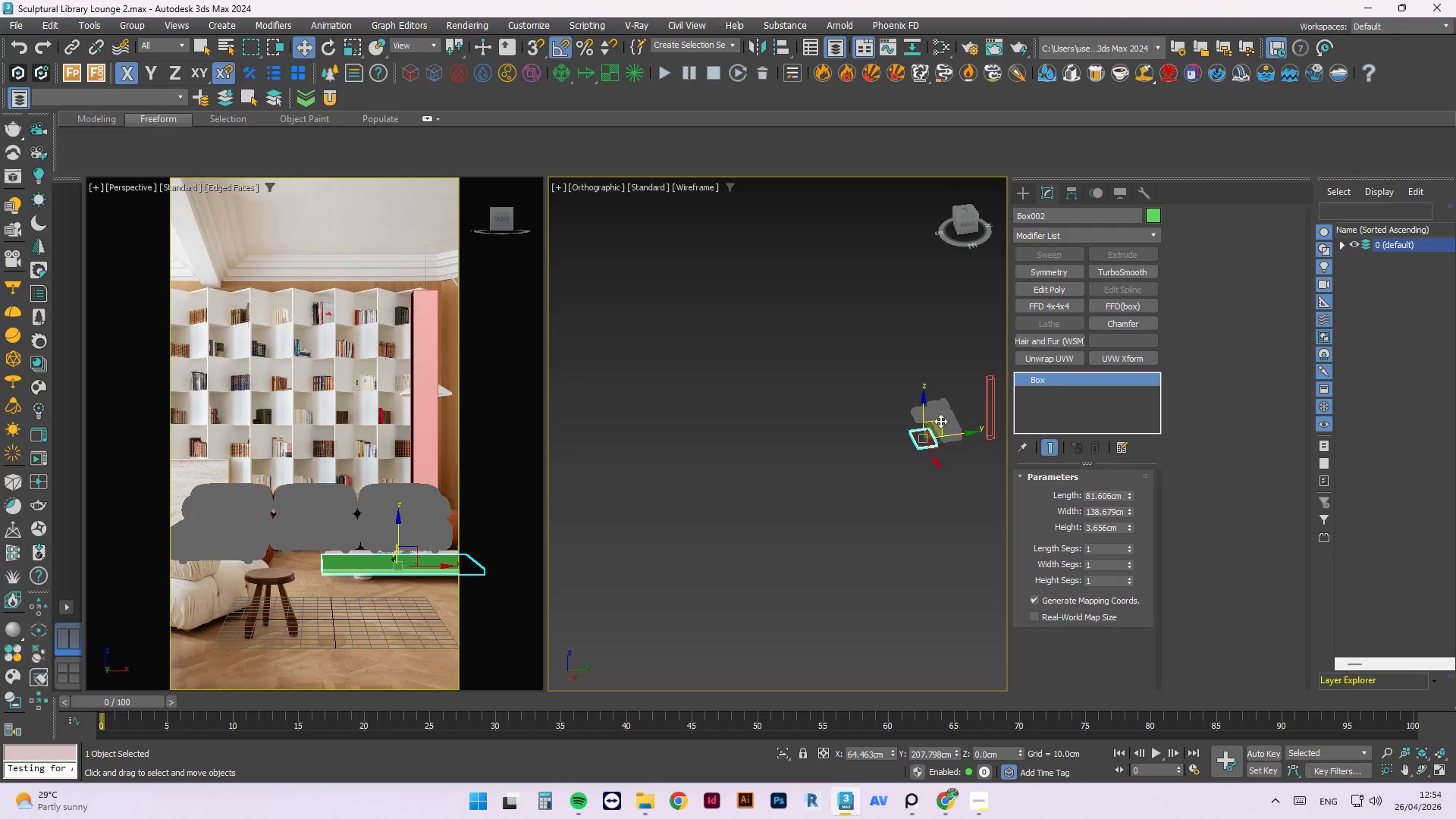 
scroll: coordinate [943, 441], scroll_direction: up, amount: 3.0
 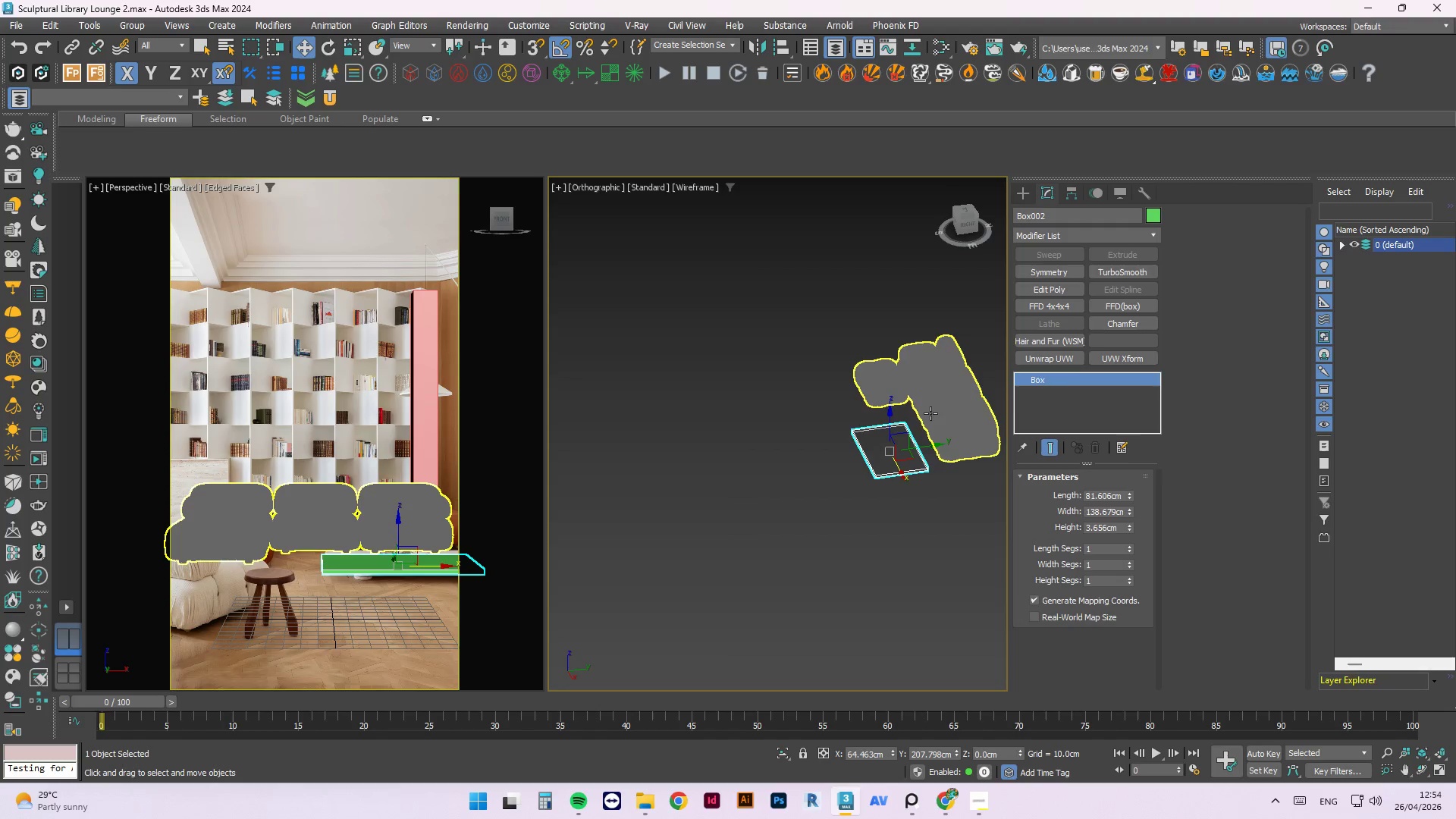 
left_click([930, 413])
 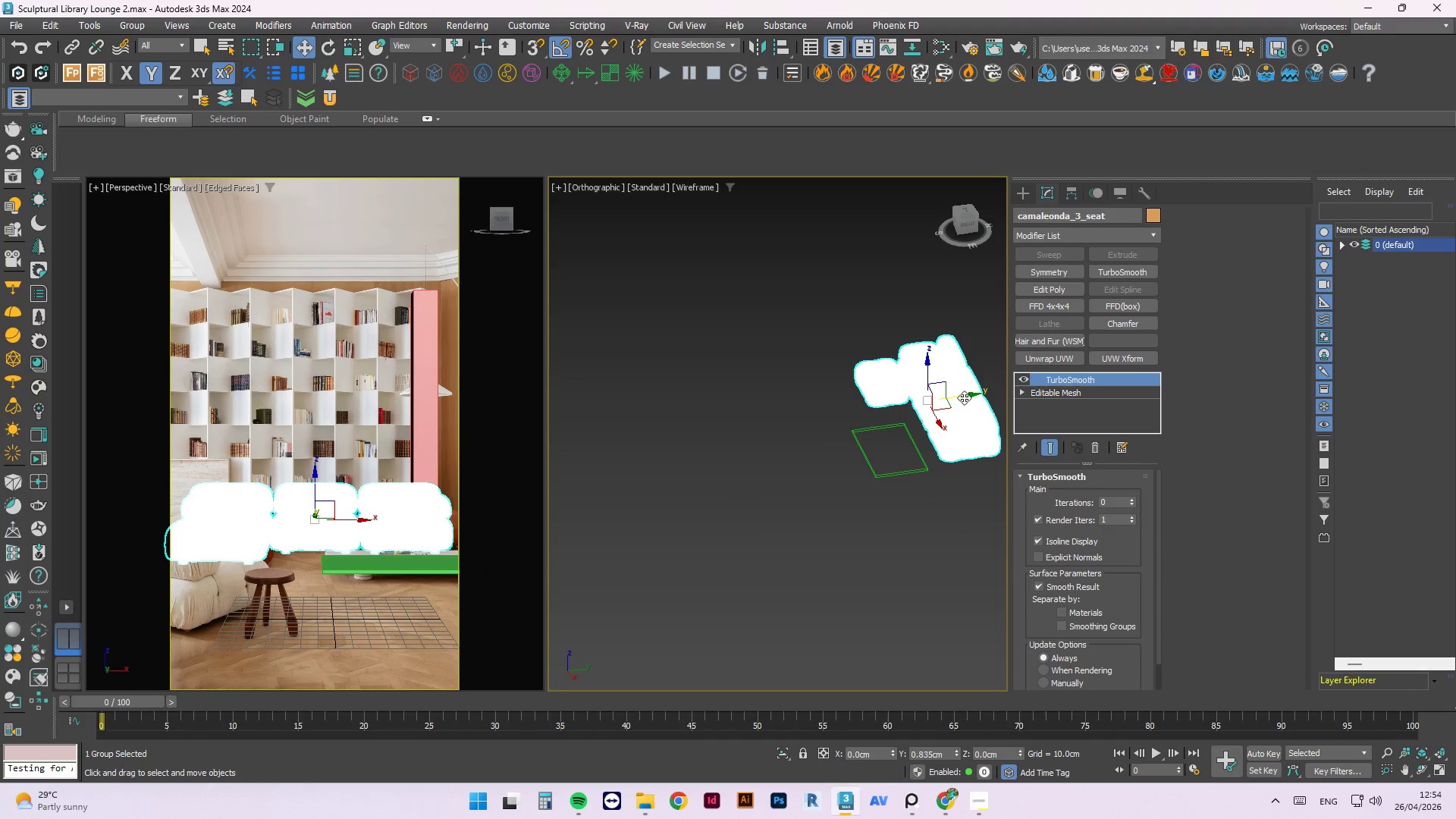 
wait(8.55)
 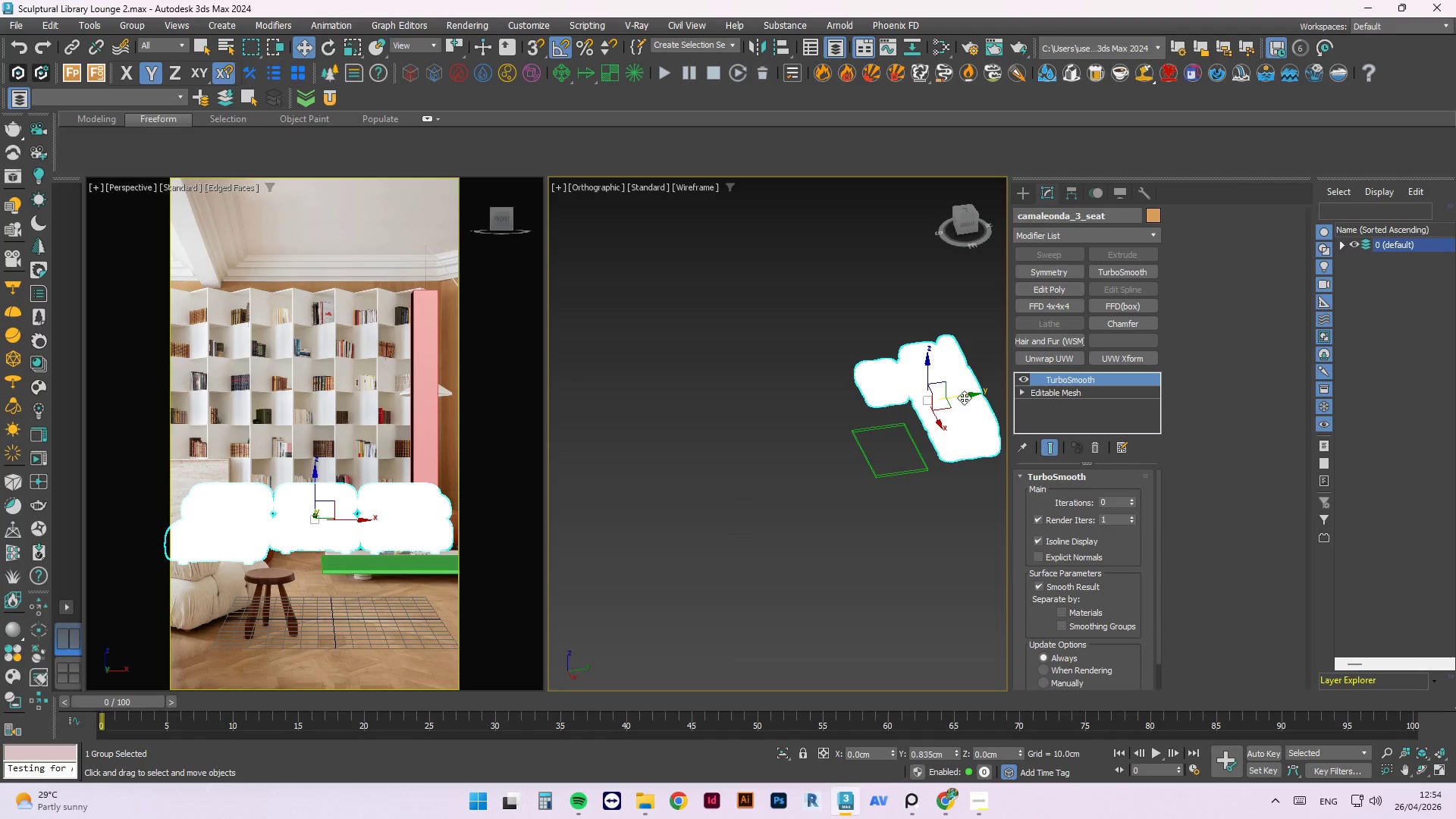 
left_click([897, 521])
 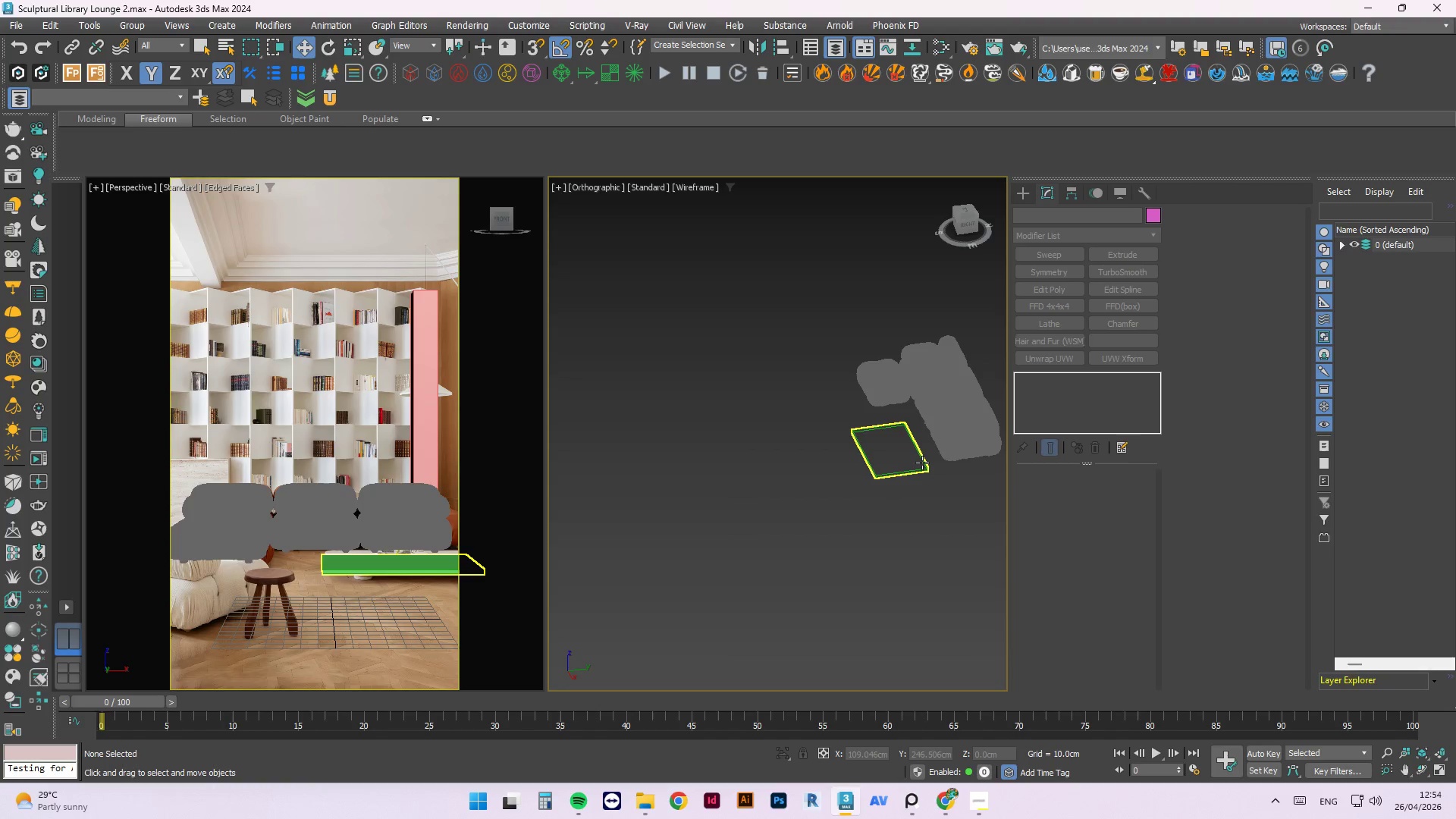 
left_click([922, 463])
 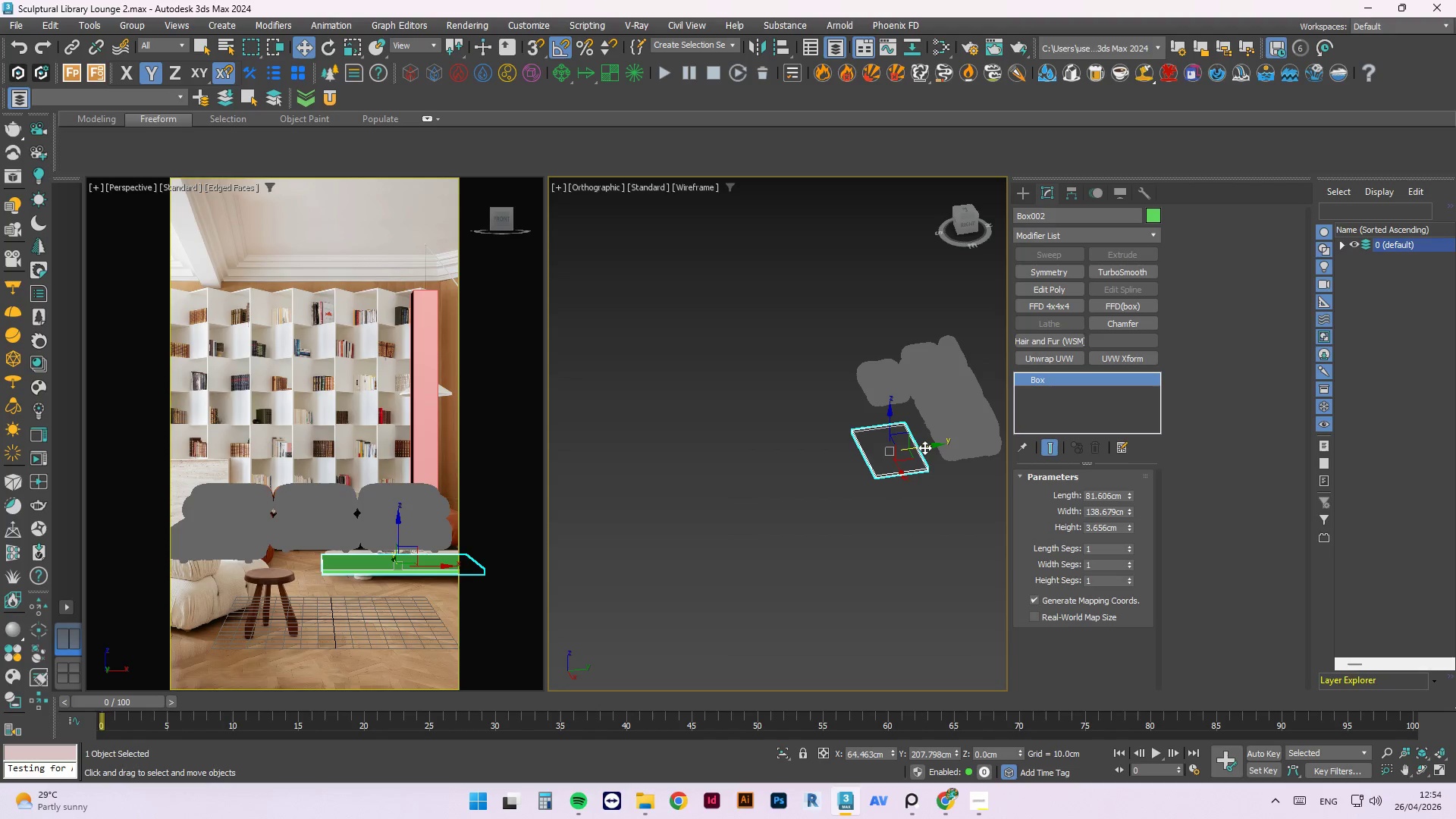 
left_click_drag(start_coordinate=[927, 446], to_coordinate=[946, 530])
 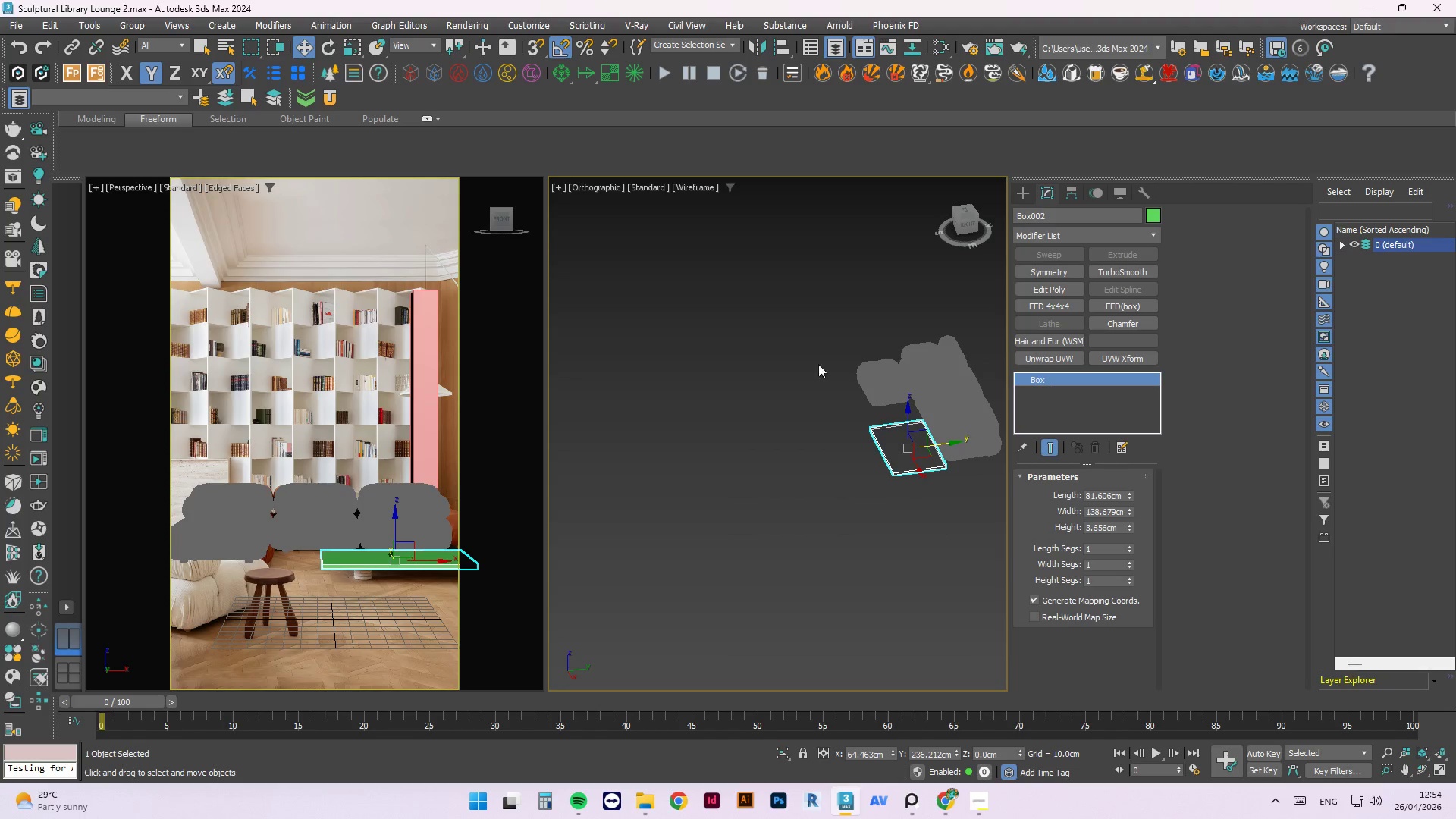 
scroll: coordinate [836, 421], scroll_direction: down, amount: 1.0
 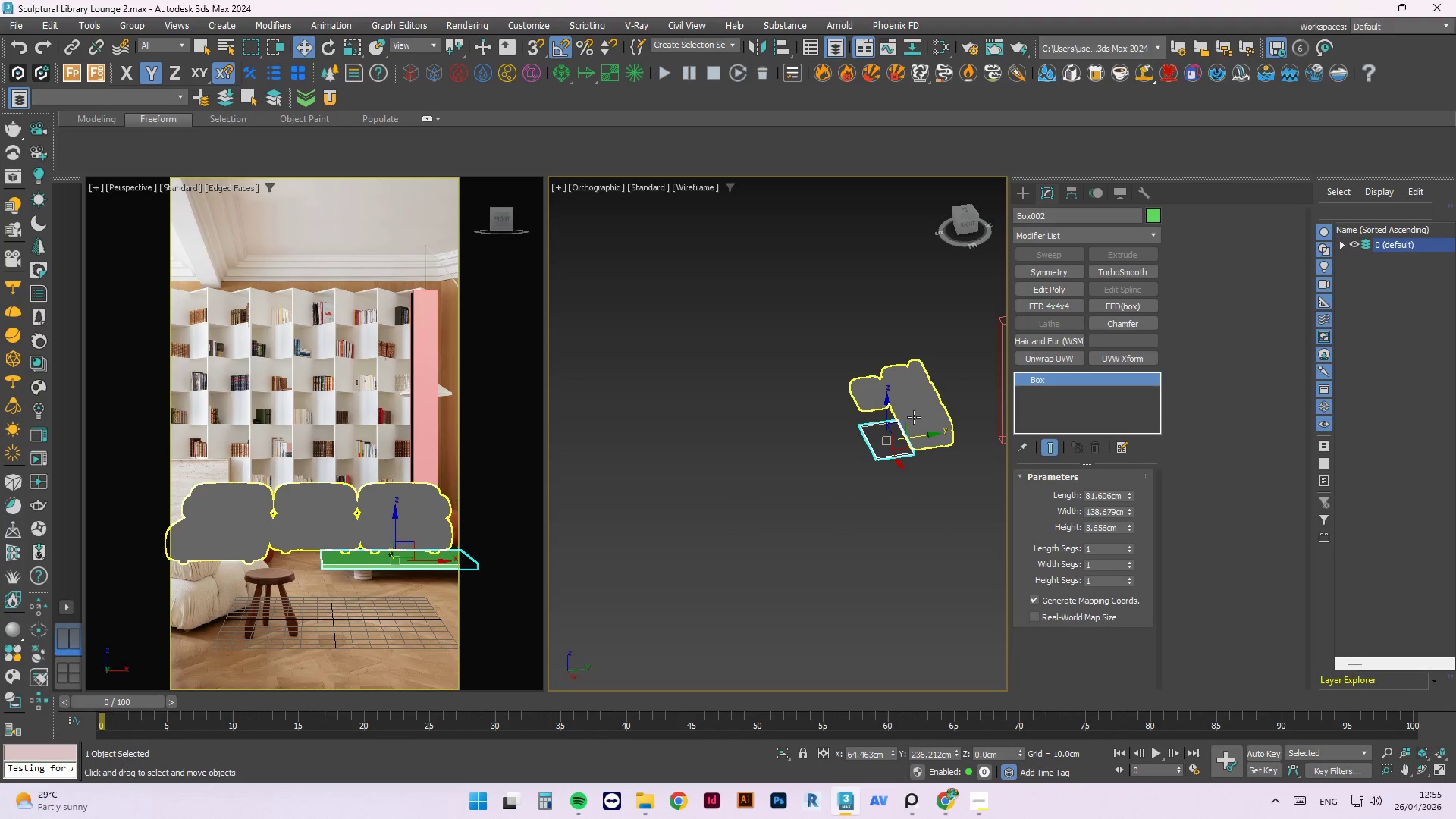 
left_click([941, 419])
 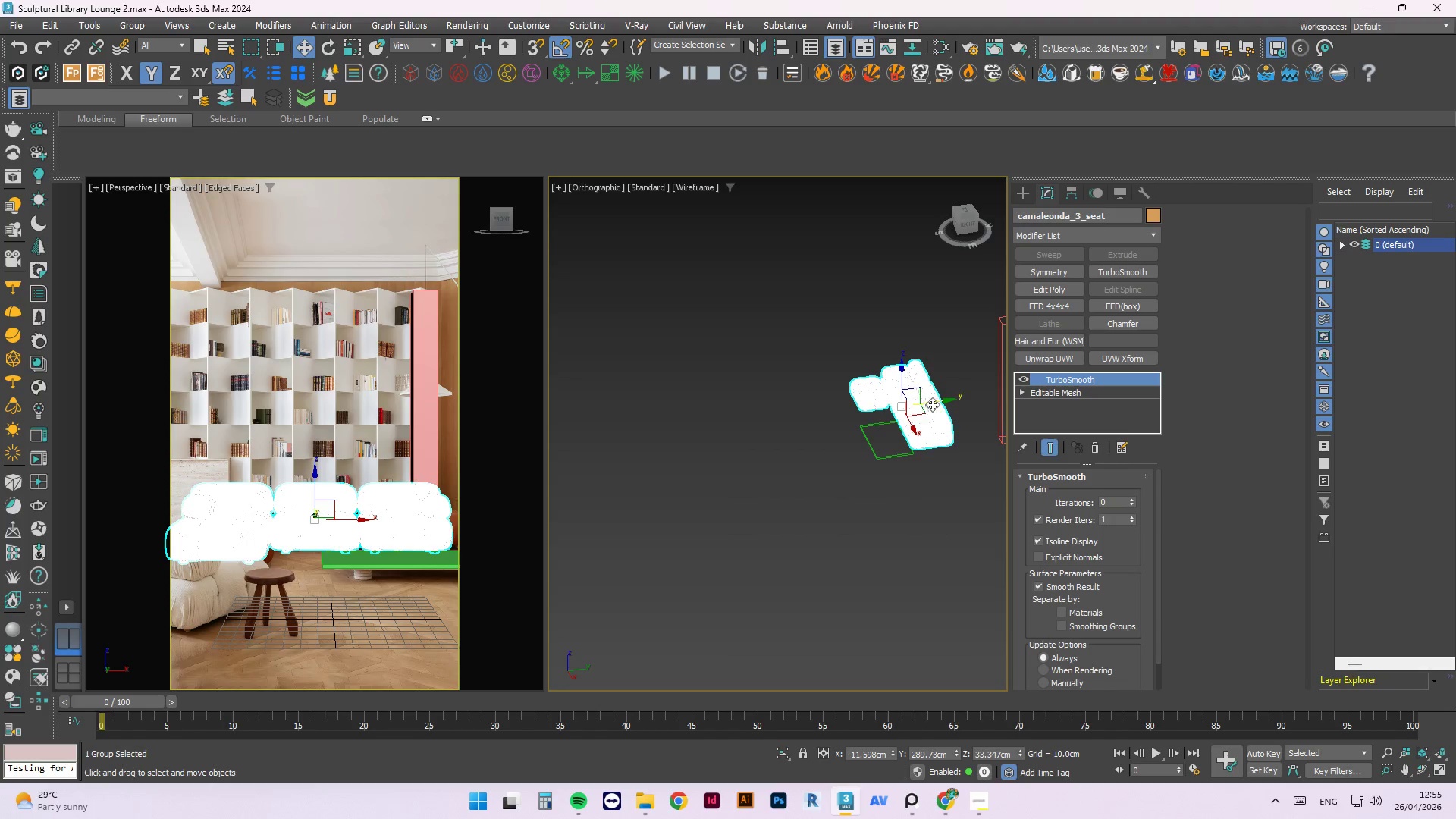 
left_click_drag(start_coordinate=[945, 401], to_coordinate=[952, 393])
 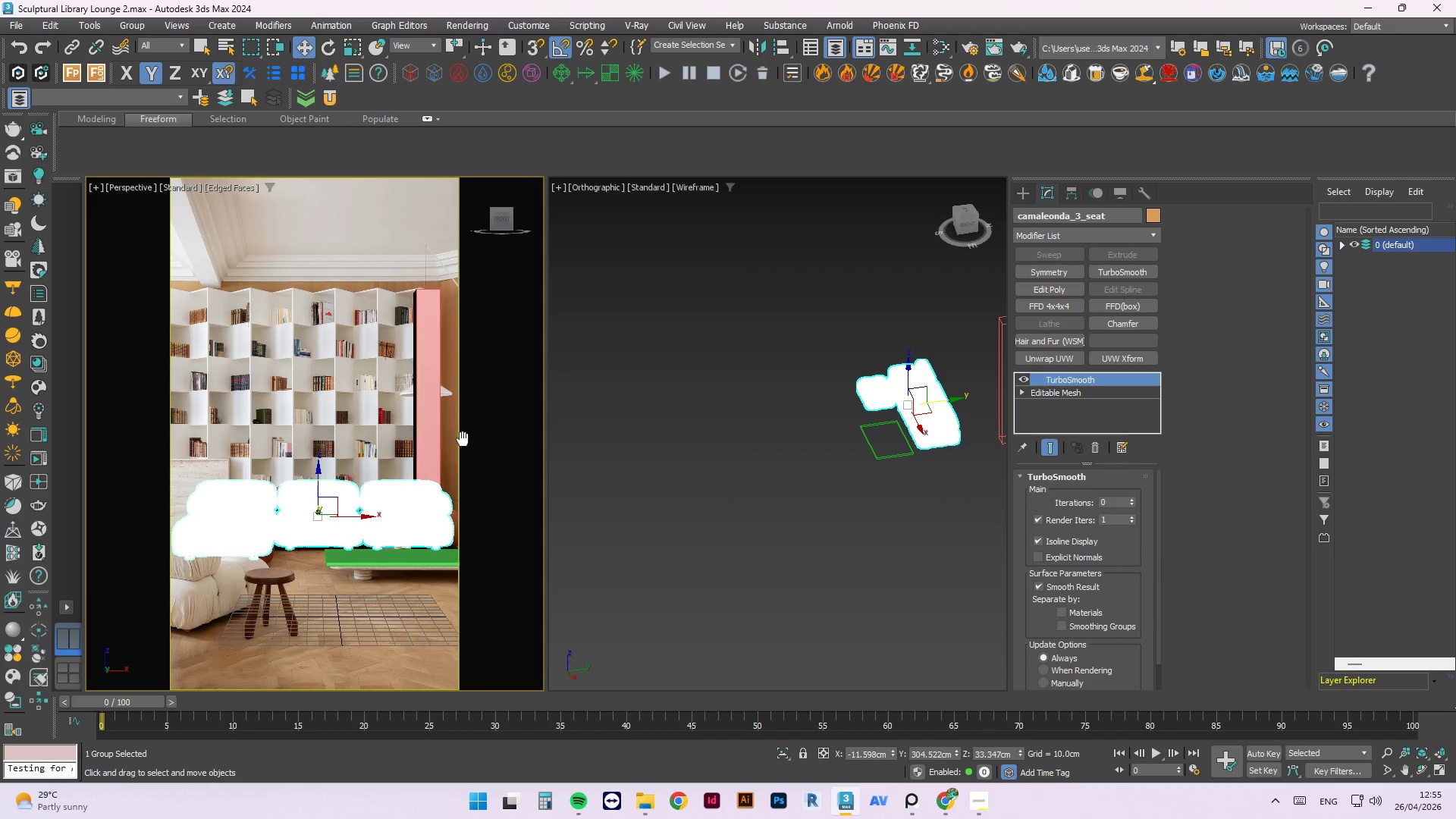 
left_click([771, 504])
 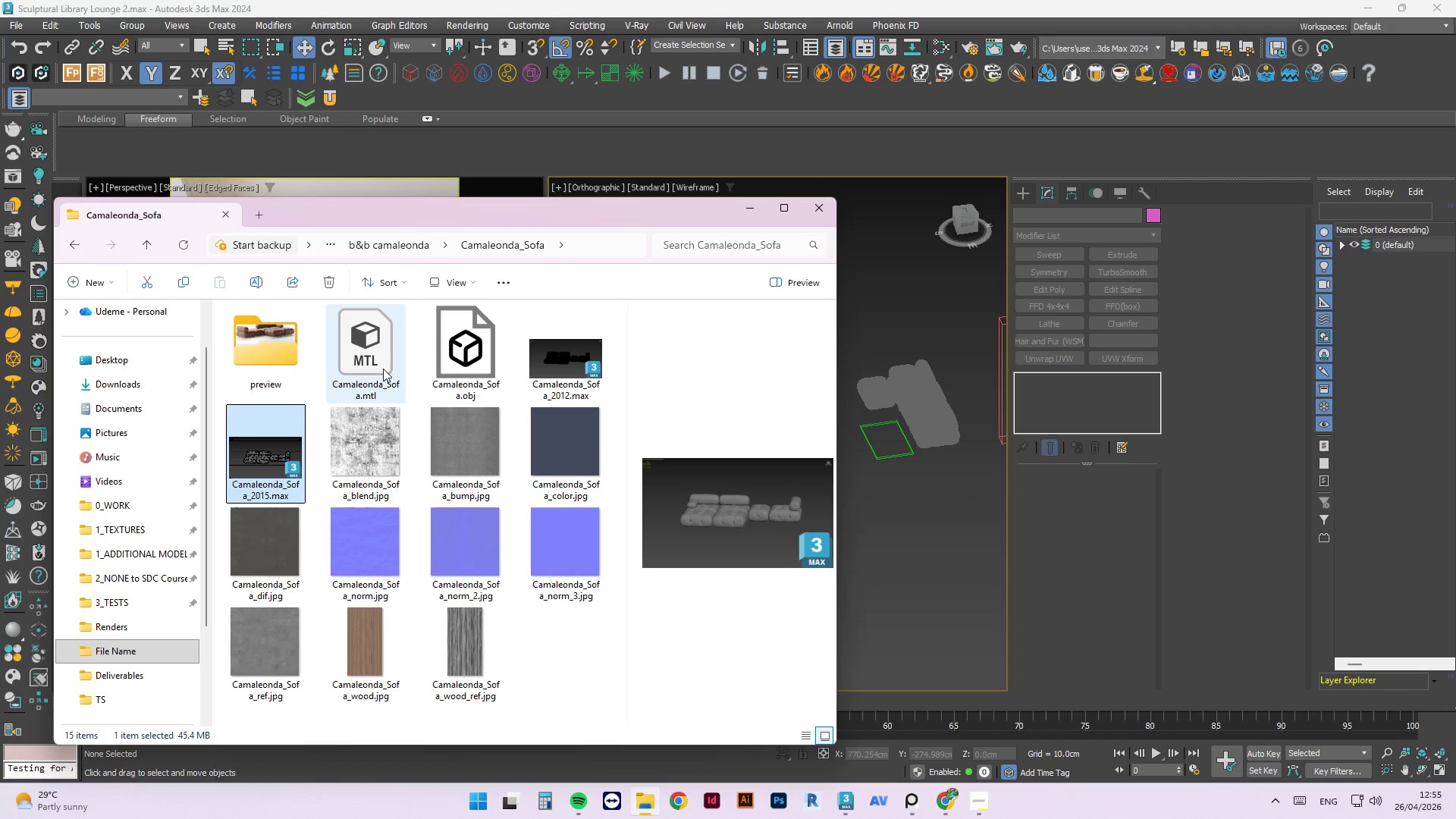 
left_click([385, 246])
 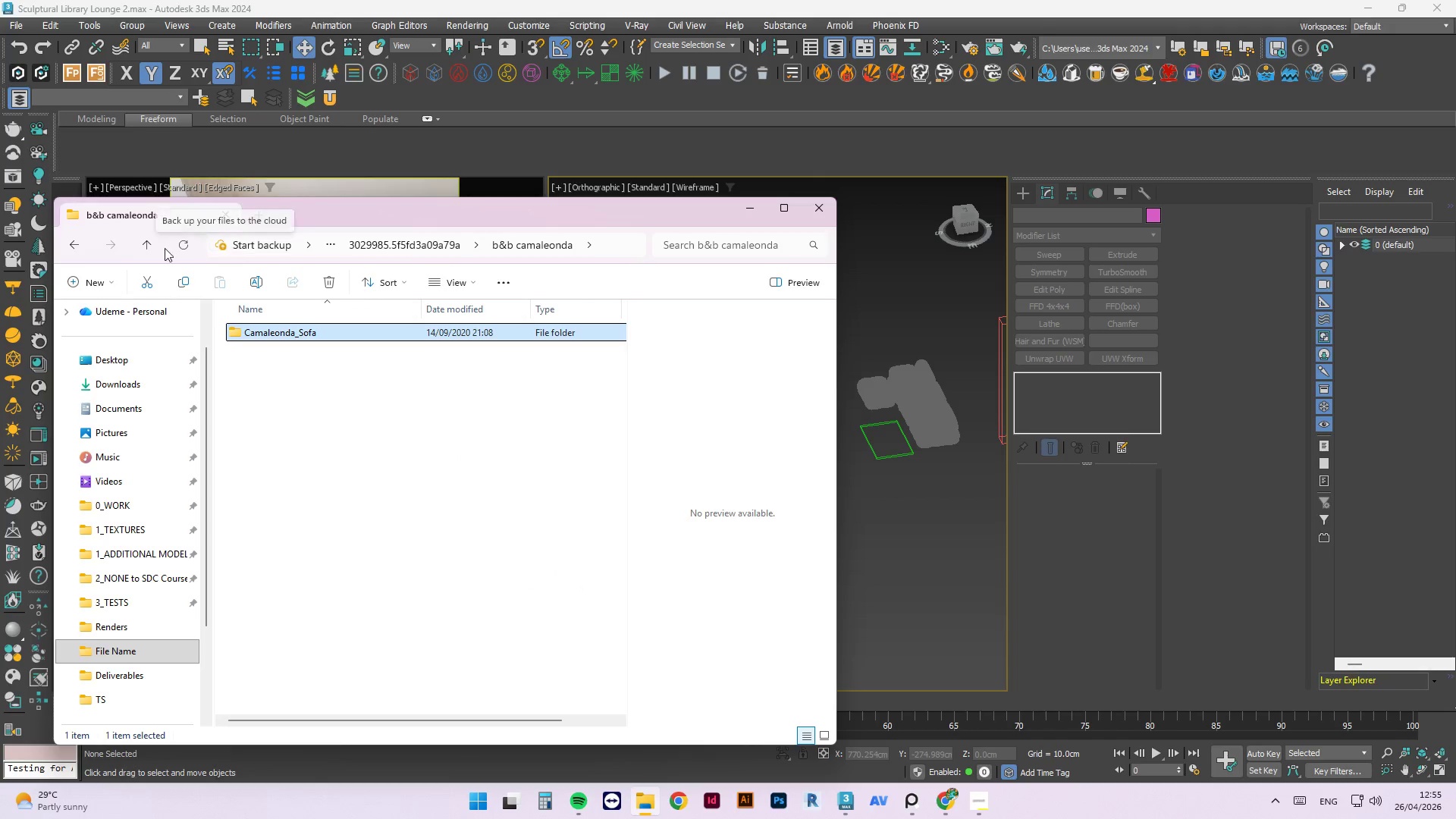 
left_click([143, 248])
 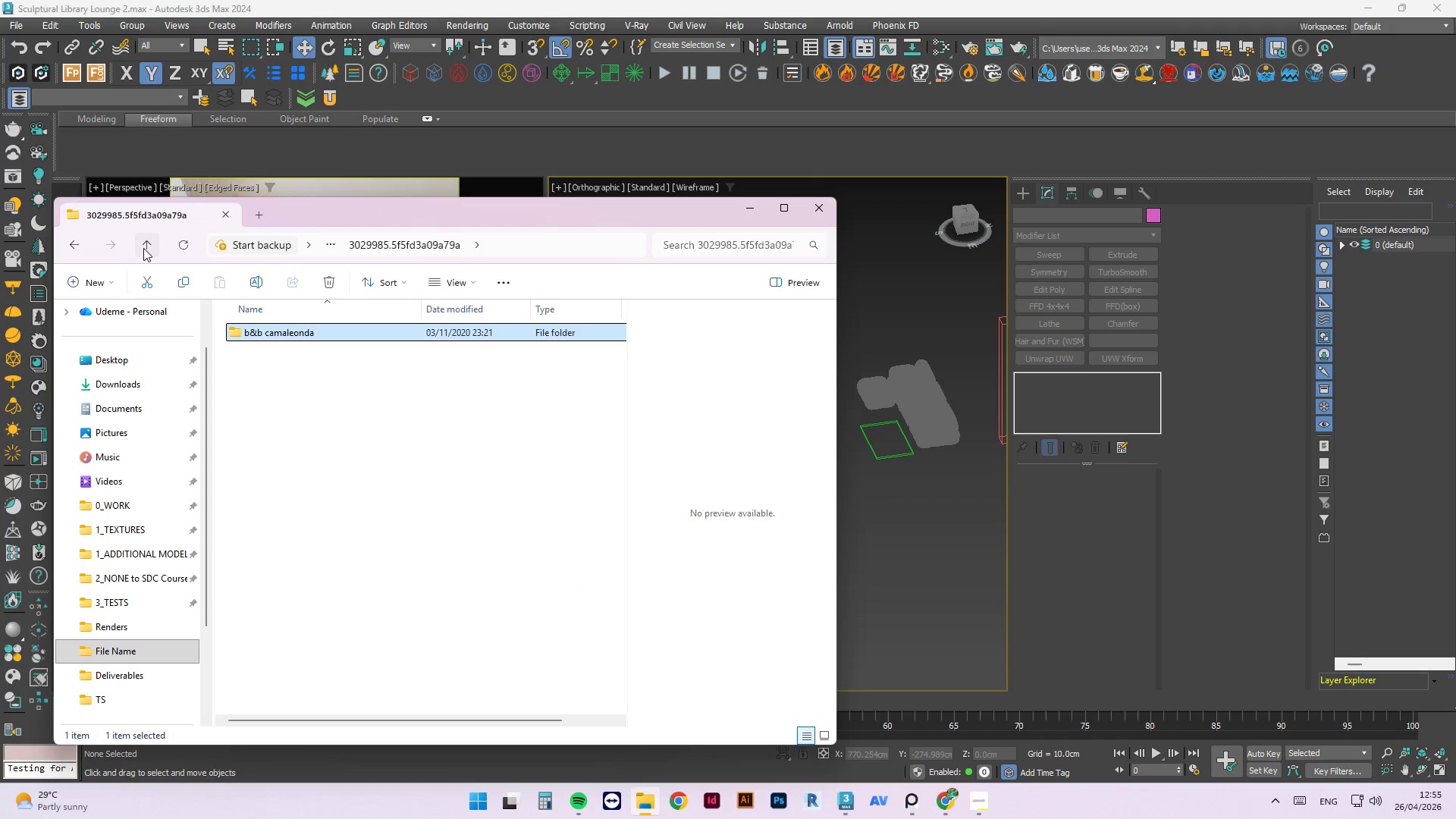 
left_click([143, 248])
 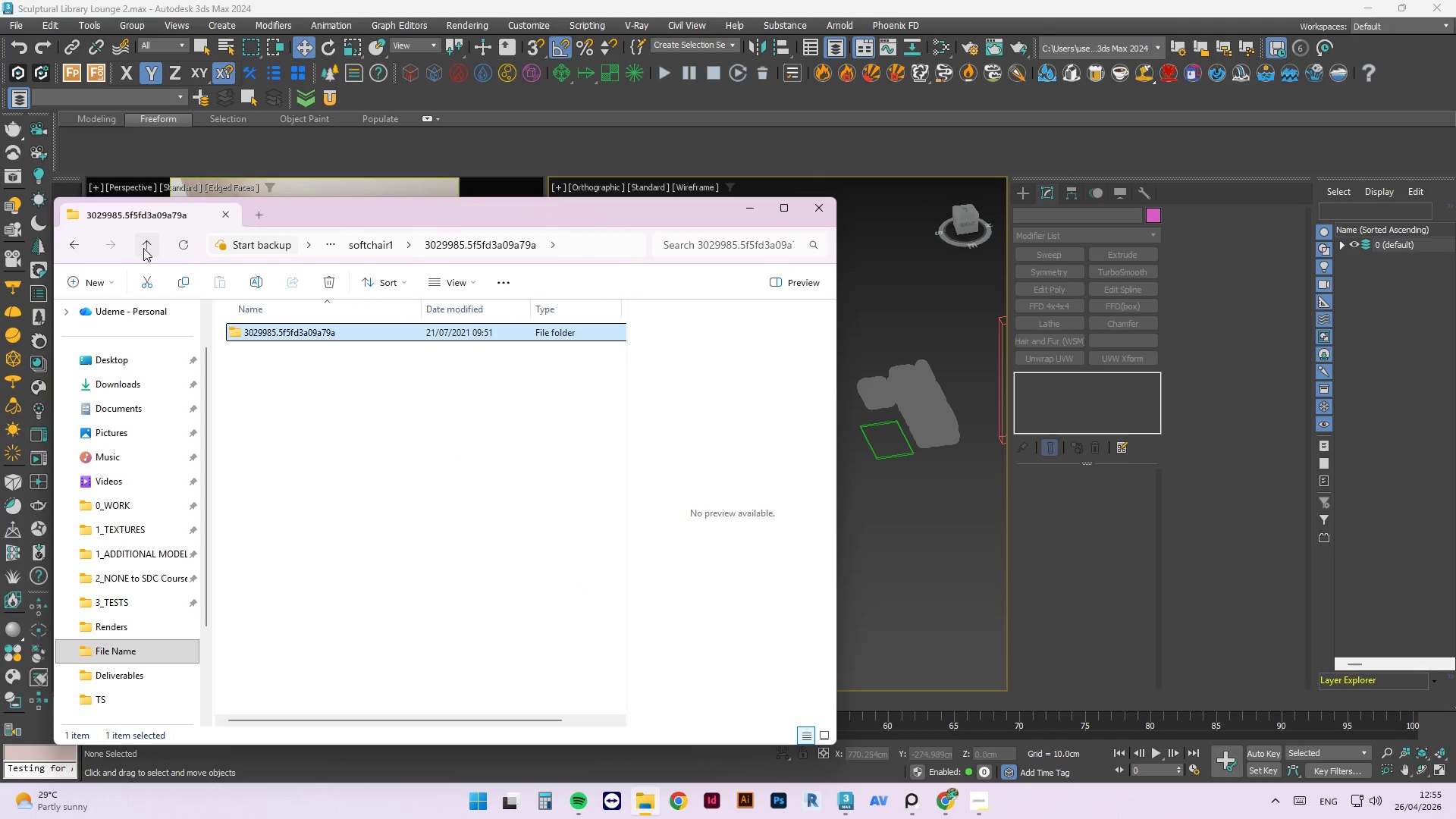 
left_click([143, 248])
 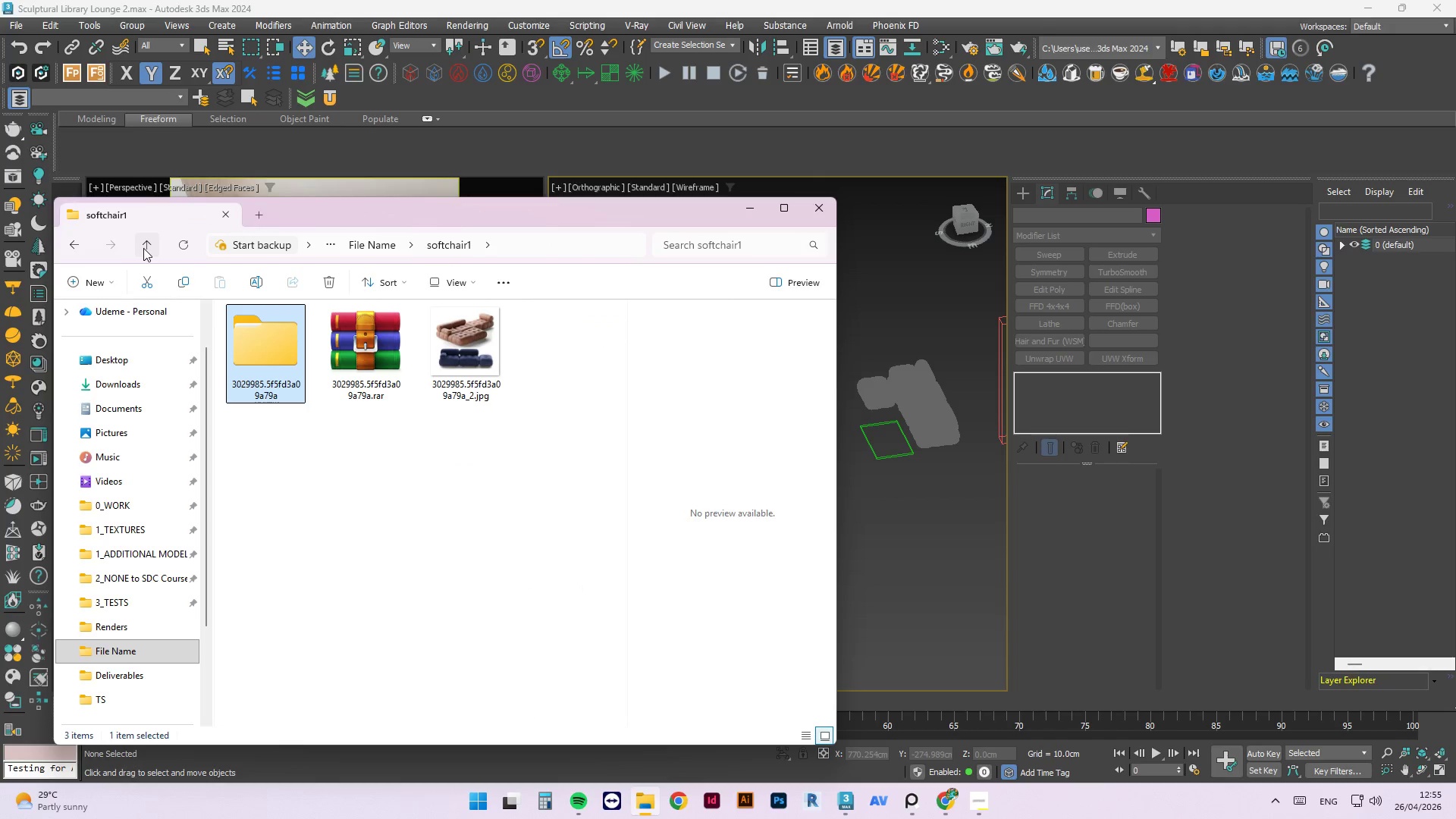 
left_click([143, 248])
 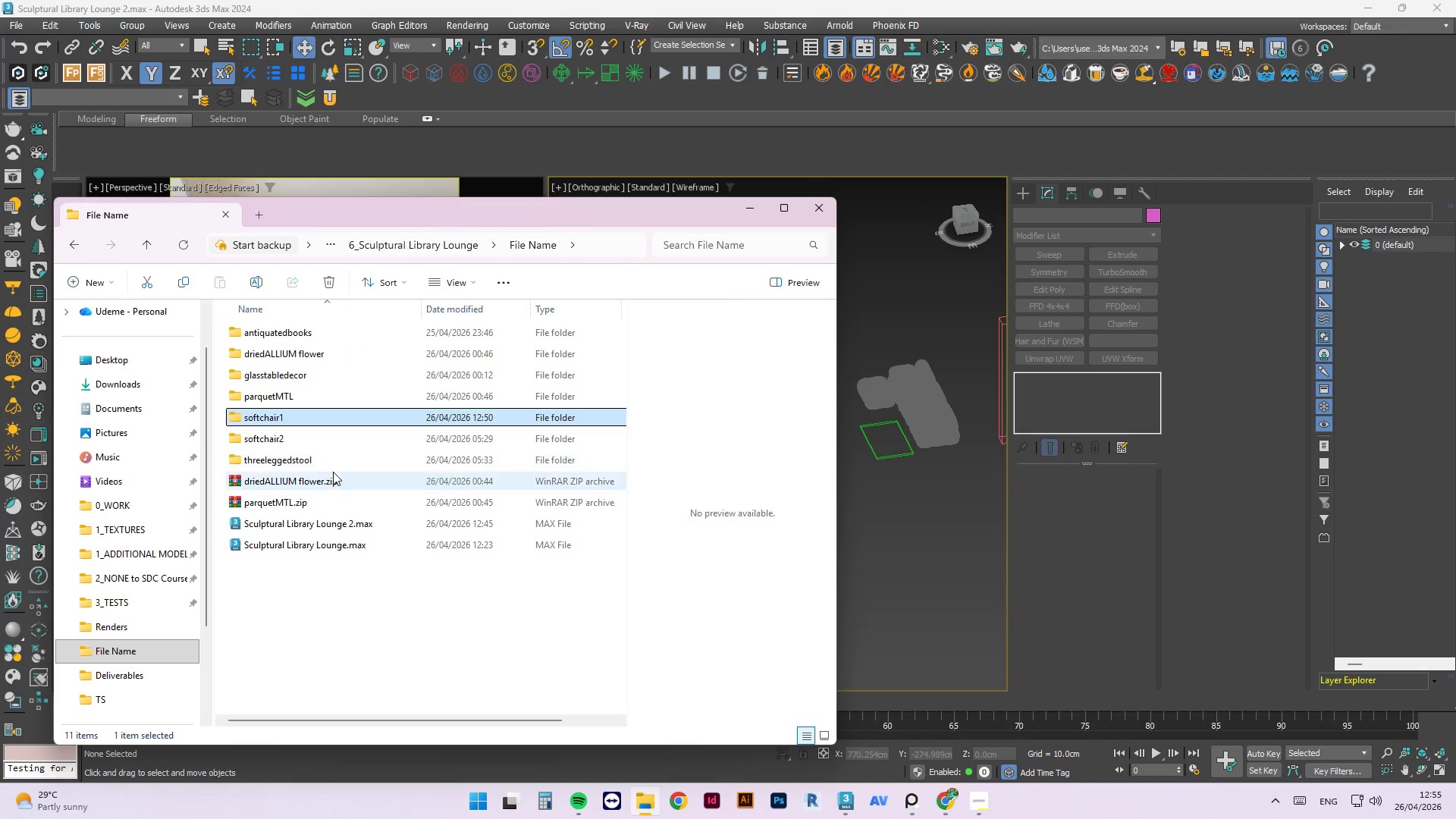 
double_click([317, 458])
 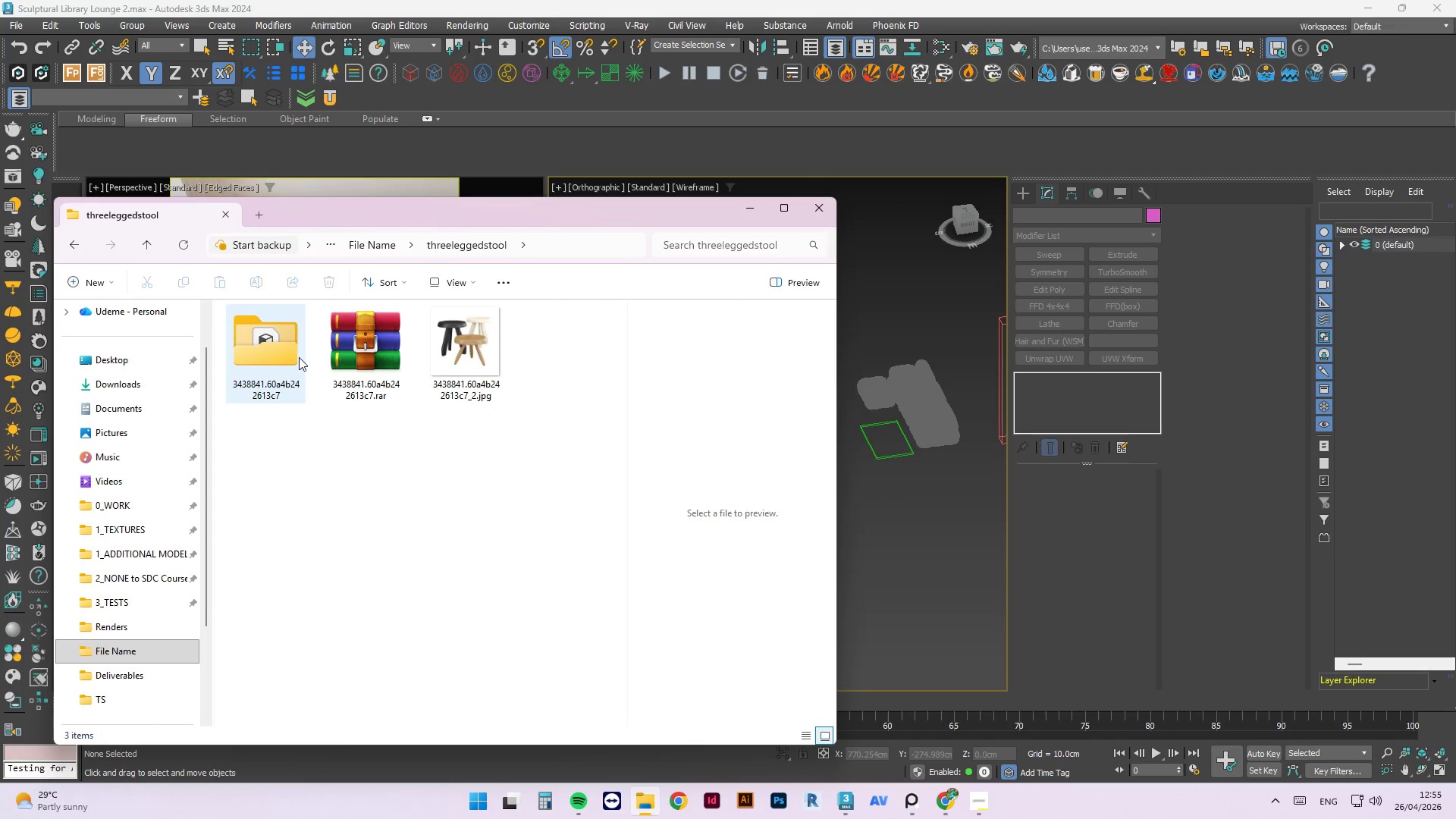 
double_click([299, 356])
 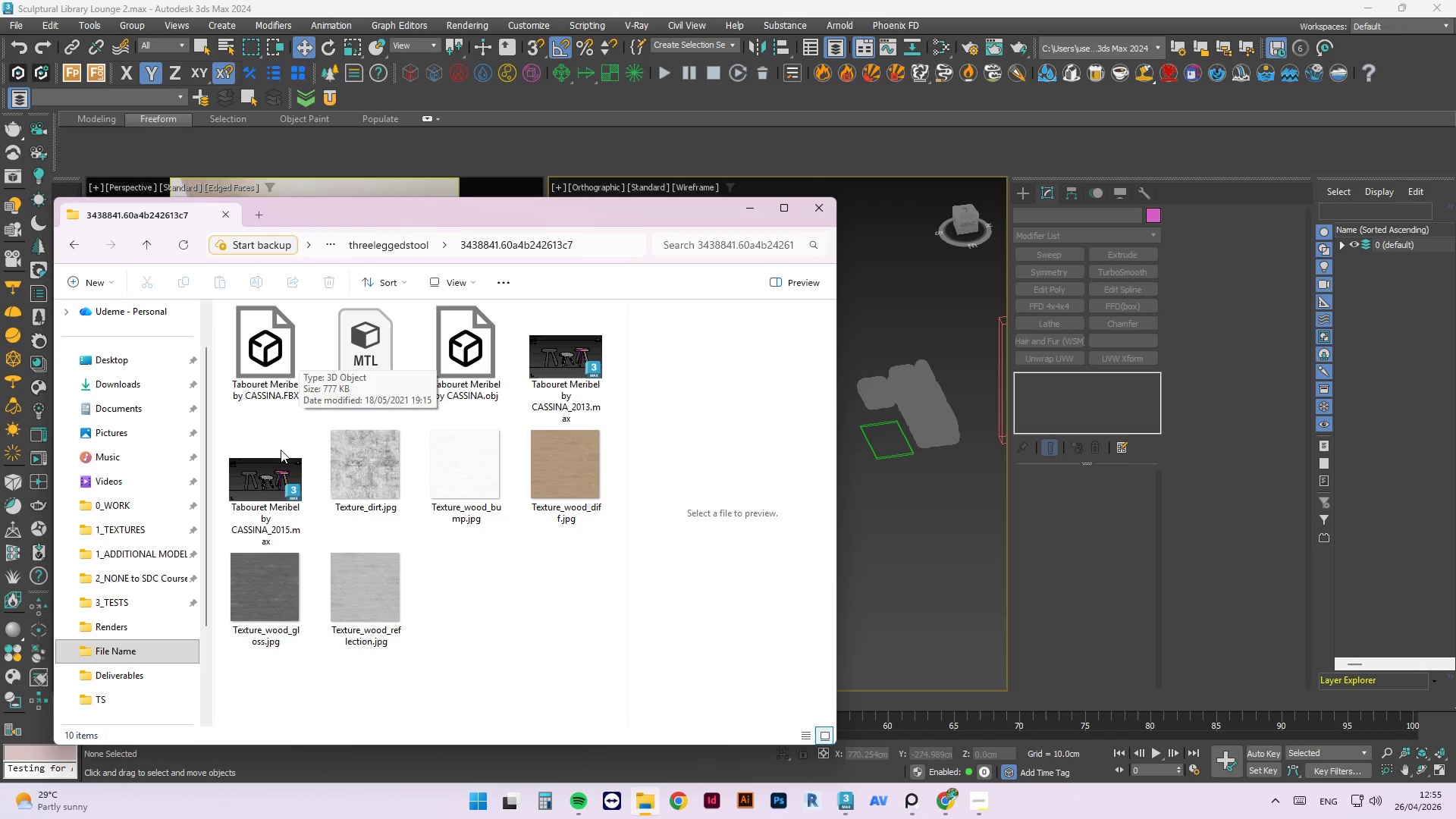 
left_click_drag(start_coordinate=[268, 488], to_coordinate=[884, 485])
 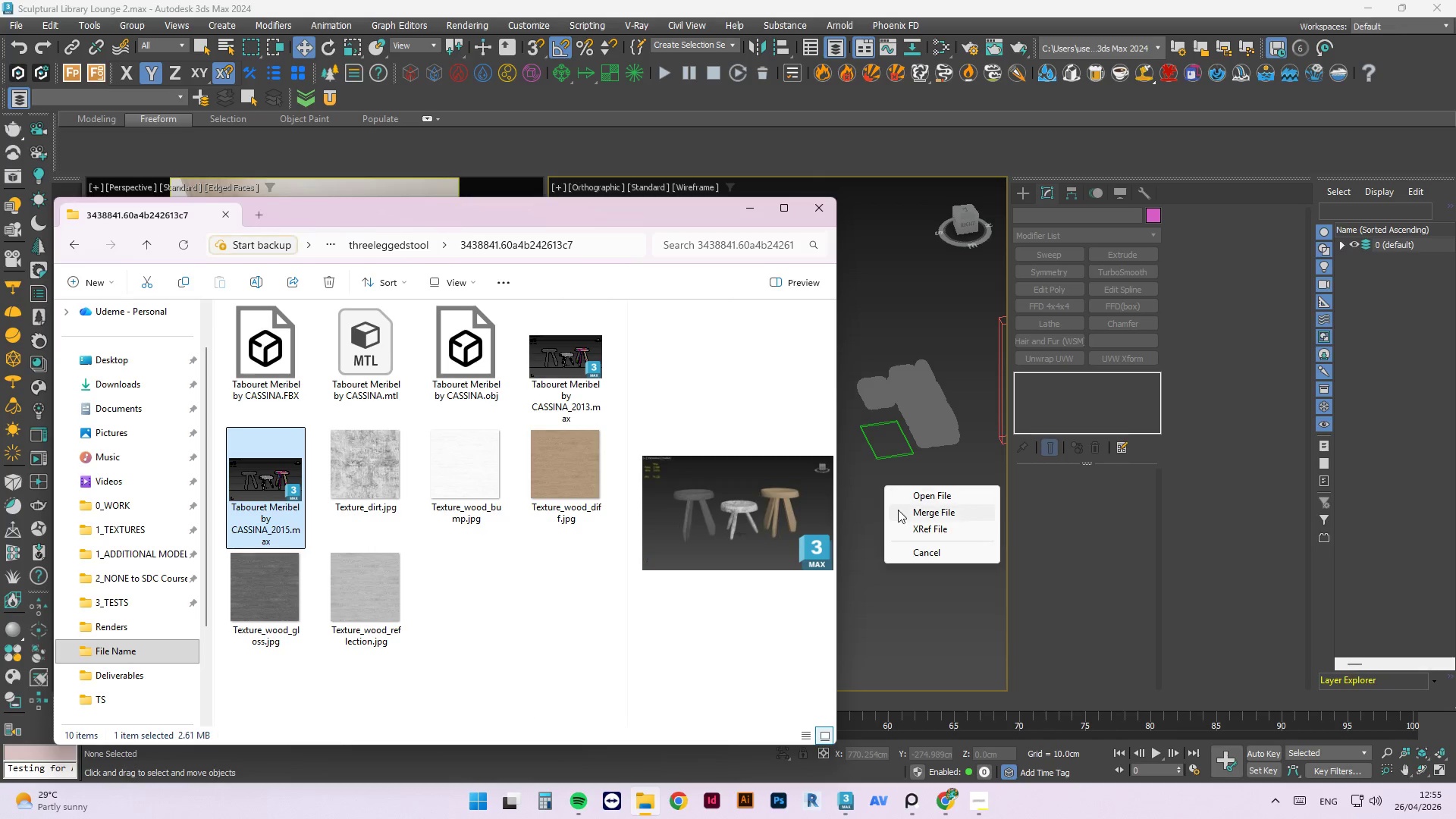 
left_click([908, 512])
 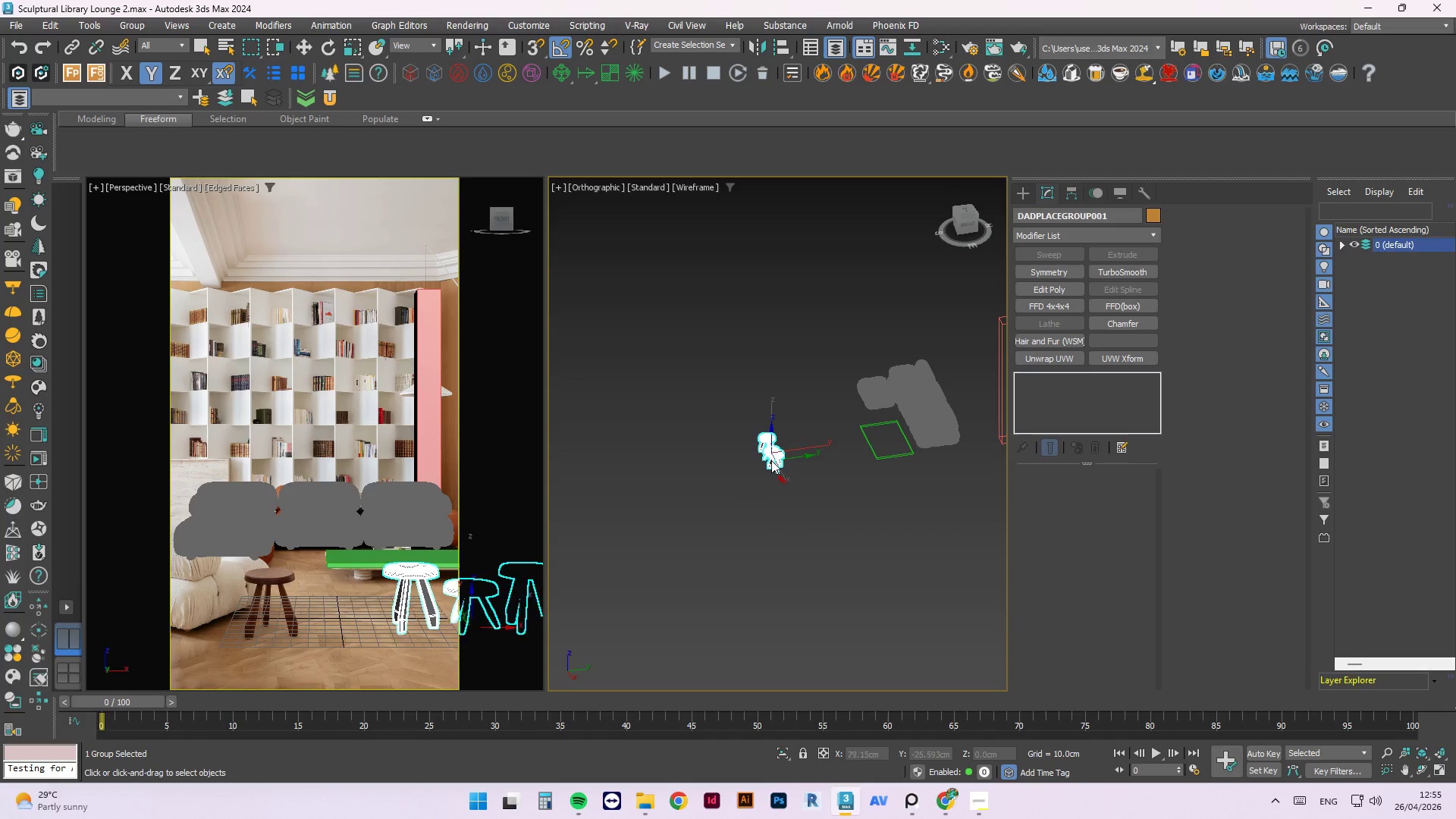 
wait(5.03)
 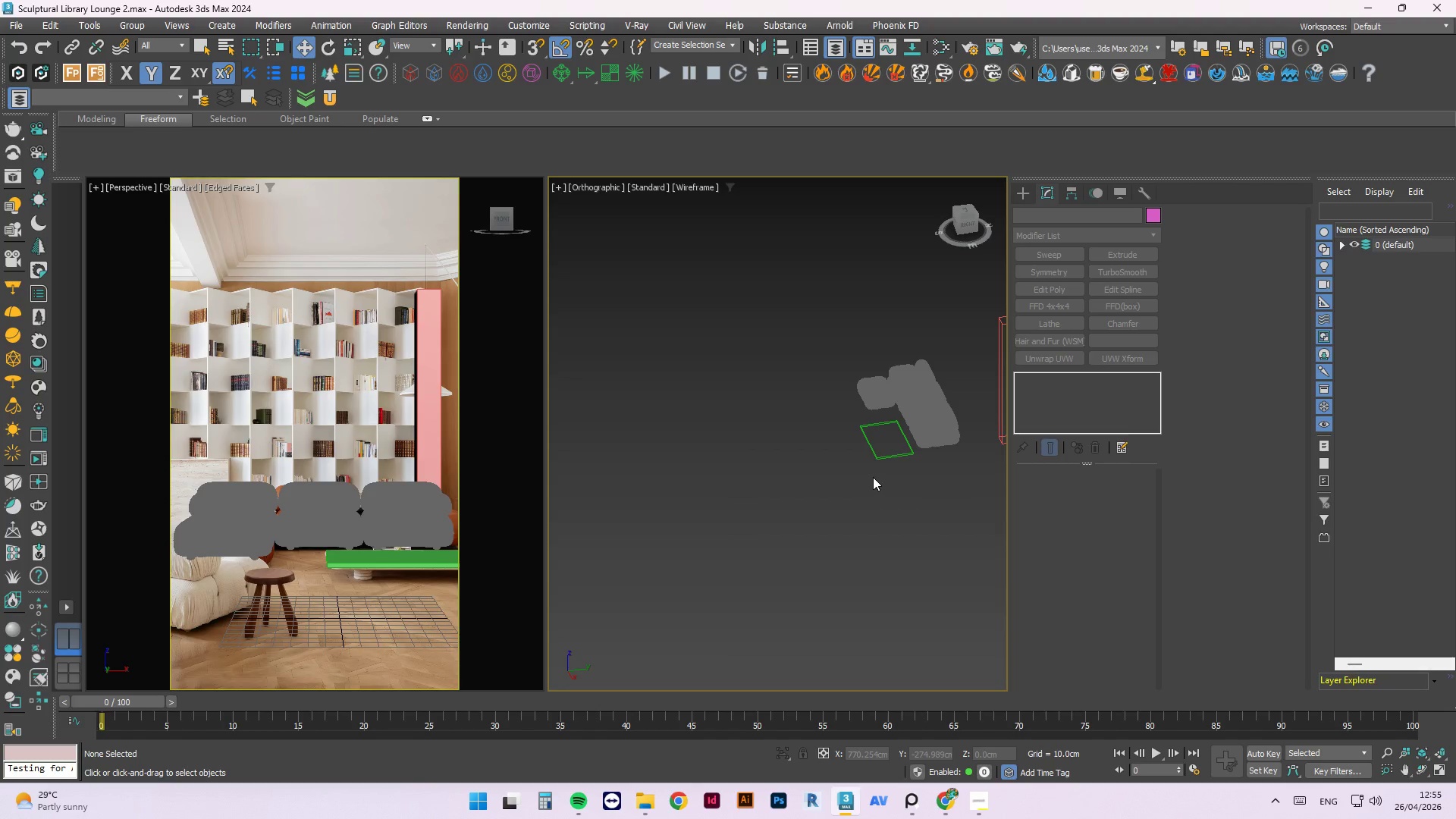 
key(W)
 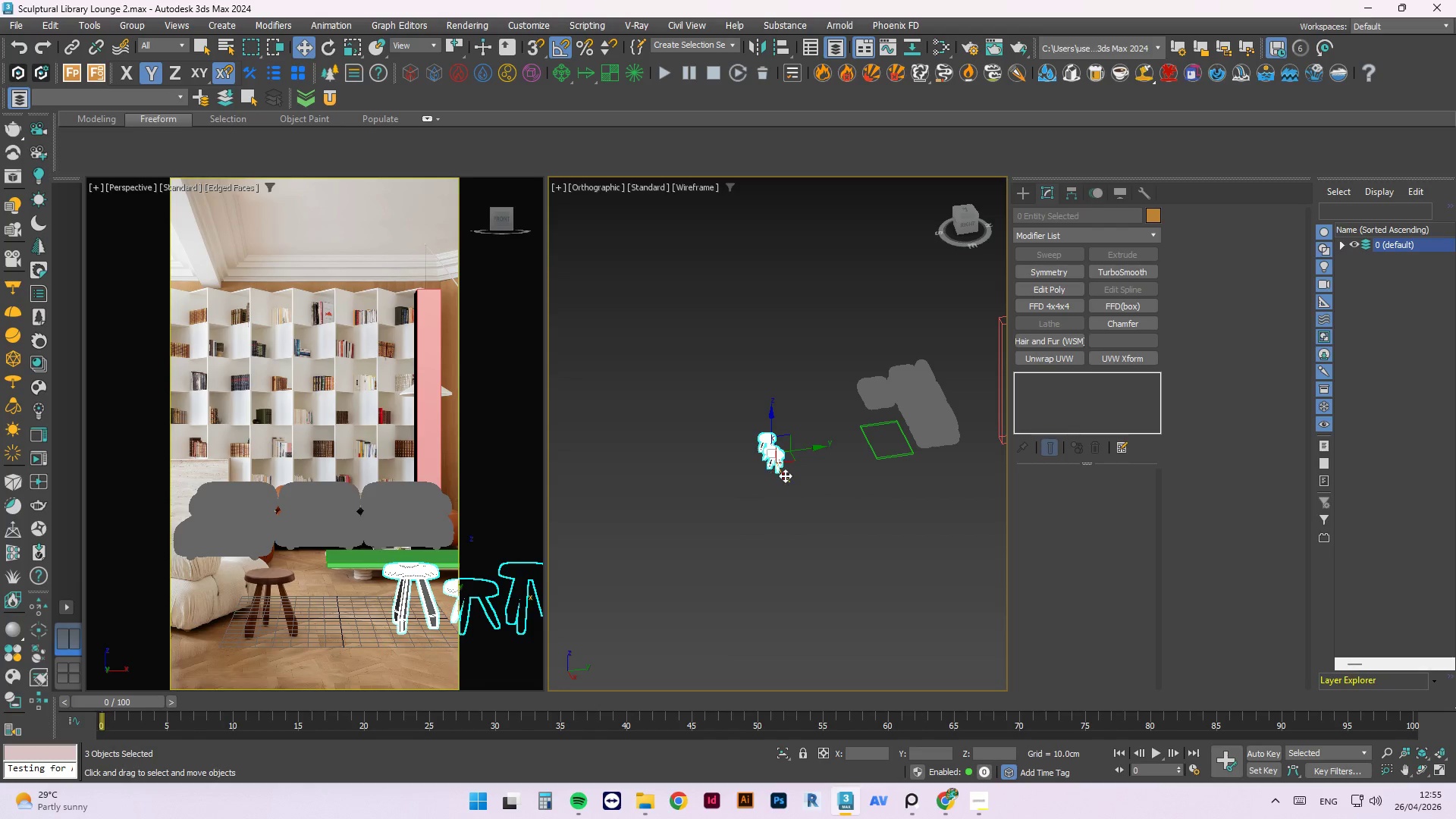 
left_click_drag(start_coordinate=[783, 476], to_coordinate=[753, 459])
 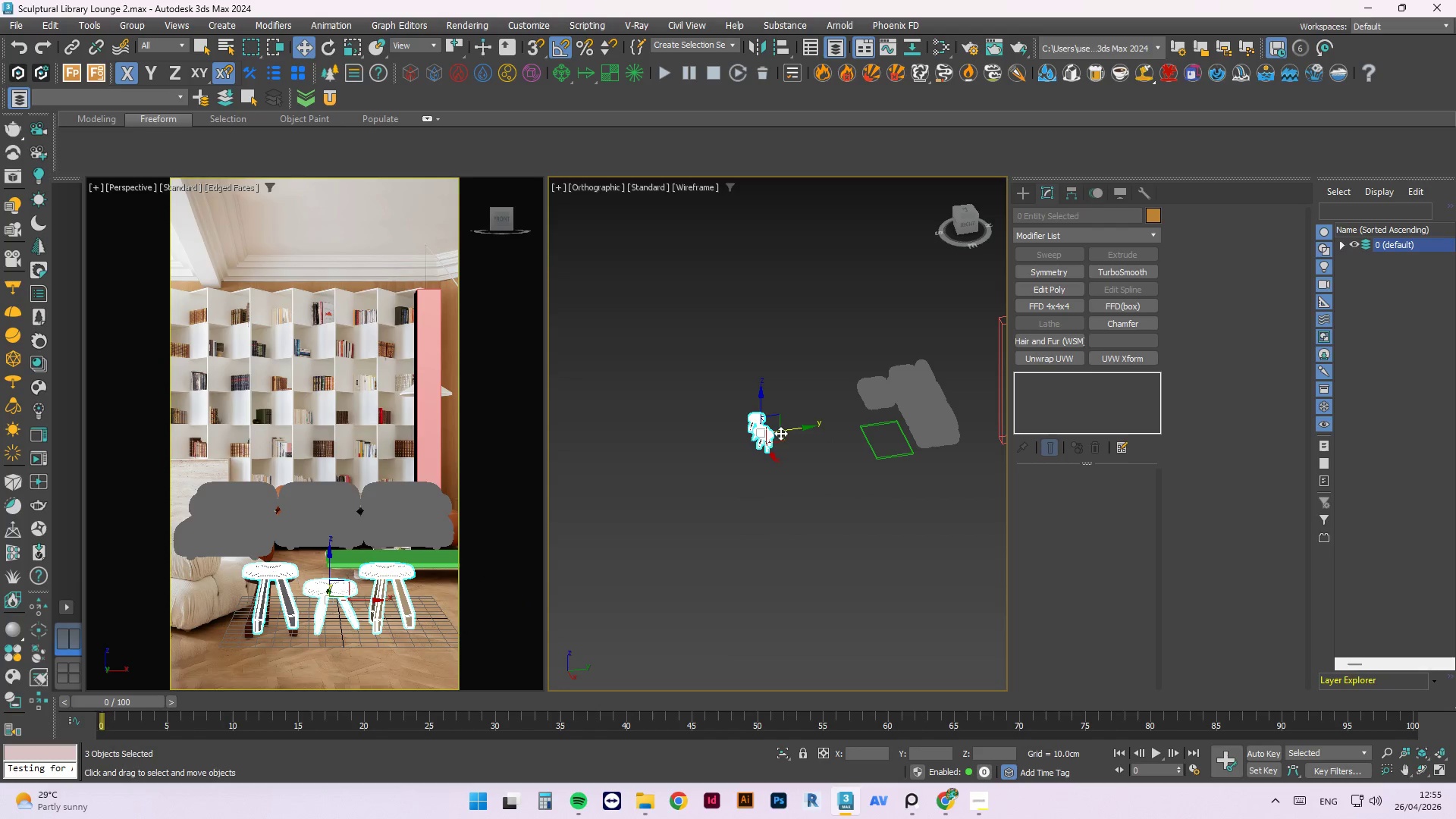 
left_click_drag(start_coordinate=[788, 431], to_coordinate=[780, 431])
 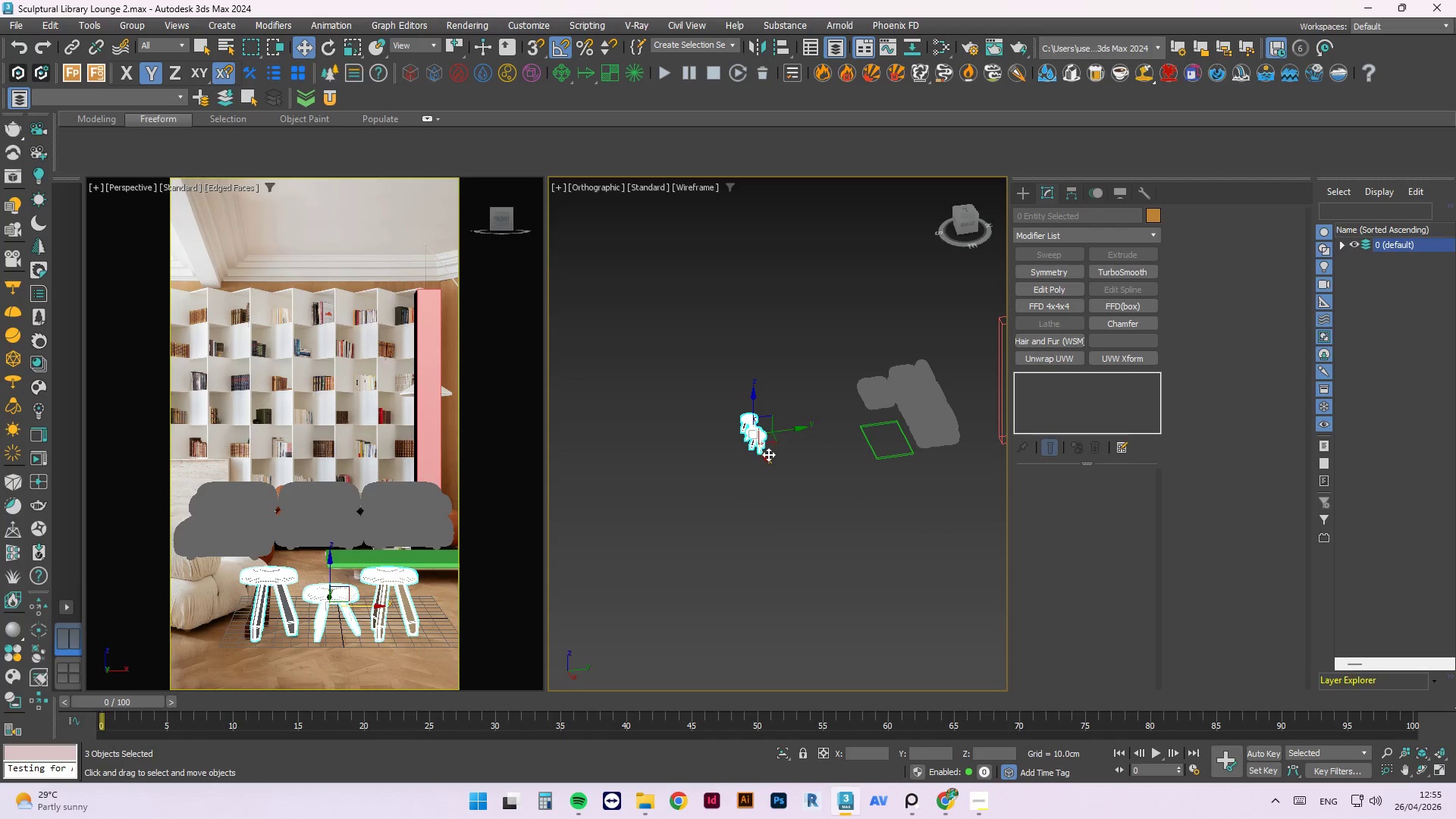 
left_click([820, 479])
 